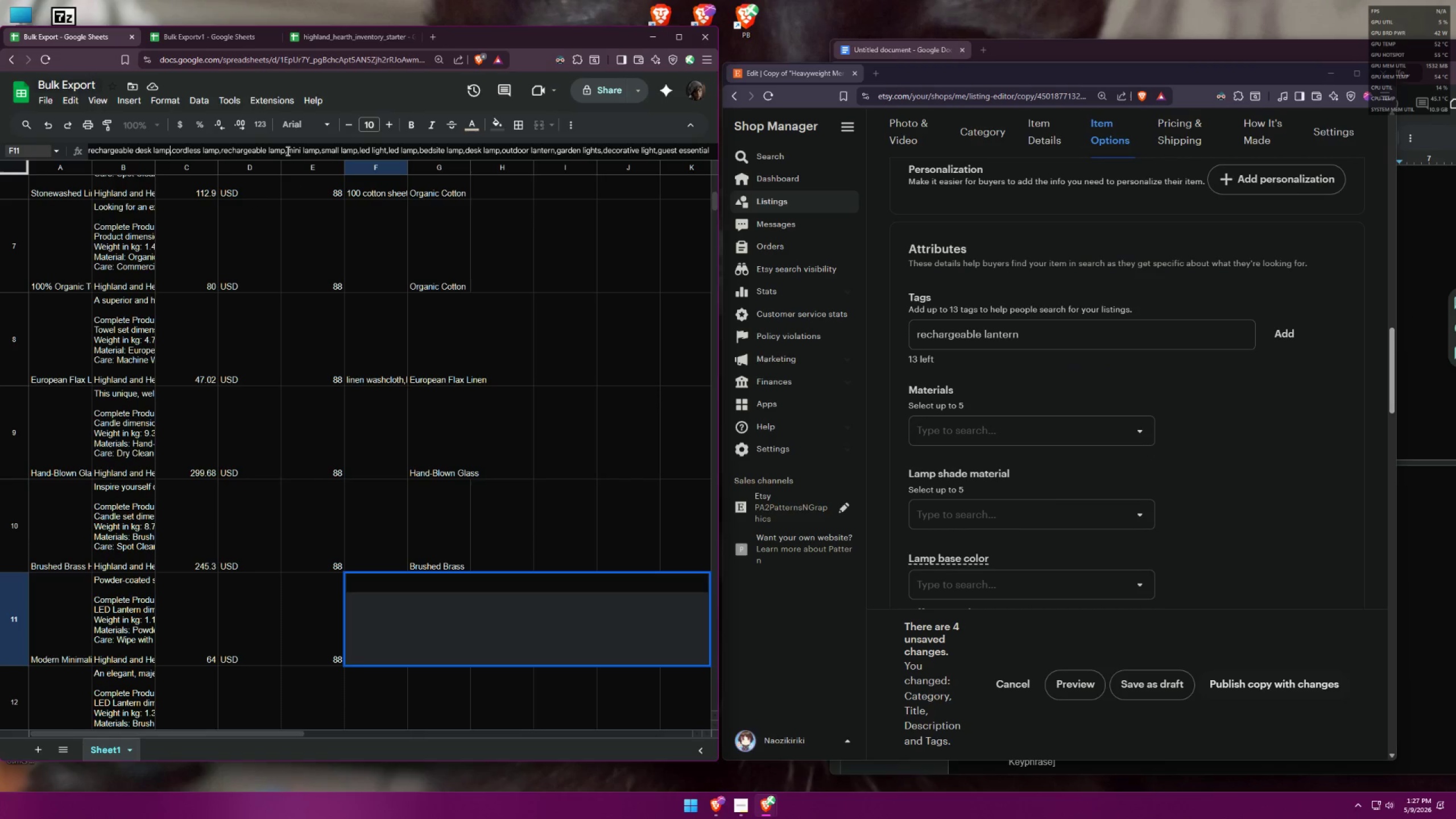 
key(Backspace)
key(Backspace)
key(Backspace)
key(Backspace)
key(Backspace)
key(Backspace)
key(Backspace)
key(Backspace)
key(Backspace)
type(lantern)
 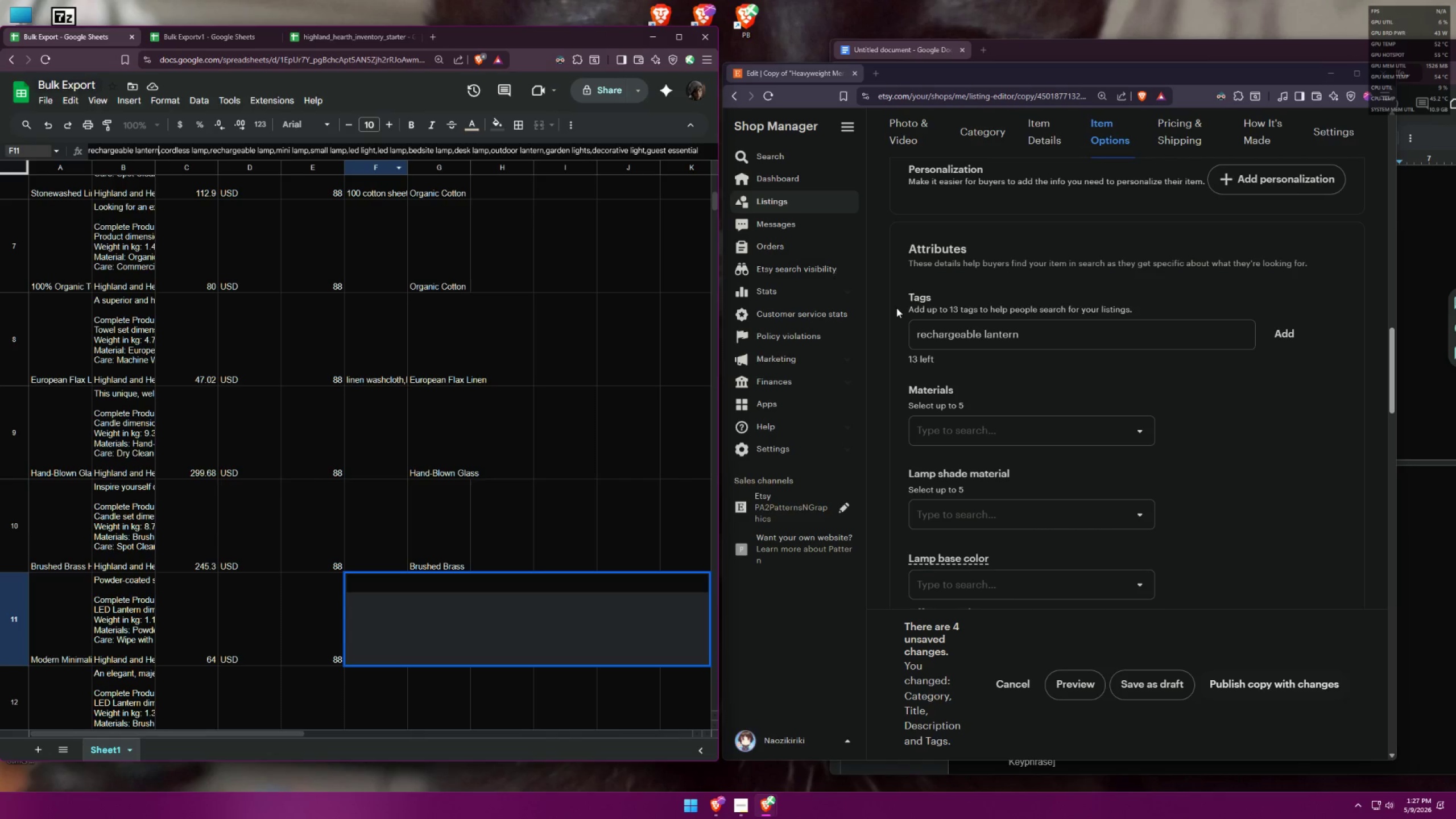 
left_click([1059, 337])
 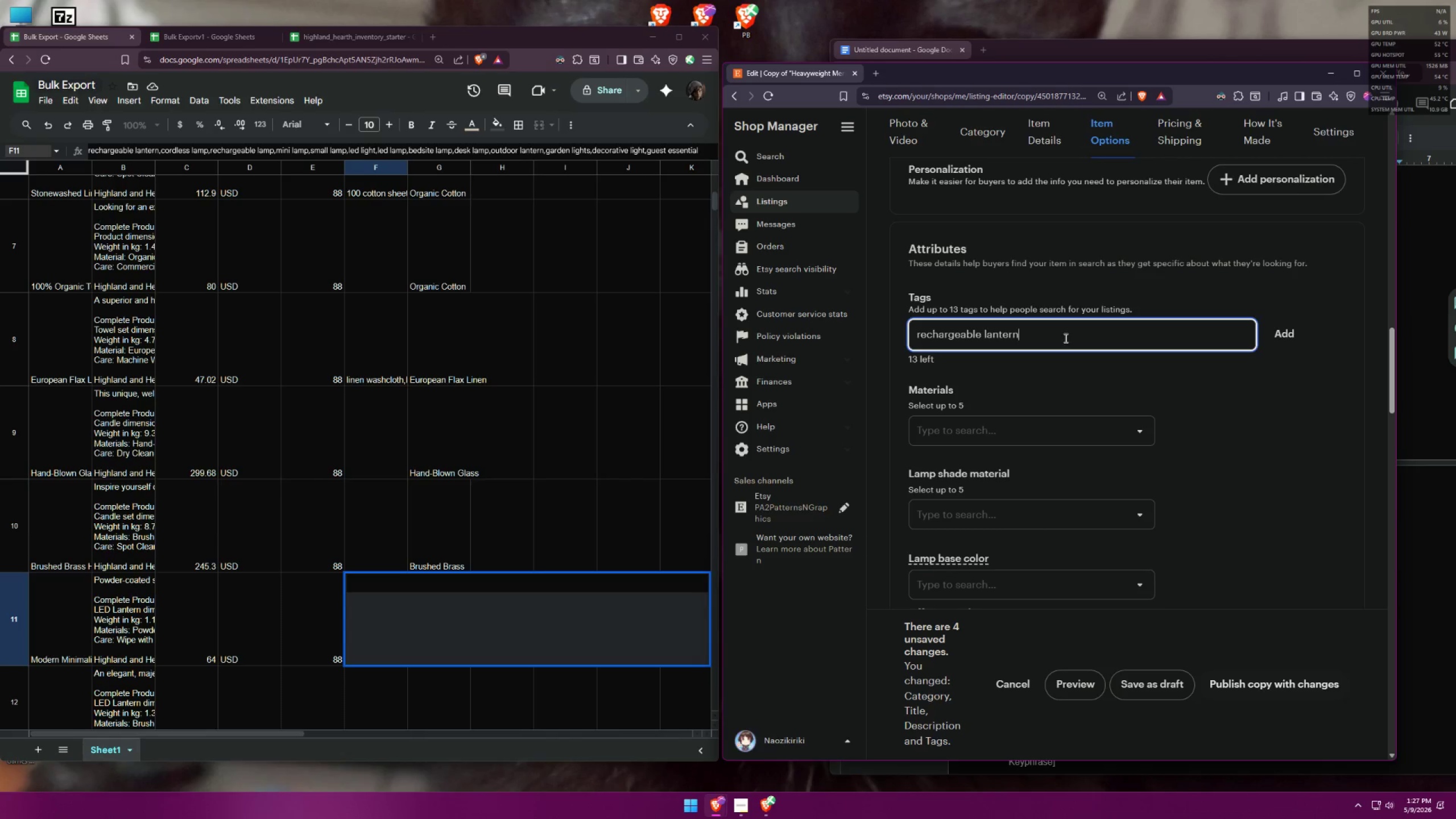 
key(Enter)
 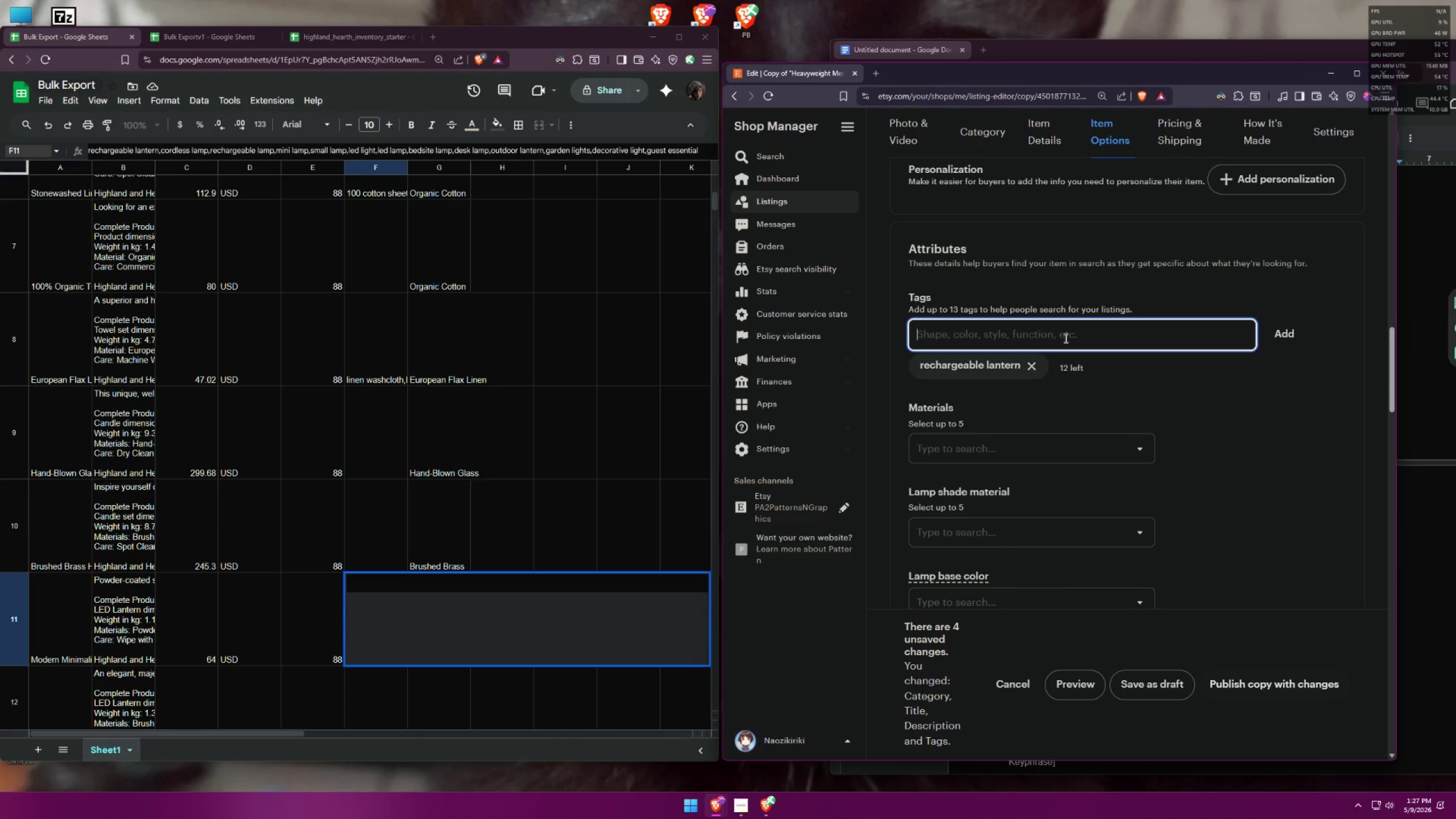 
type(cordless lamp)
 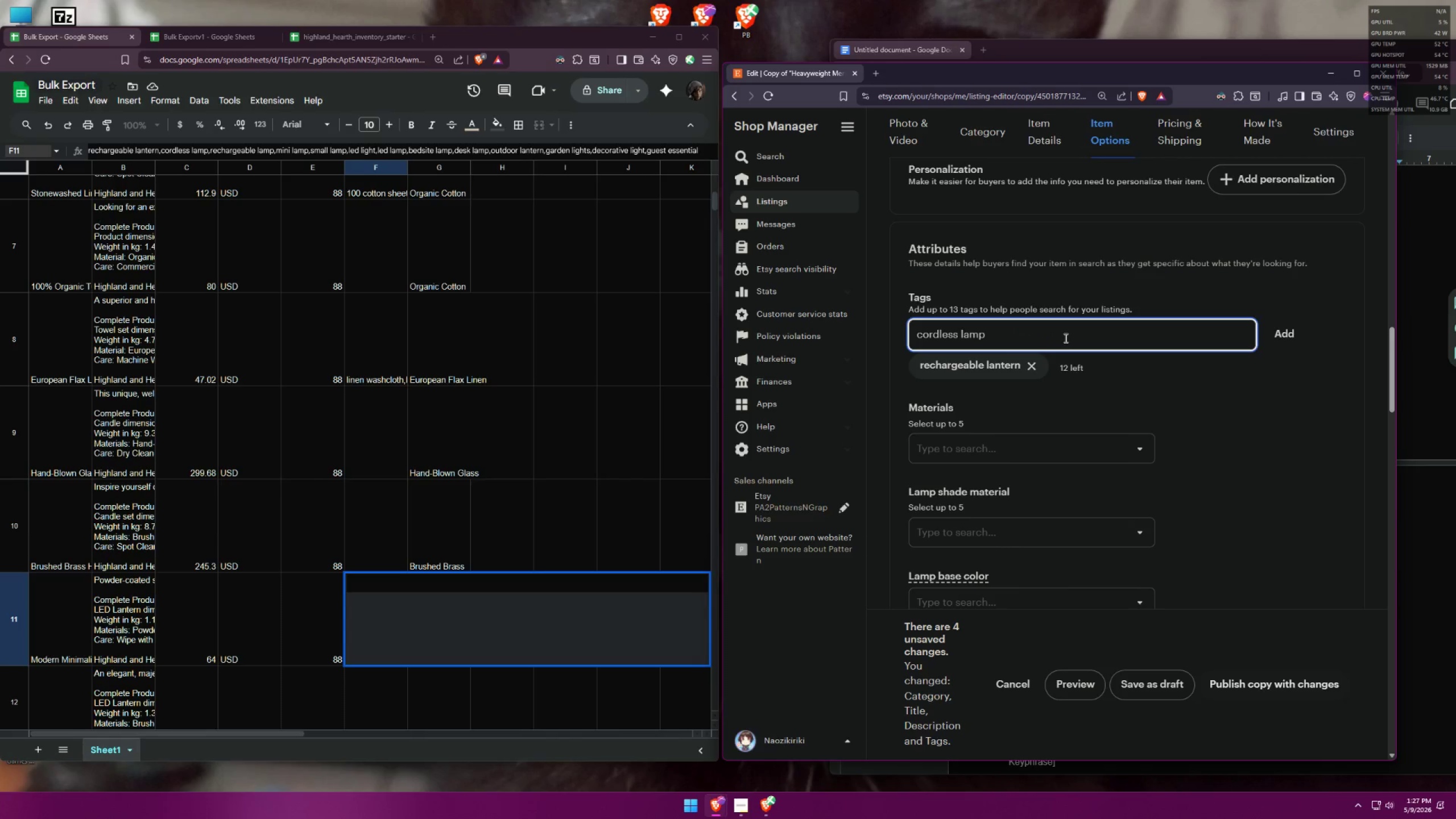 
key(Enter)
 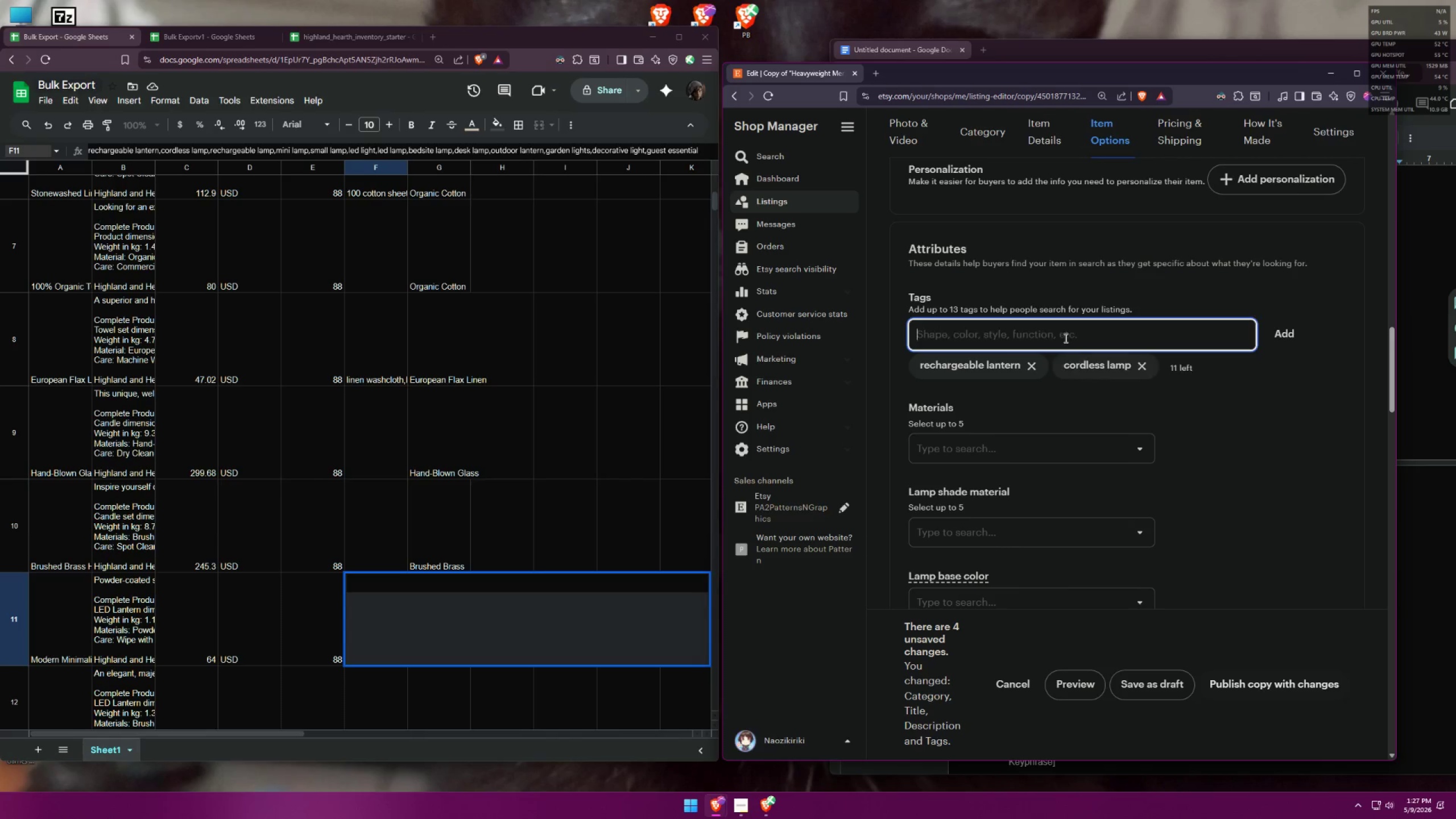 
type(rechargeable lamp)
 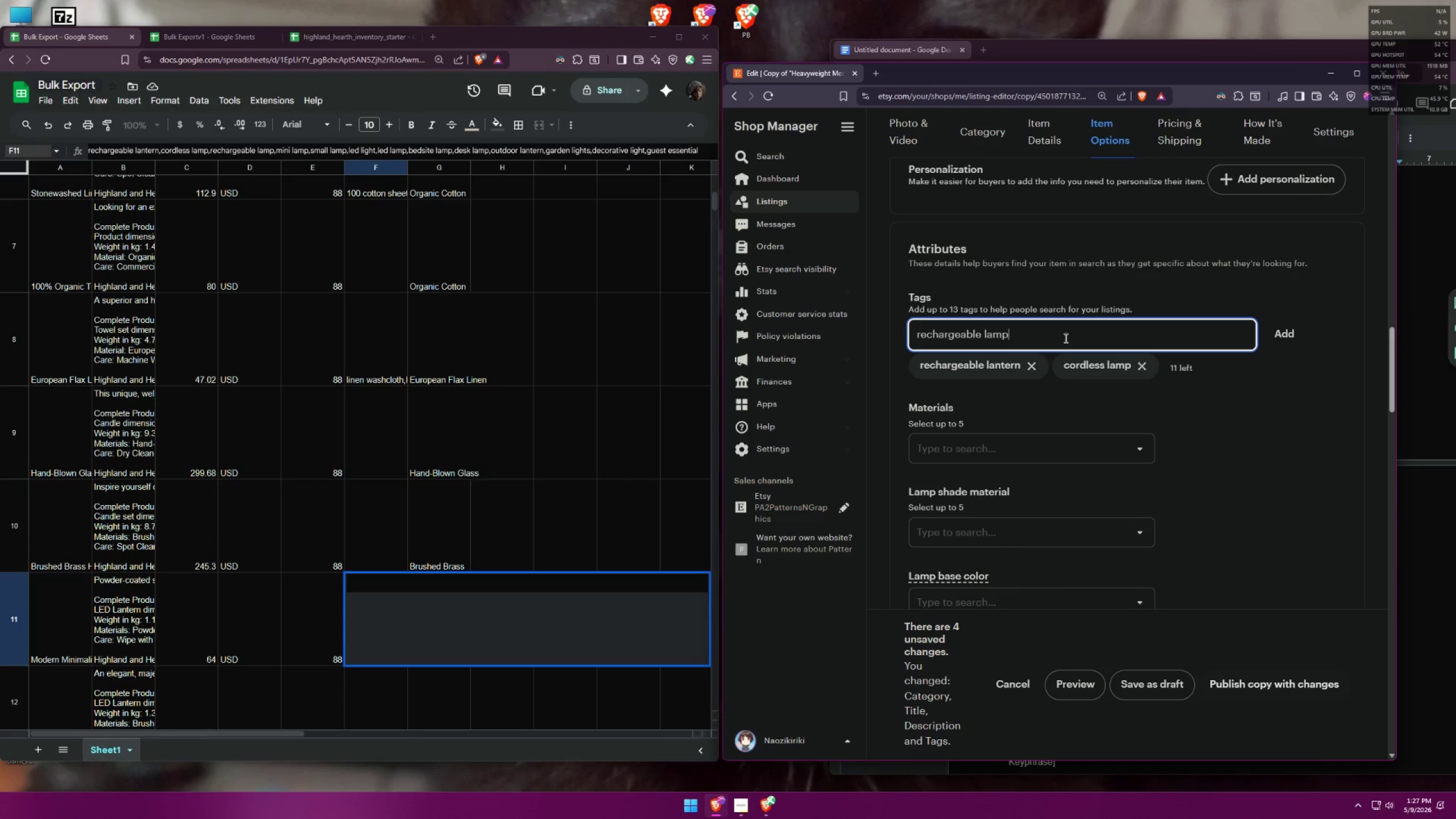 
key(Enter)
 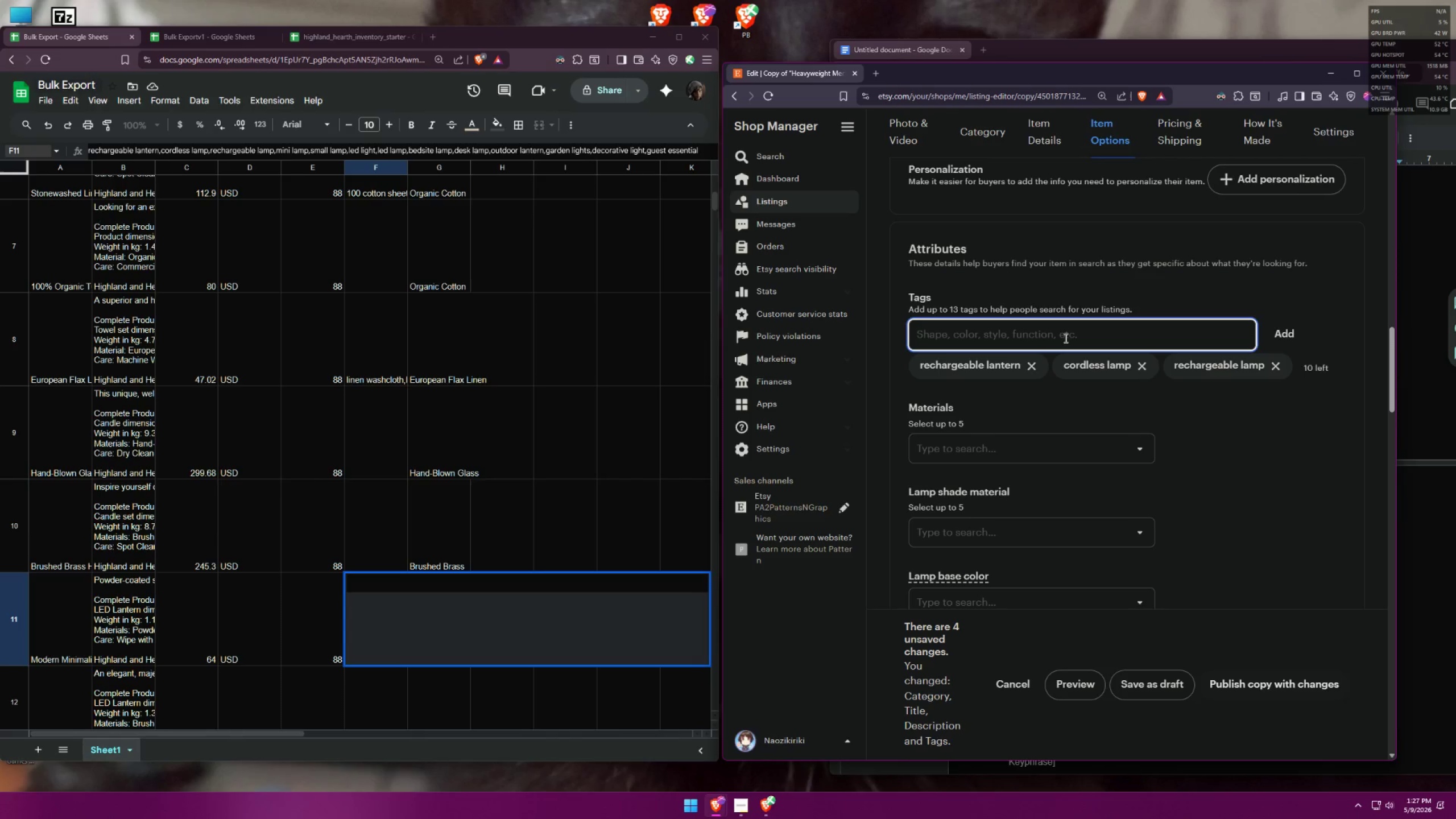 
type(mini lamp)
 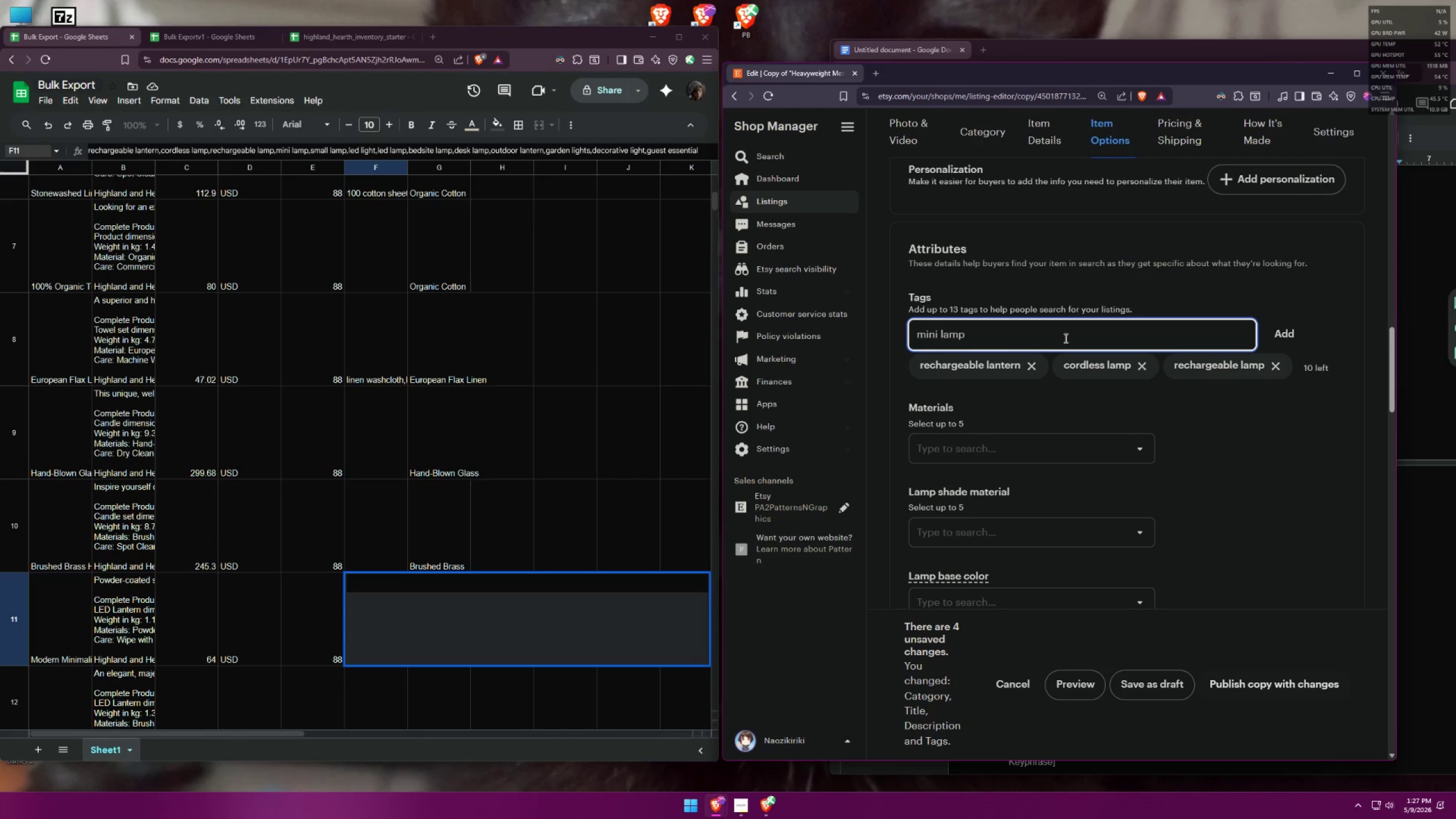 
key(Enter)
 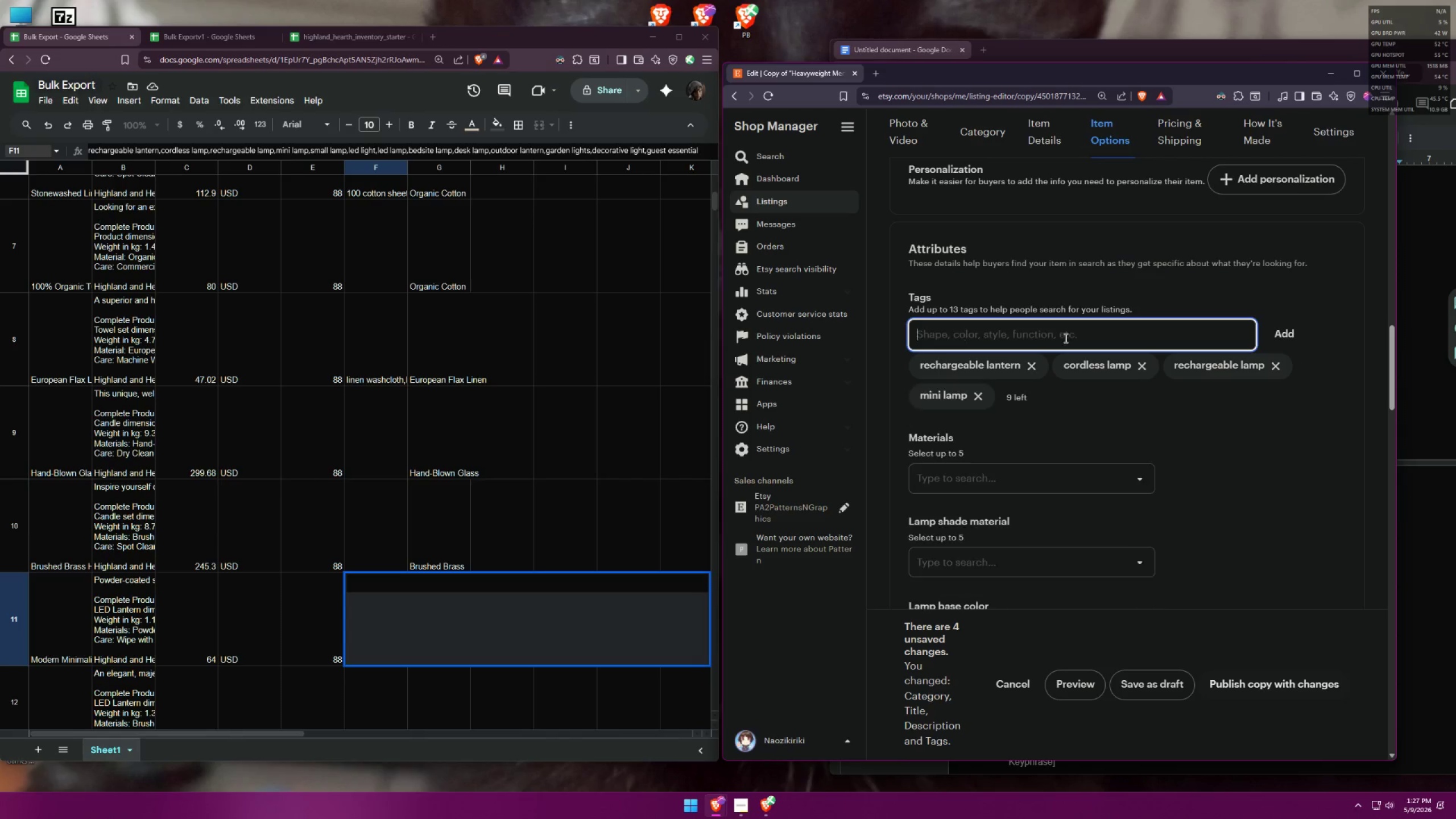 
type(small lamp)
 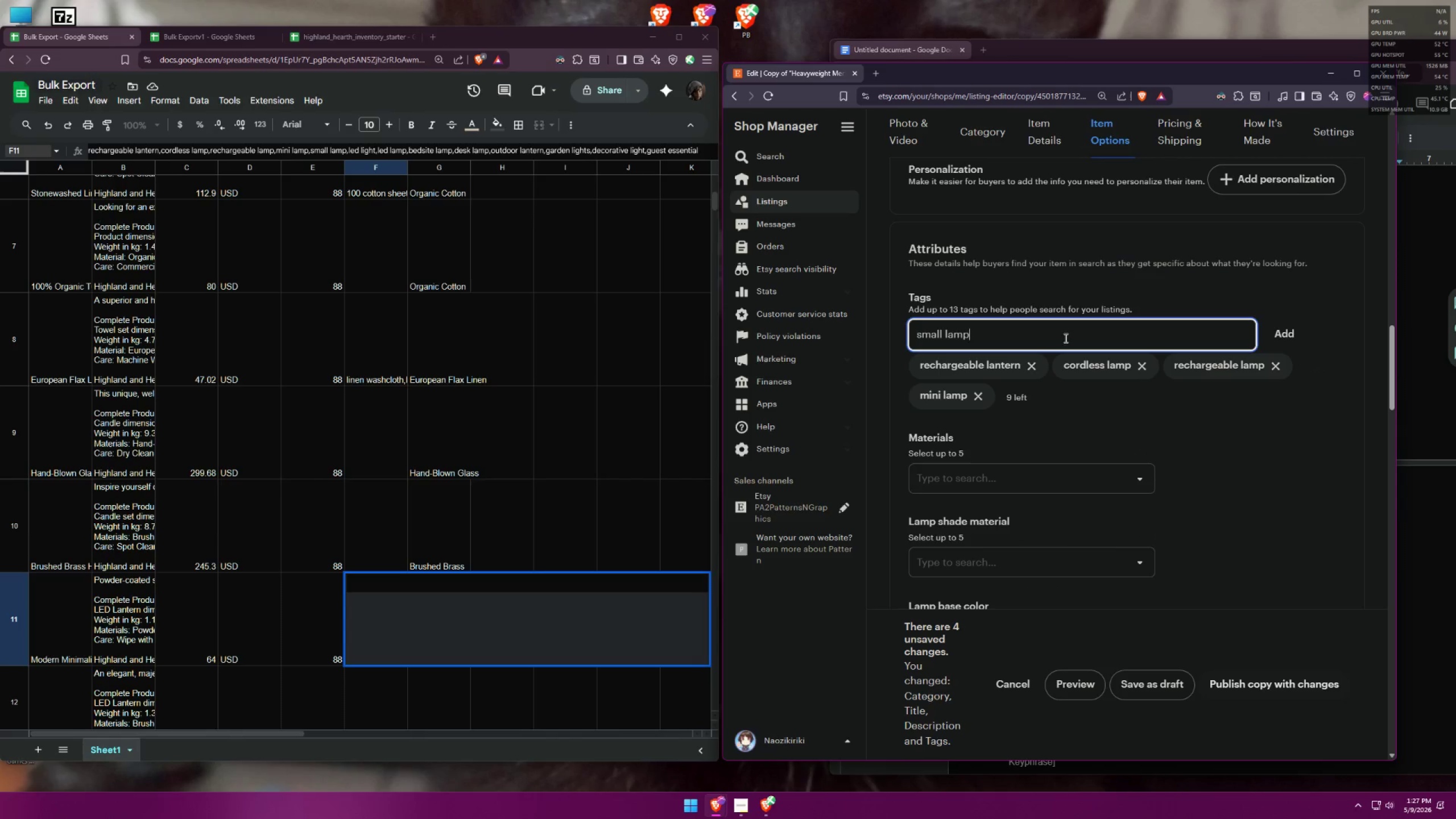 
key(Enter)
 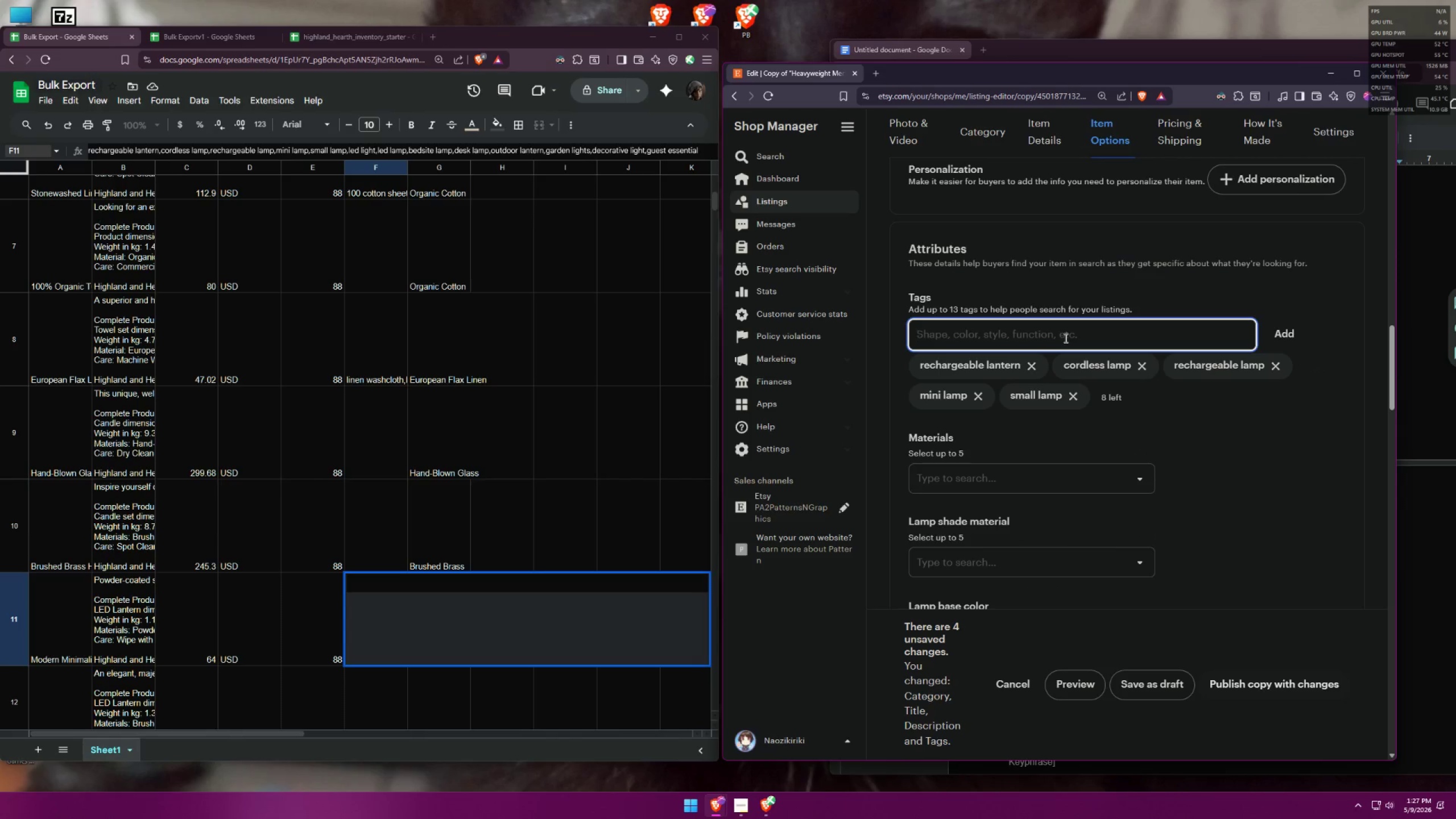 
type(led light)
 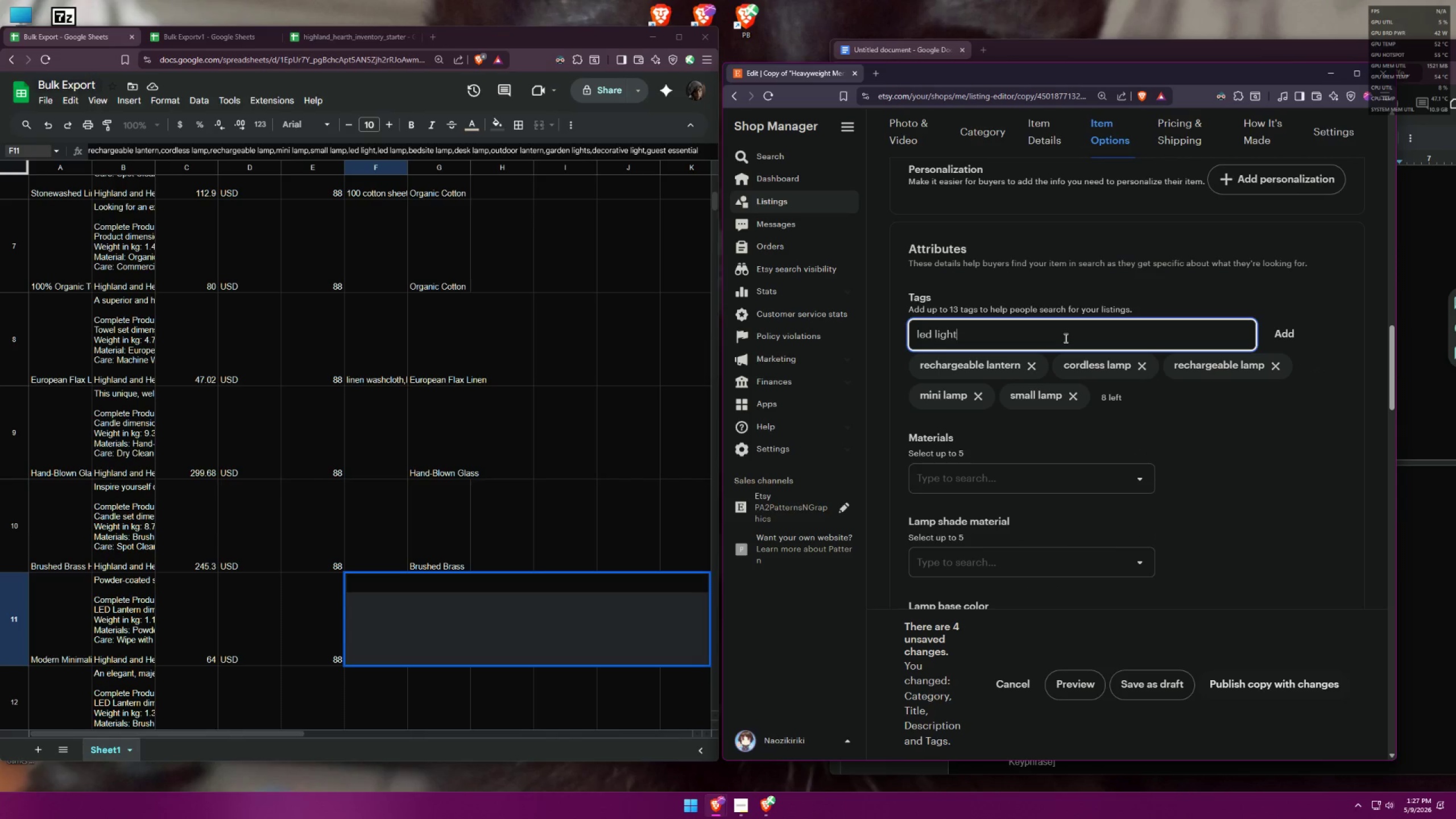 
key(Enter)
 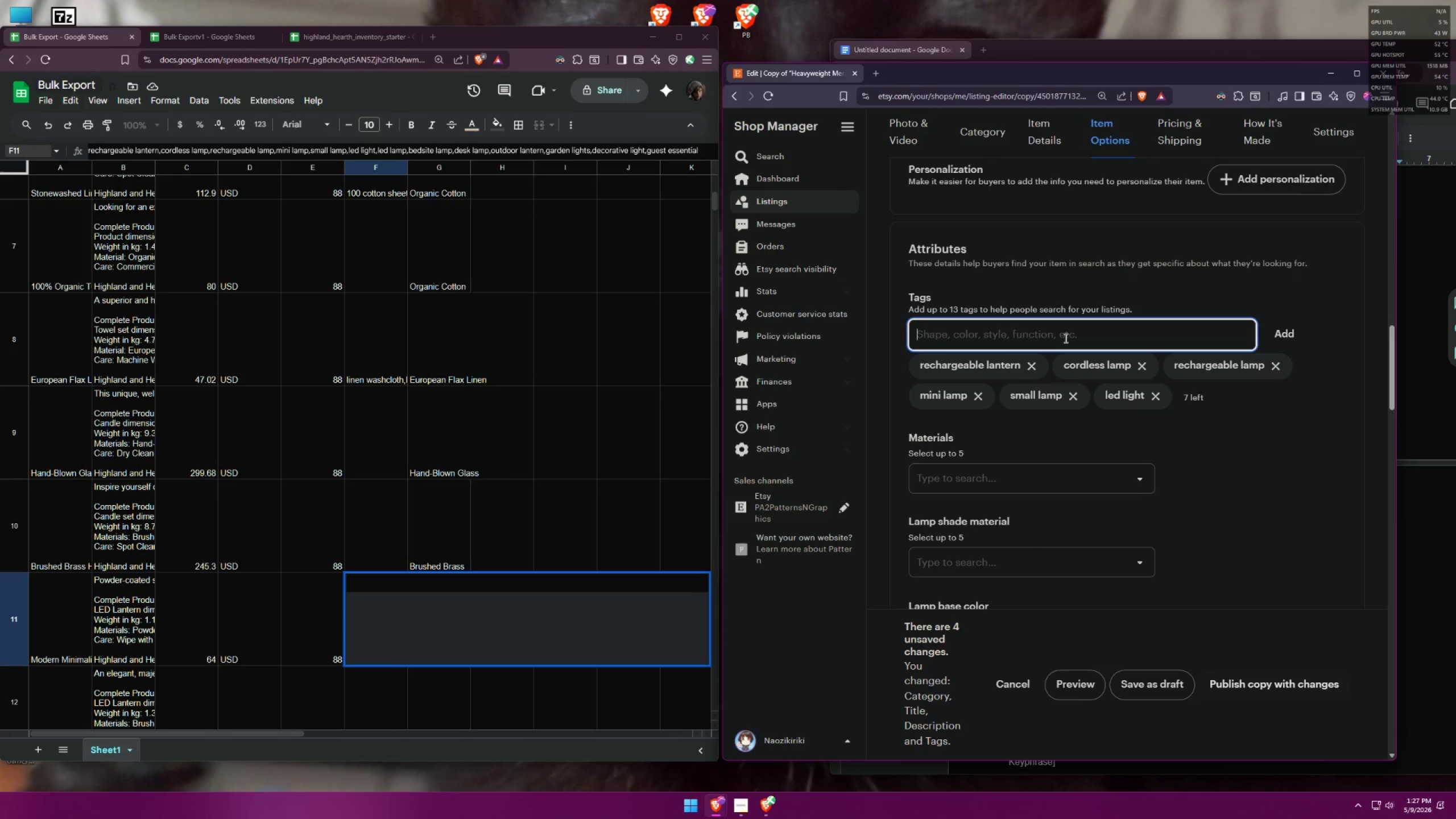 
type(led lamp)
 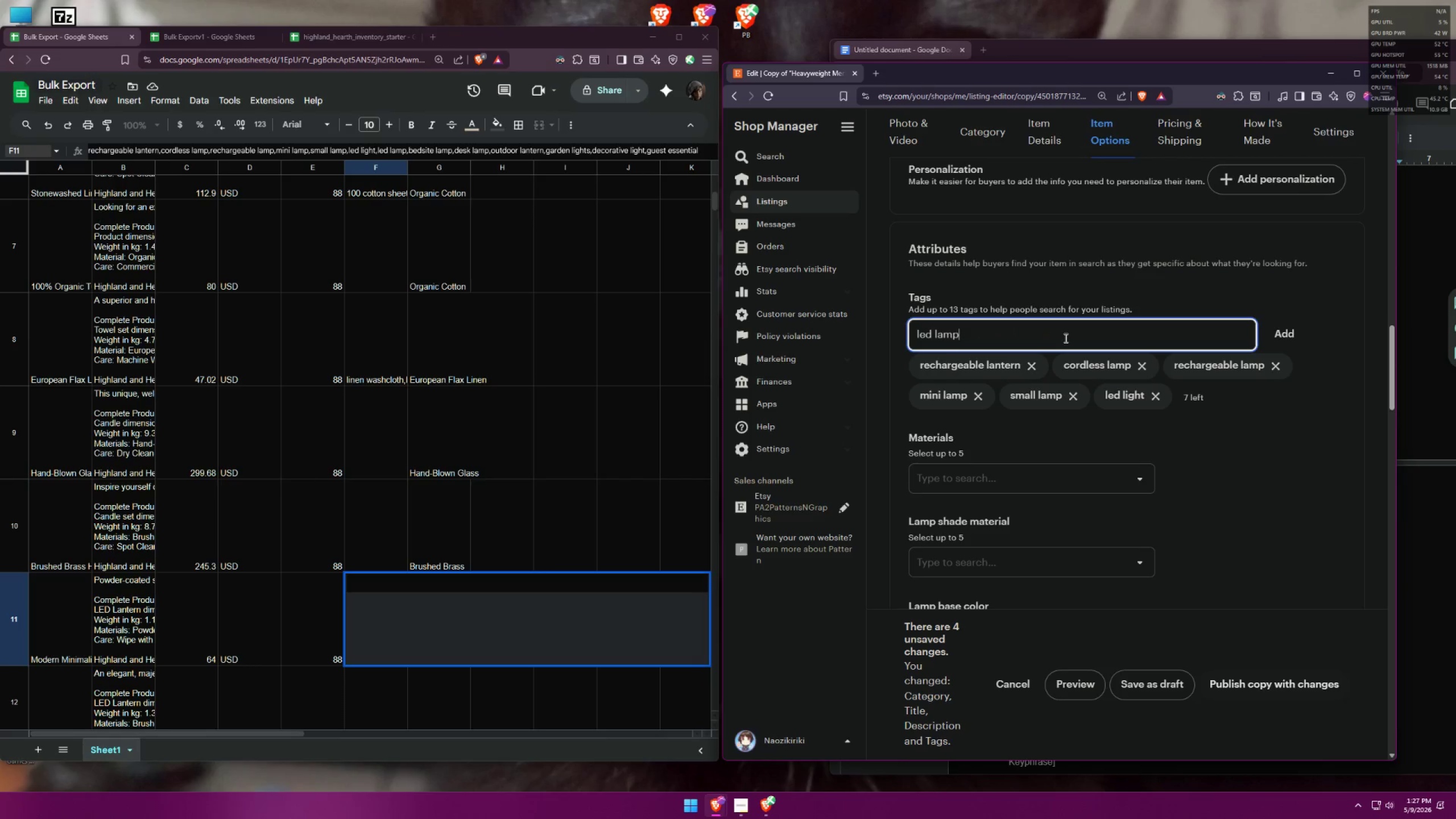 
key(Enter)
 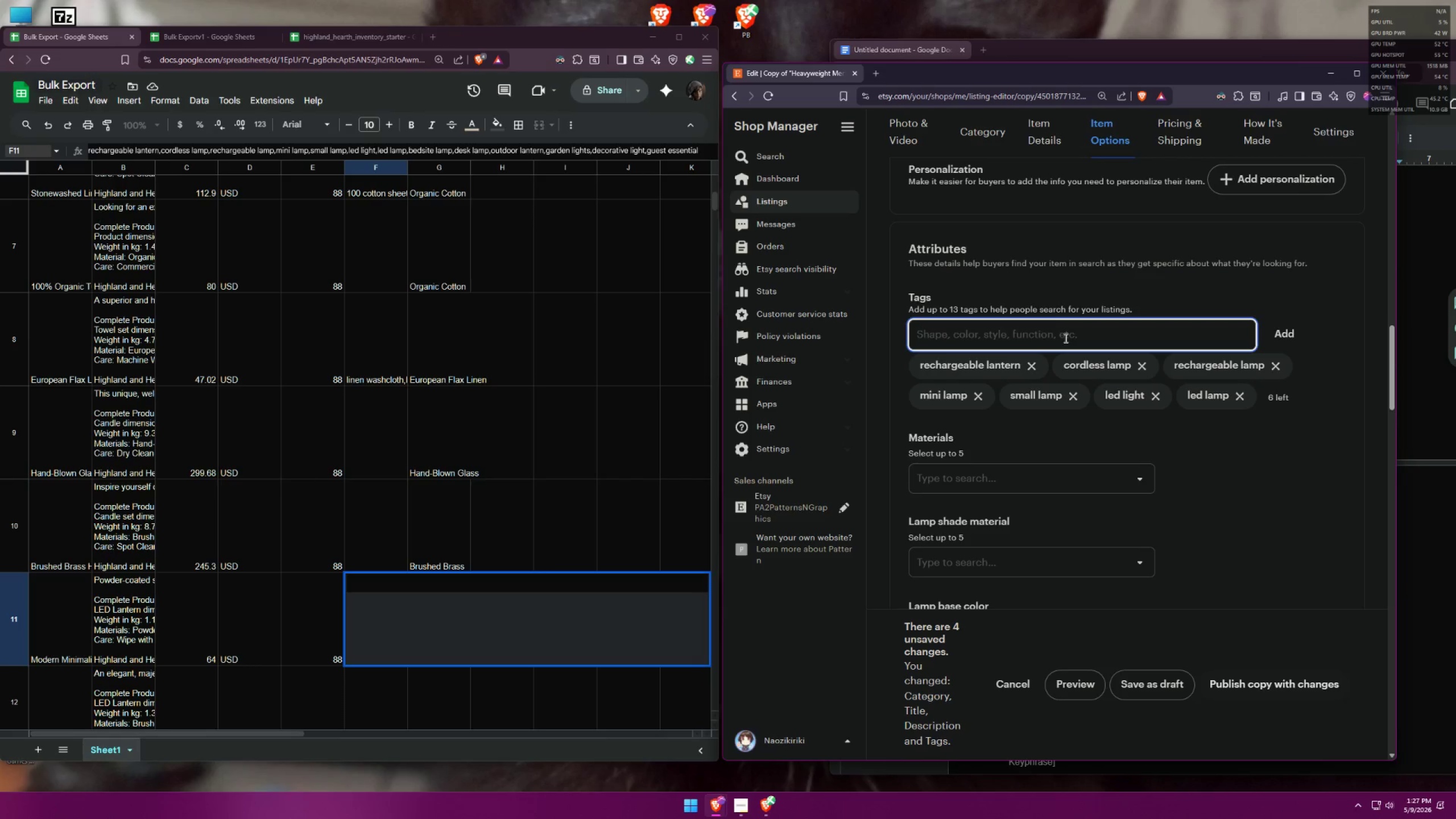 
type(bedsite)
 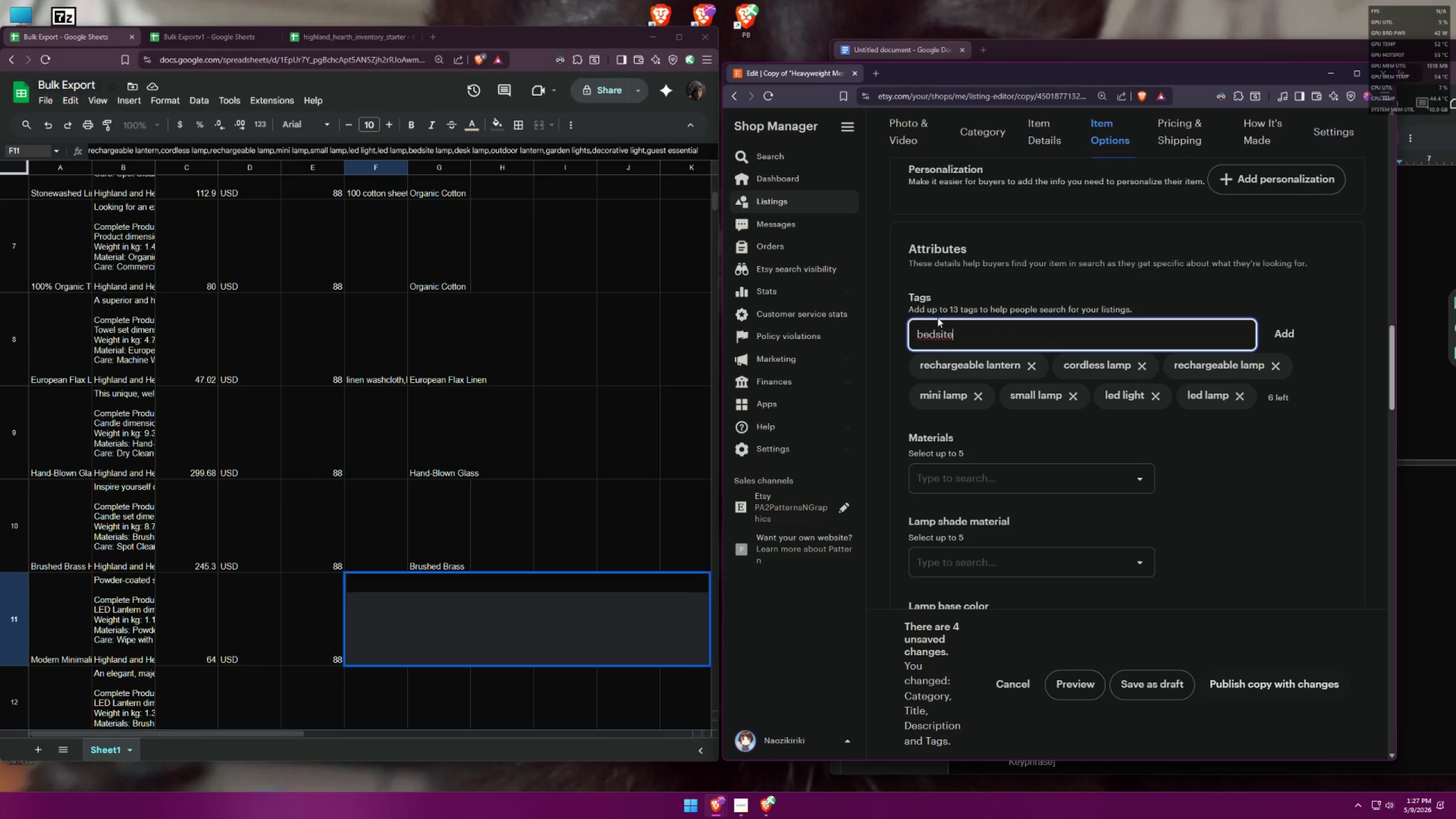 
left_click([429, 149])
 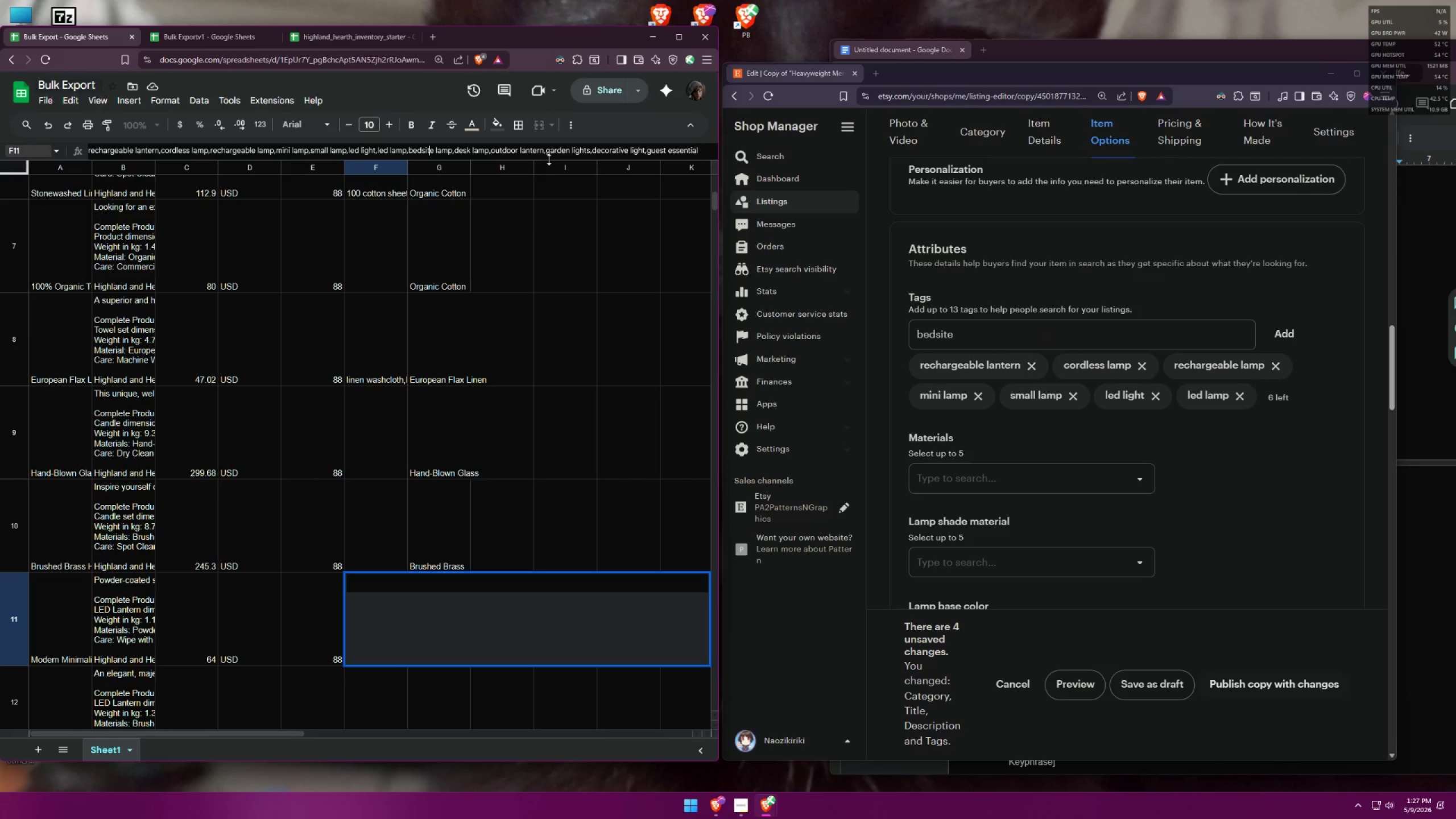 
key(Backspace)
 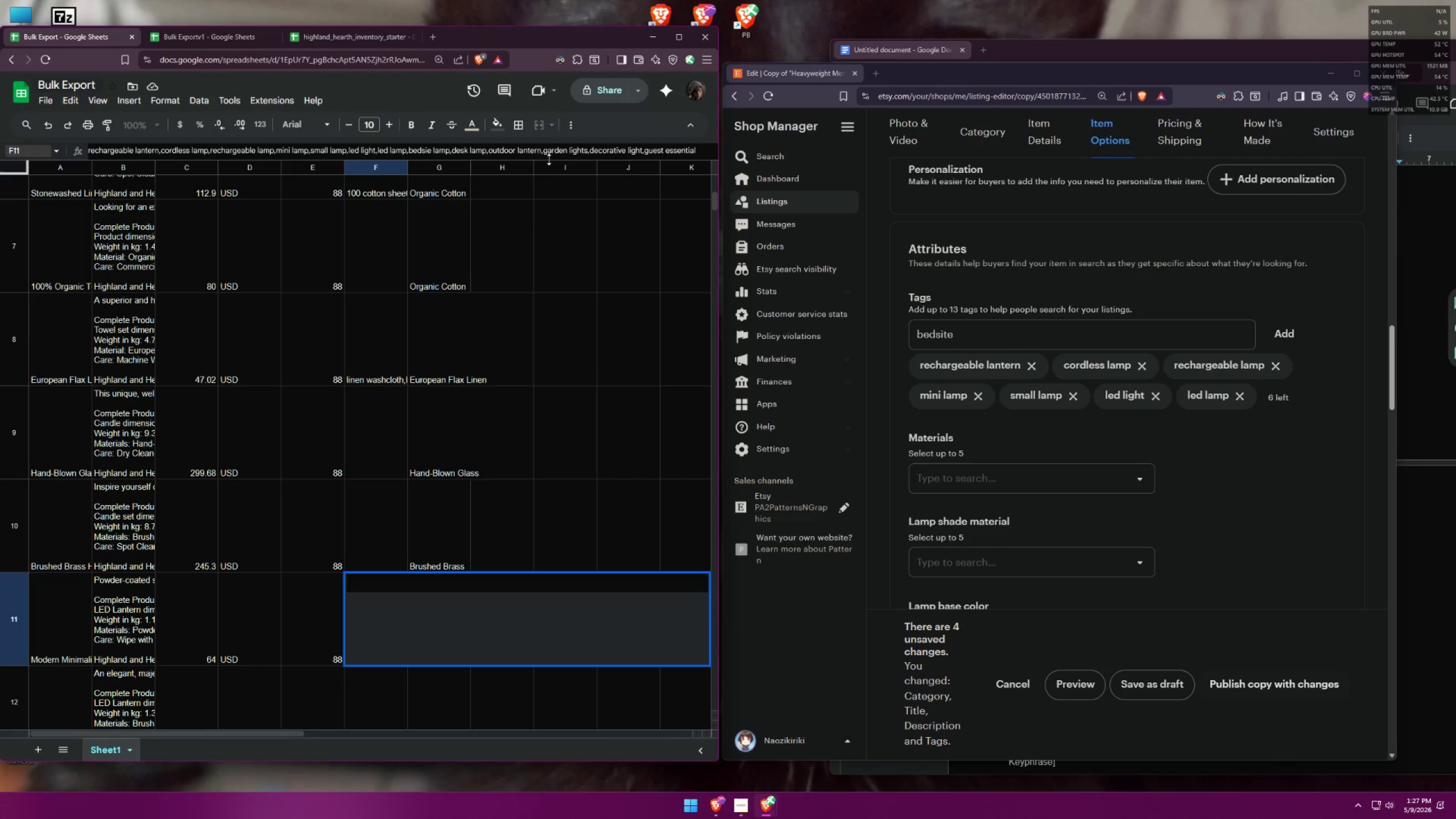 
key(D)
 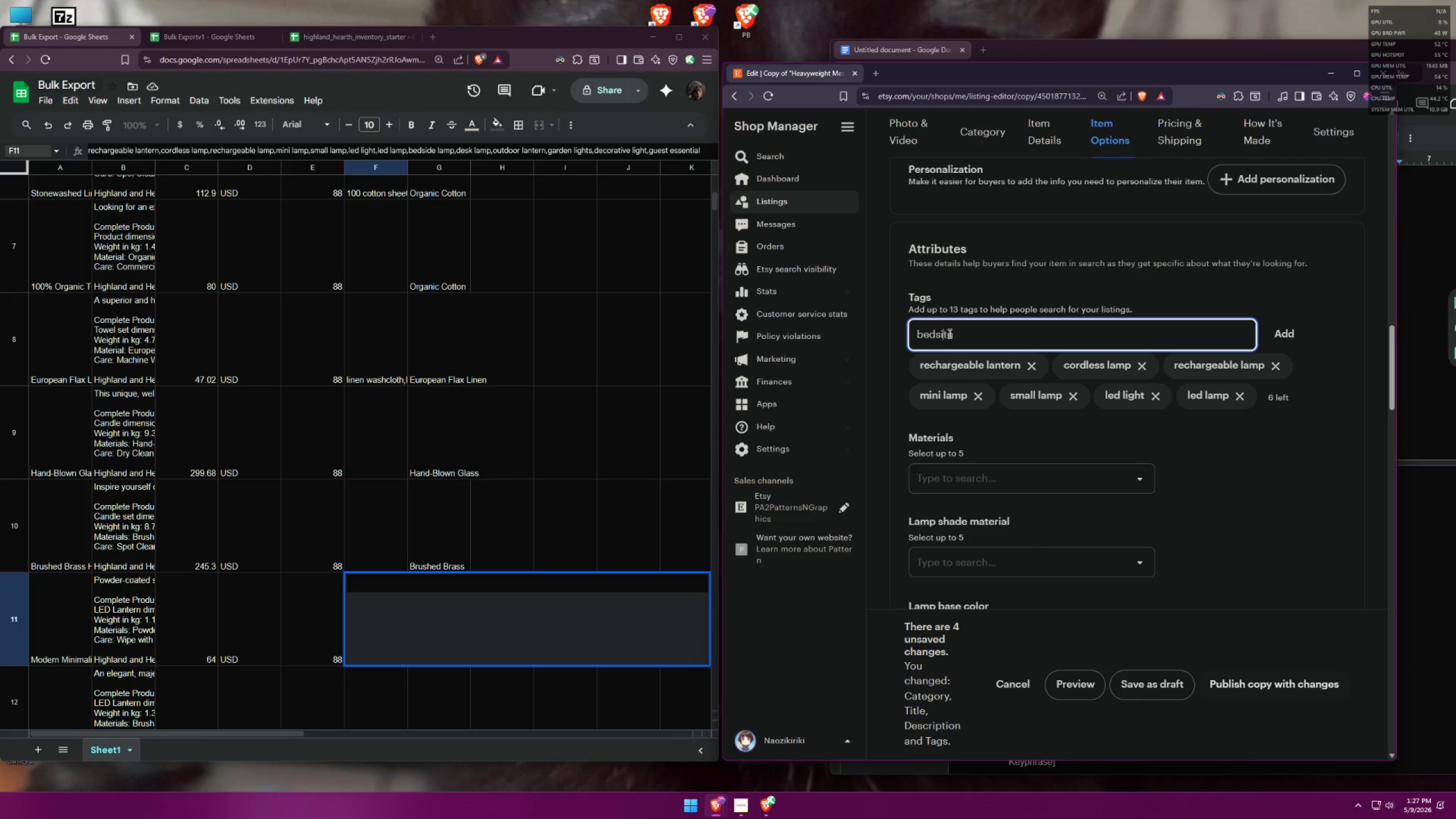 
left_click([966, 338])
 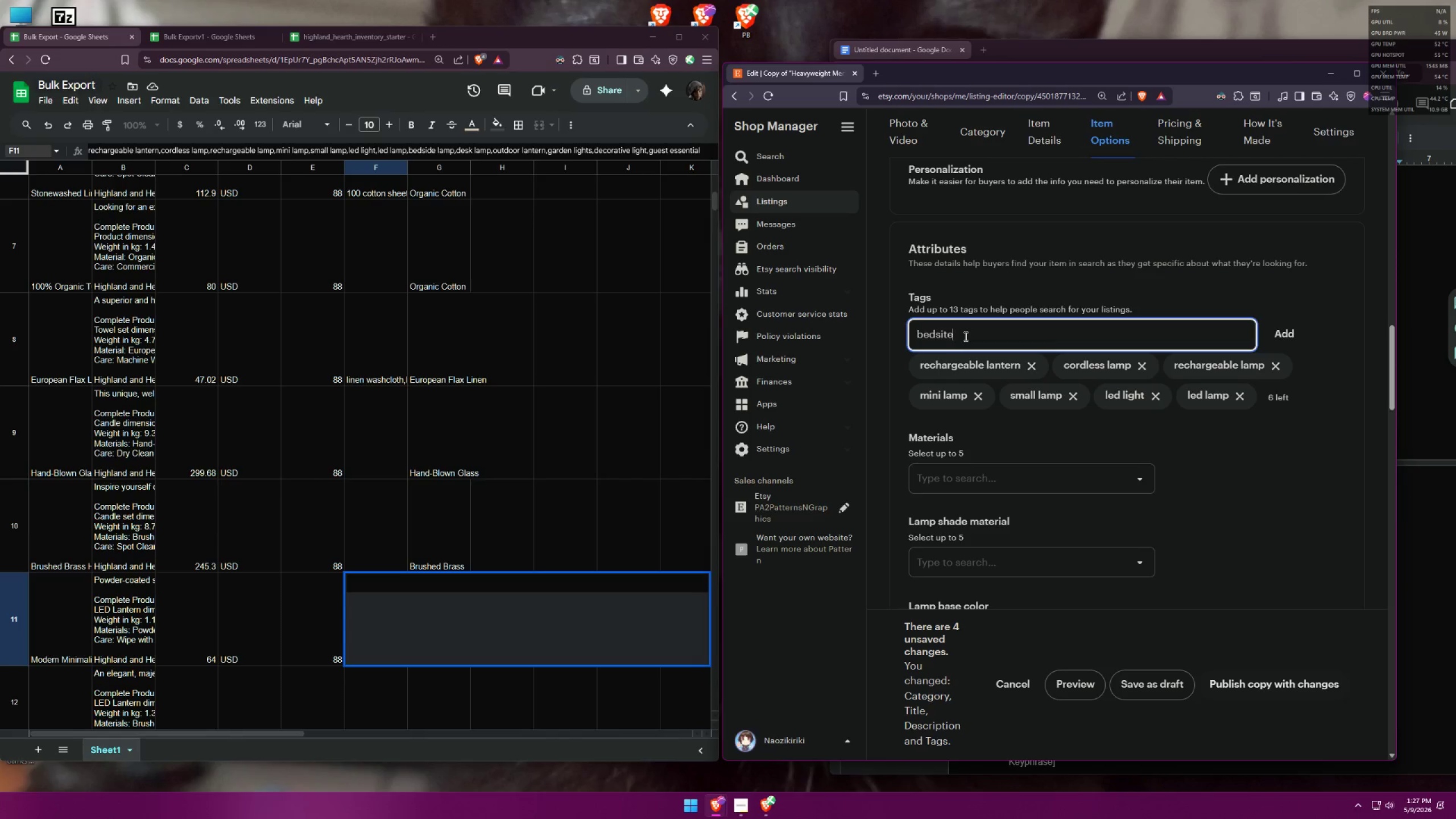 
key(Backspace)
key(Backspace)
type(de l)
key(Backspace)
key(Backspace)
type( lamp)
 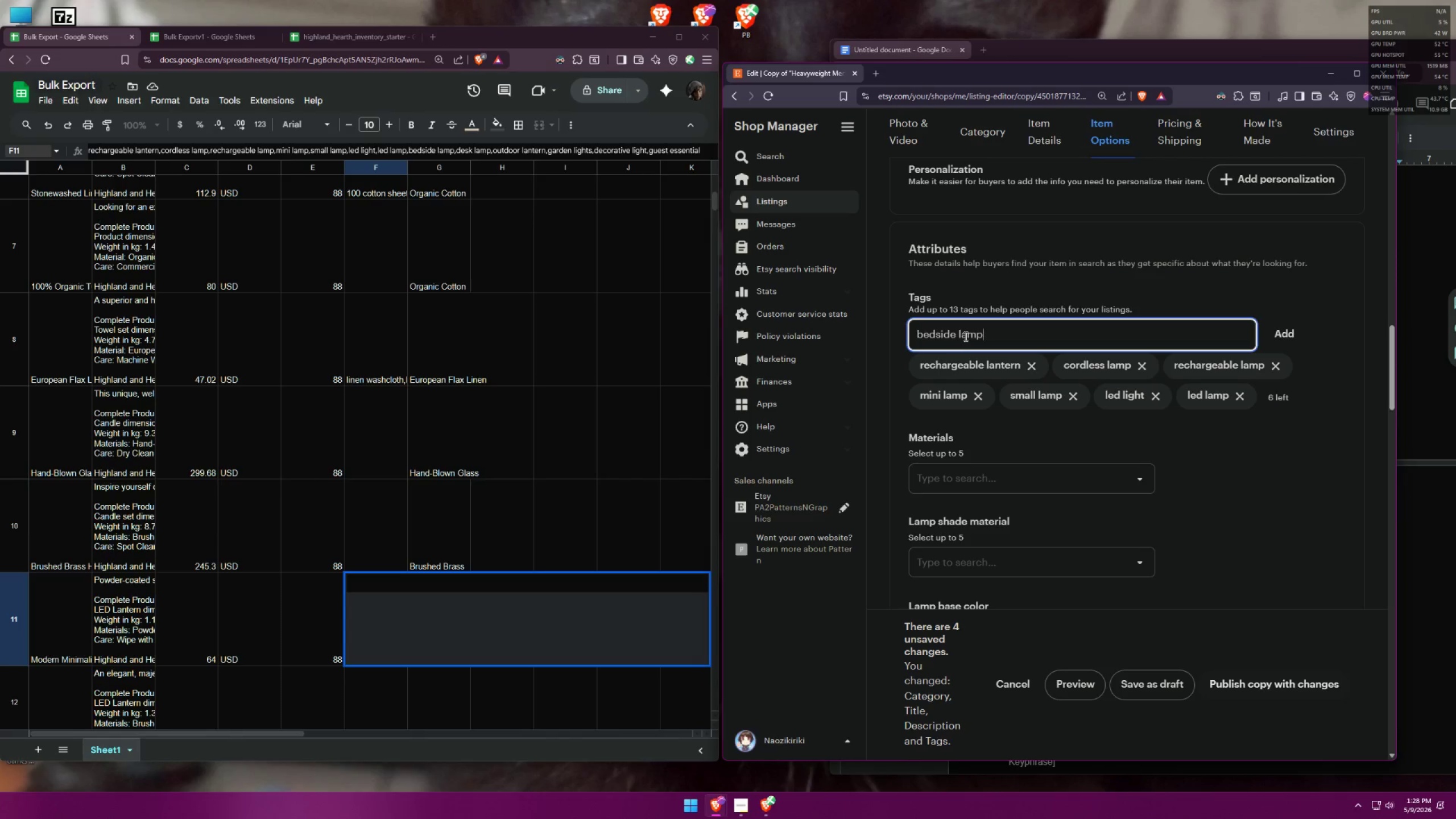 
key(Enter)
 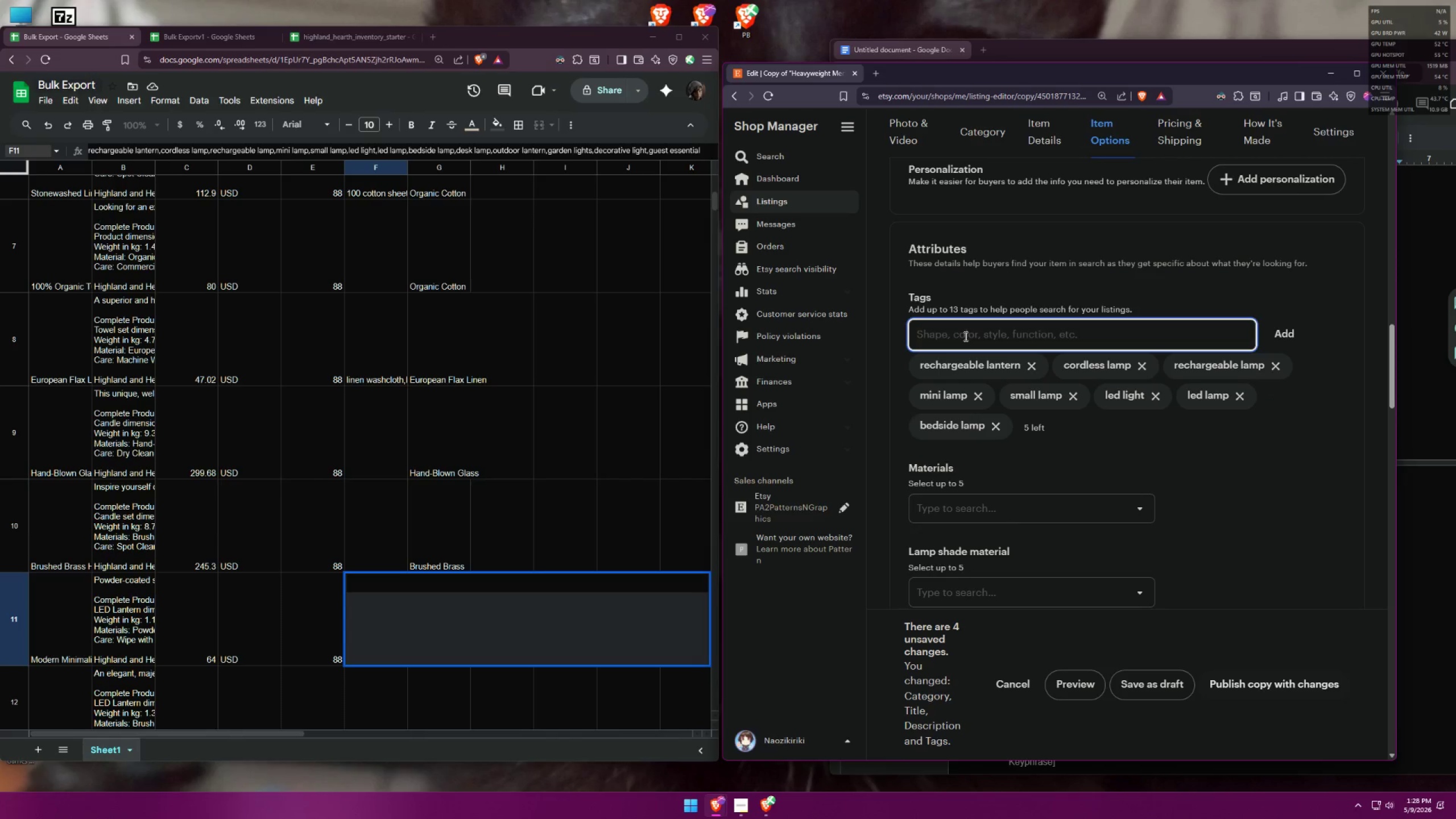 
type(desk lamp)
 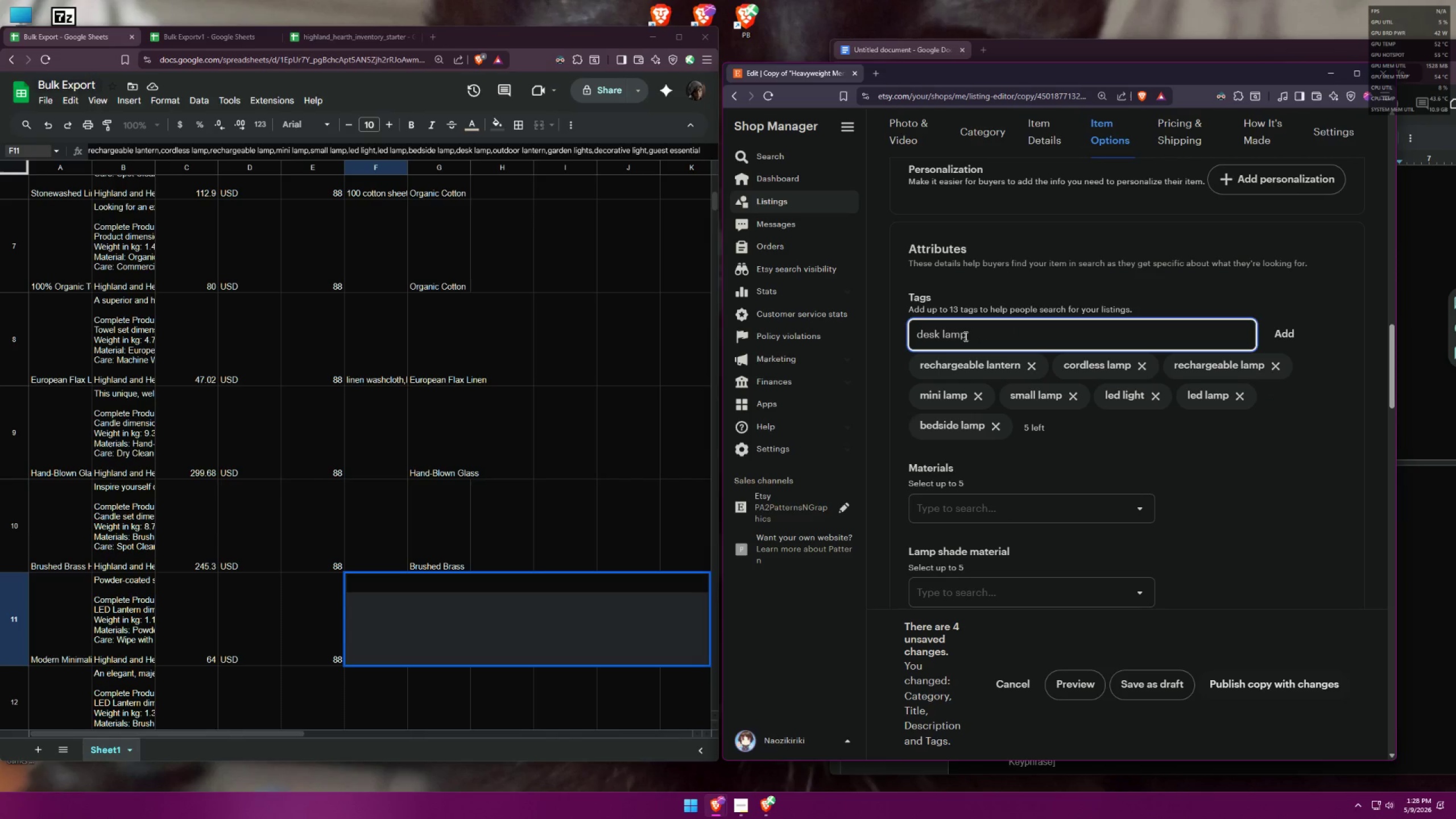 
key(Enter)
 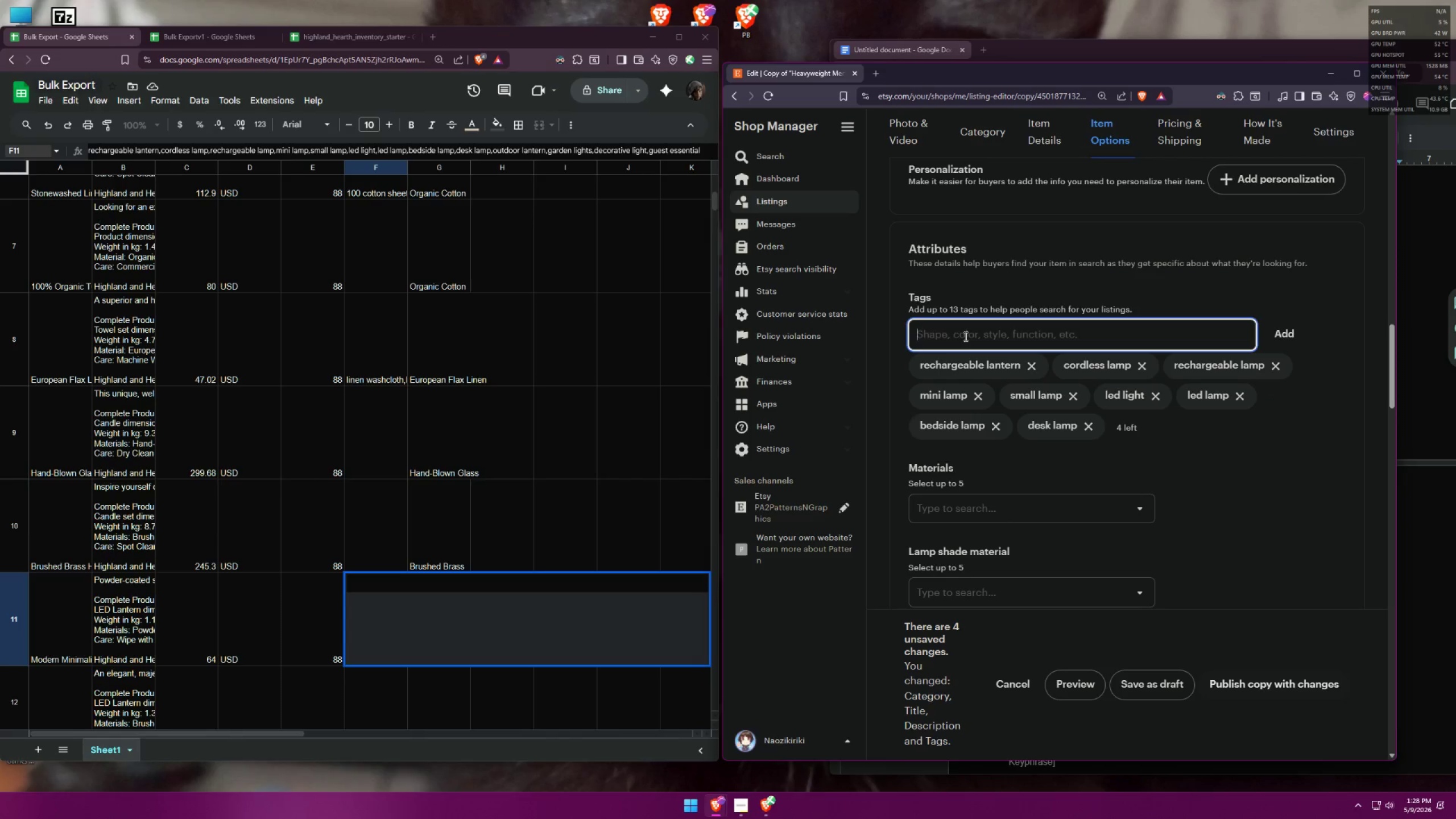 
type(outdoor lantern)
 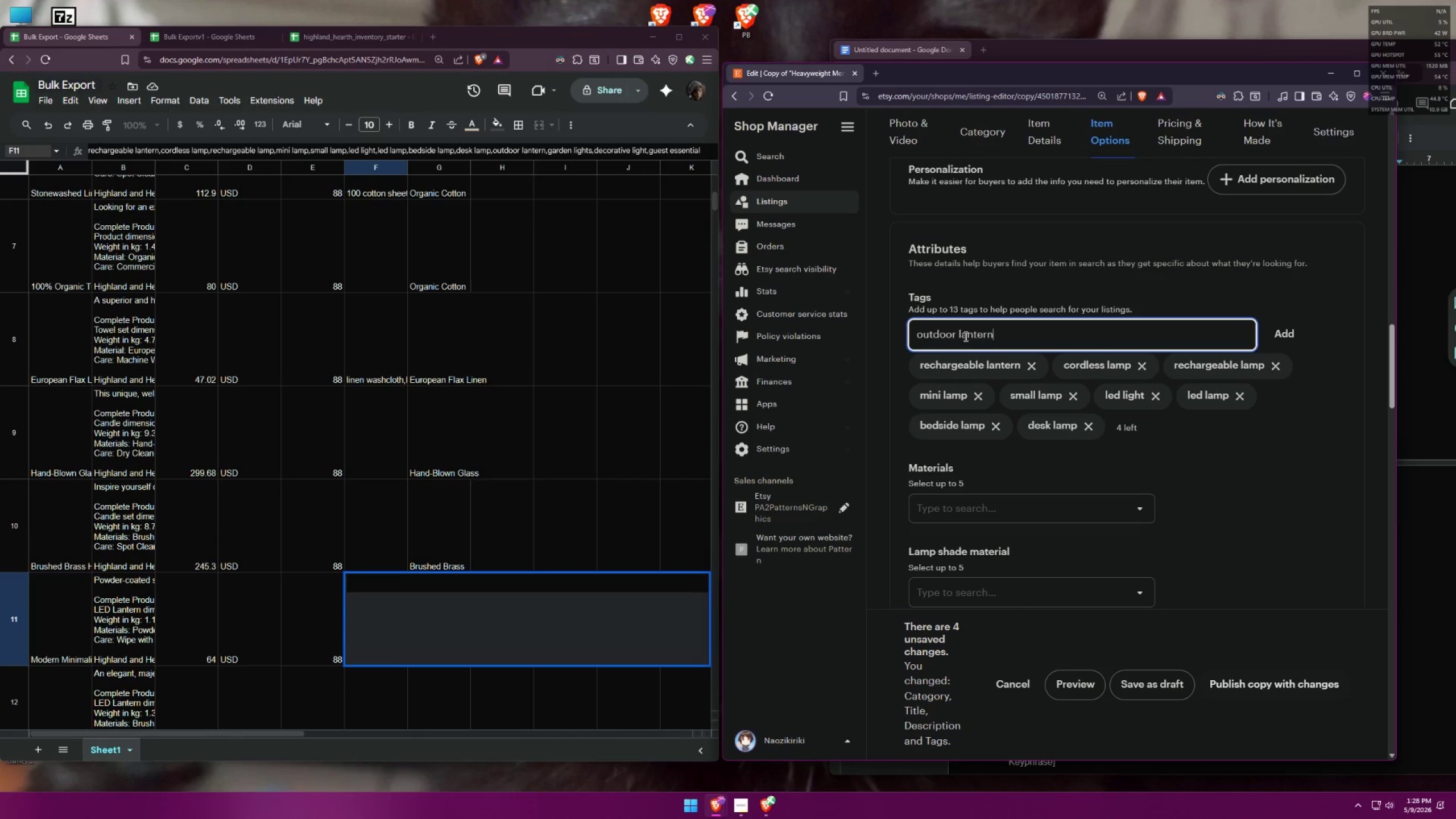 
key(Enter)
 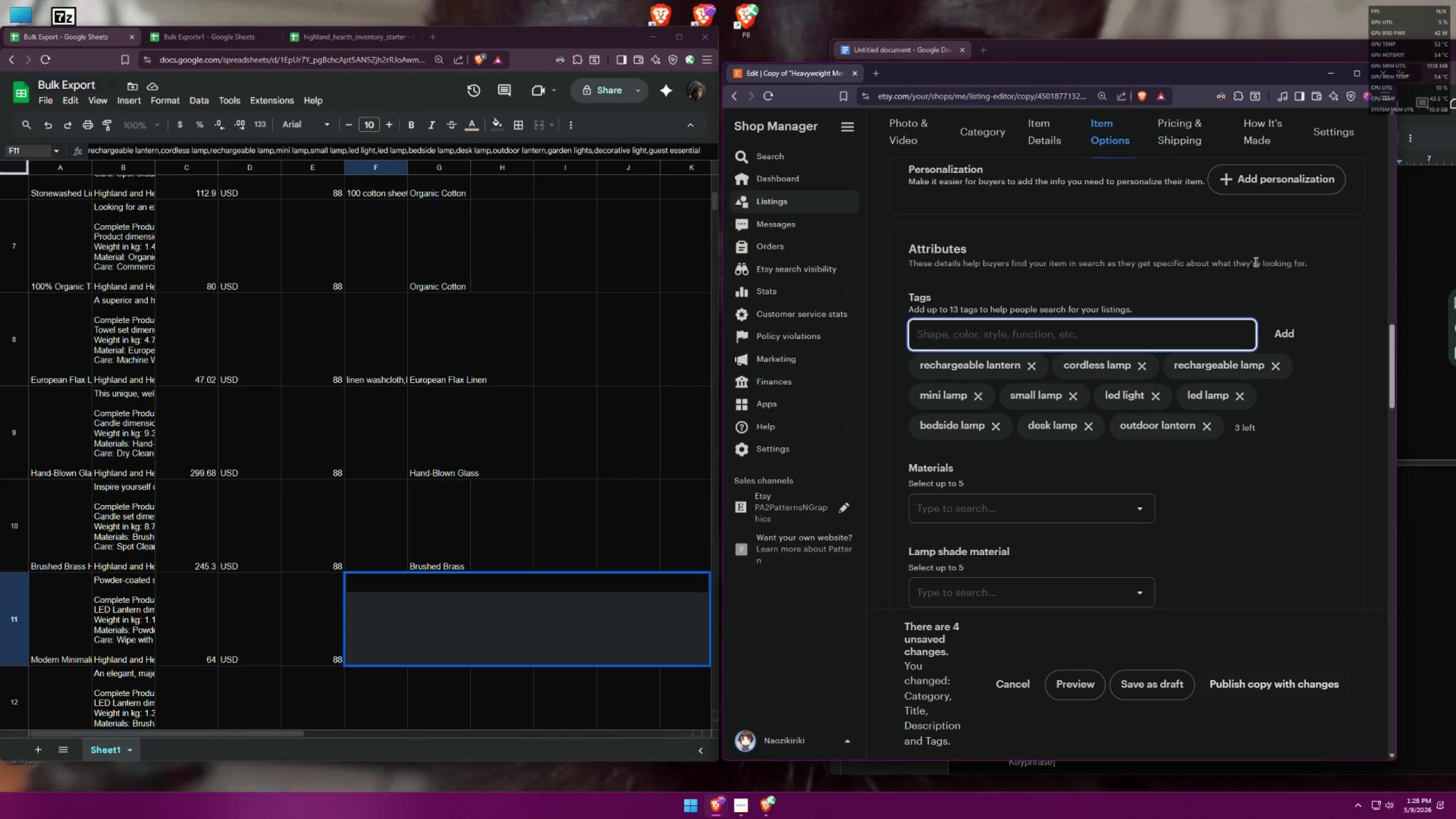 
type(garden lights)
 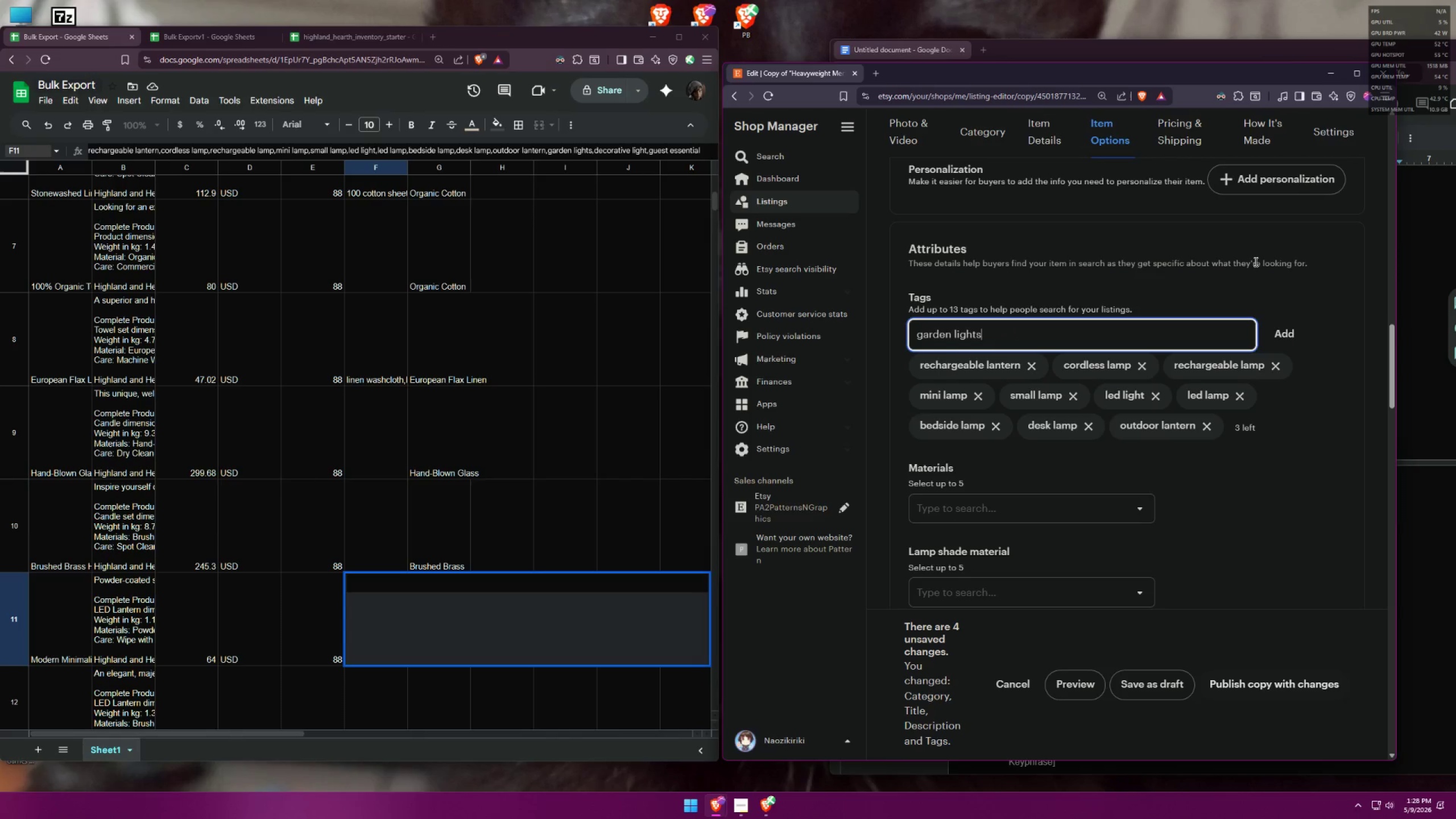 
key(Enter)
 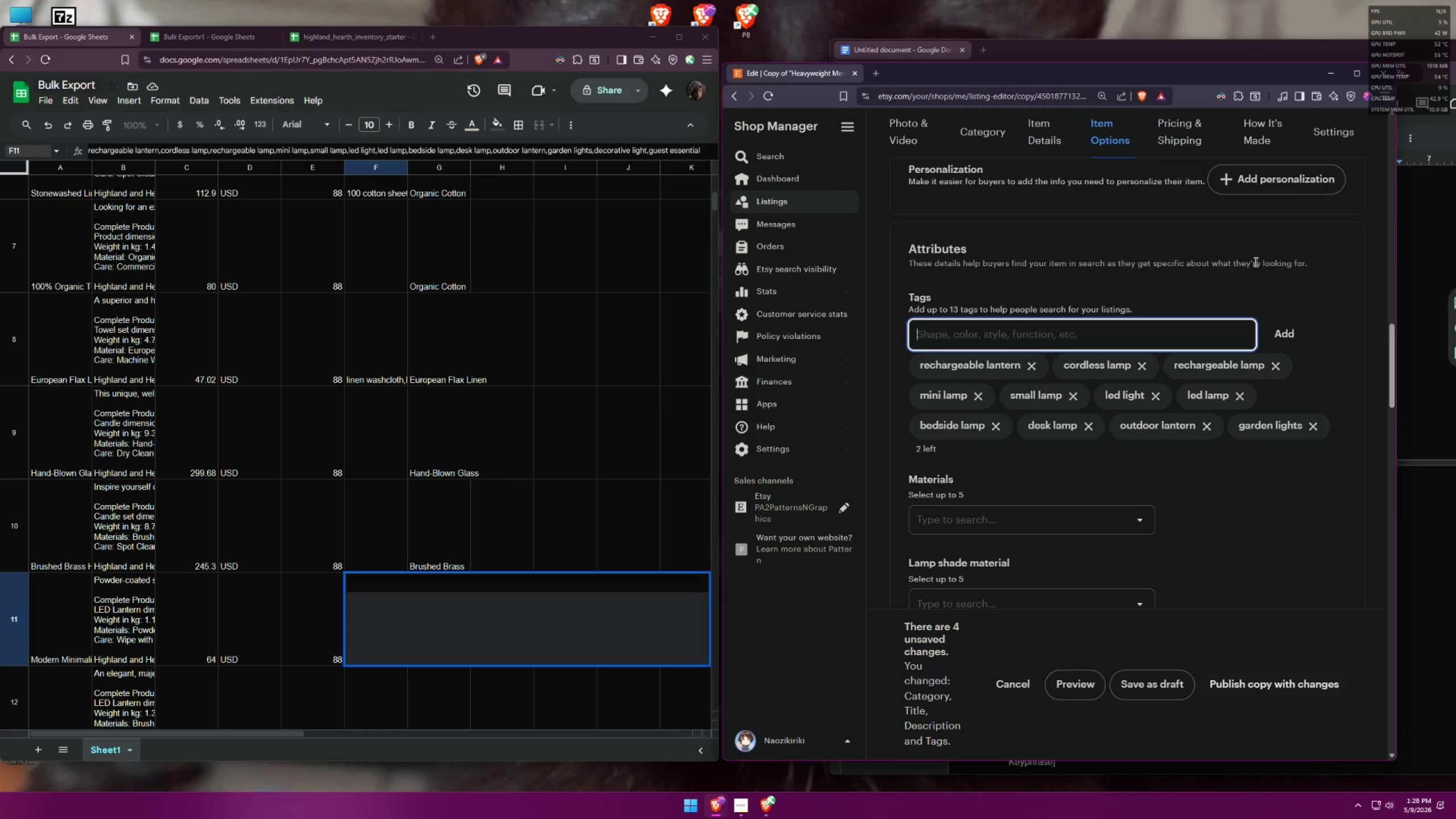 
type(decorate)
key(Backspace)
type(ive light)
 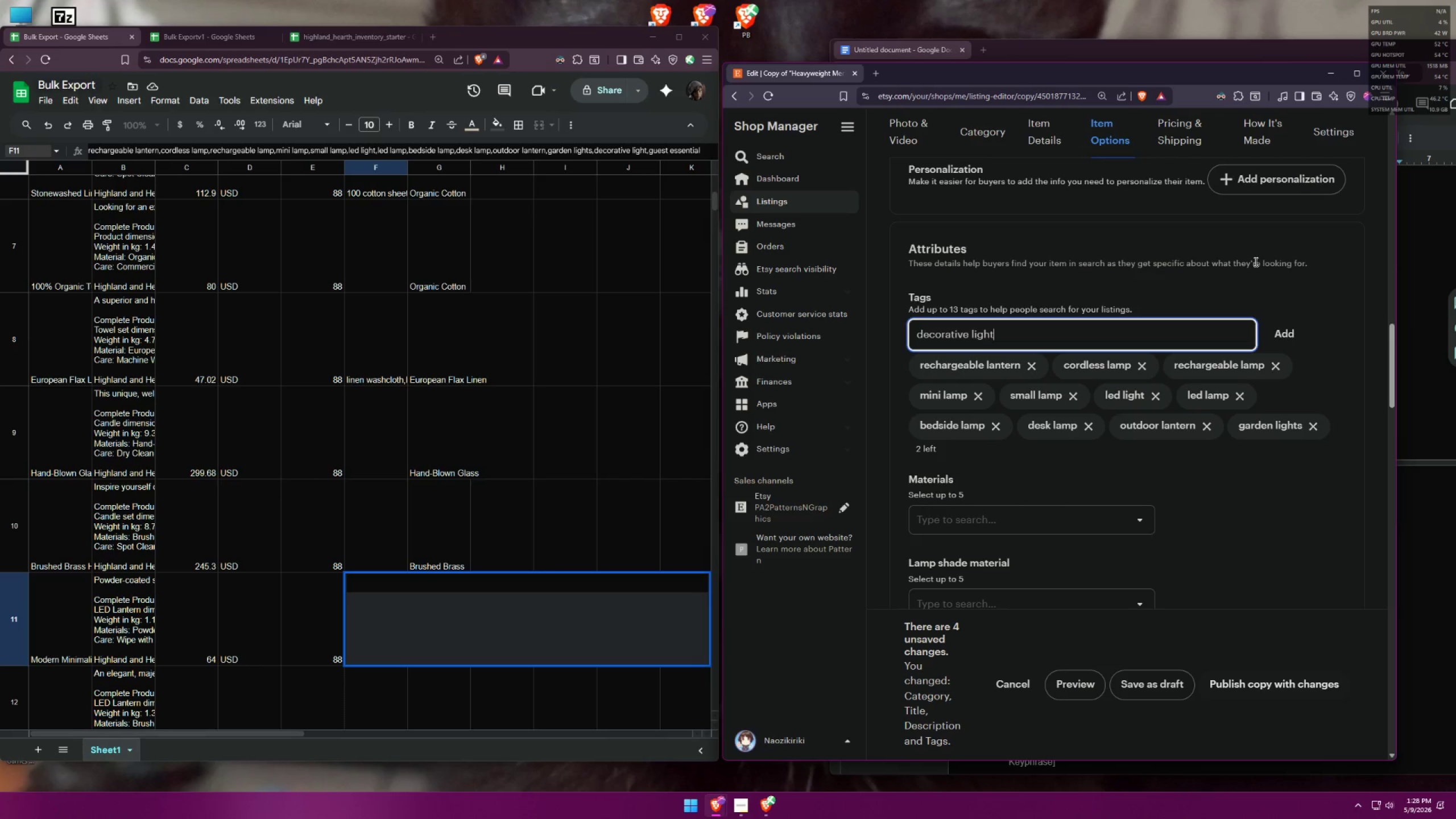 
key(Enter)
 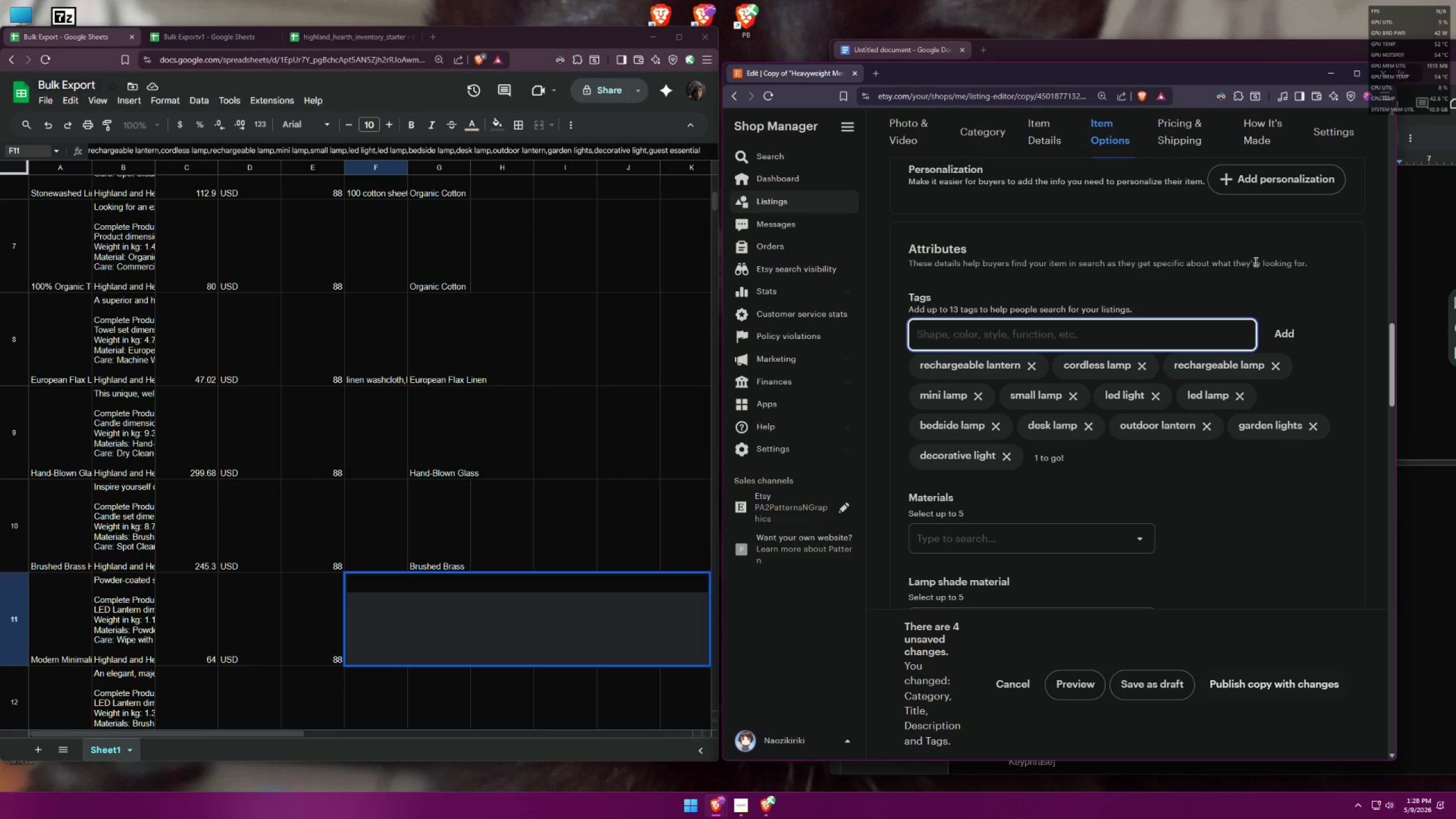 
type(guest essential)
 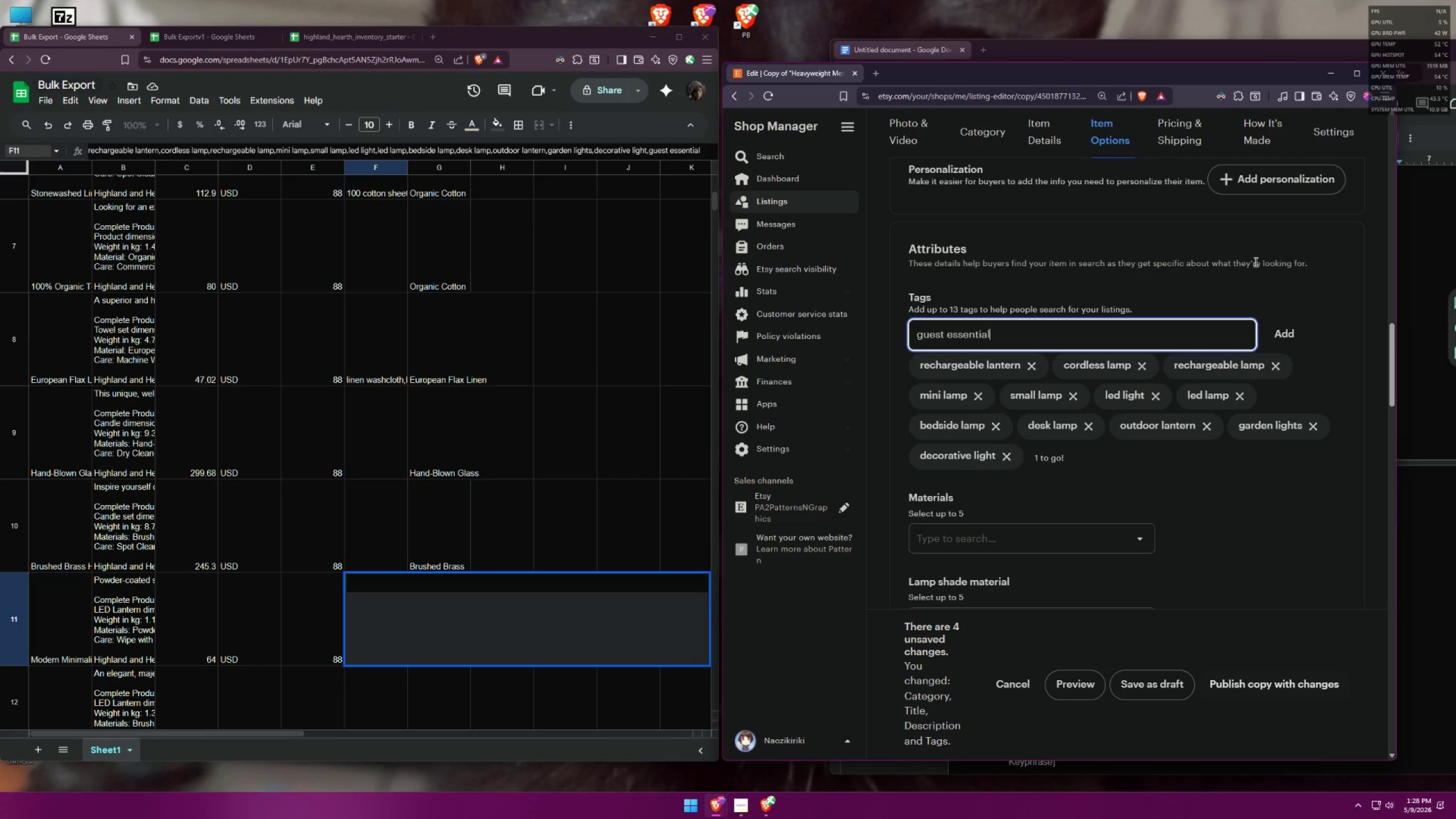 
key(Enter)
 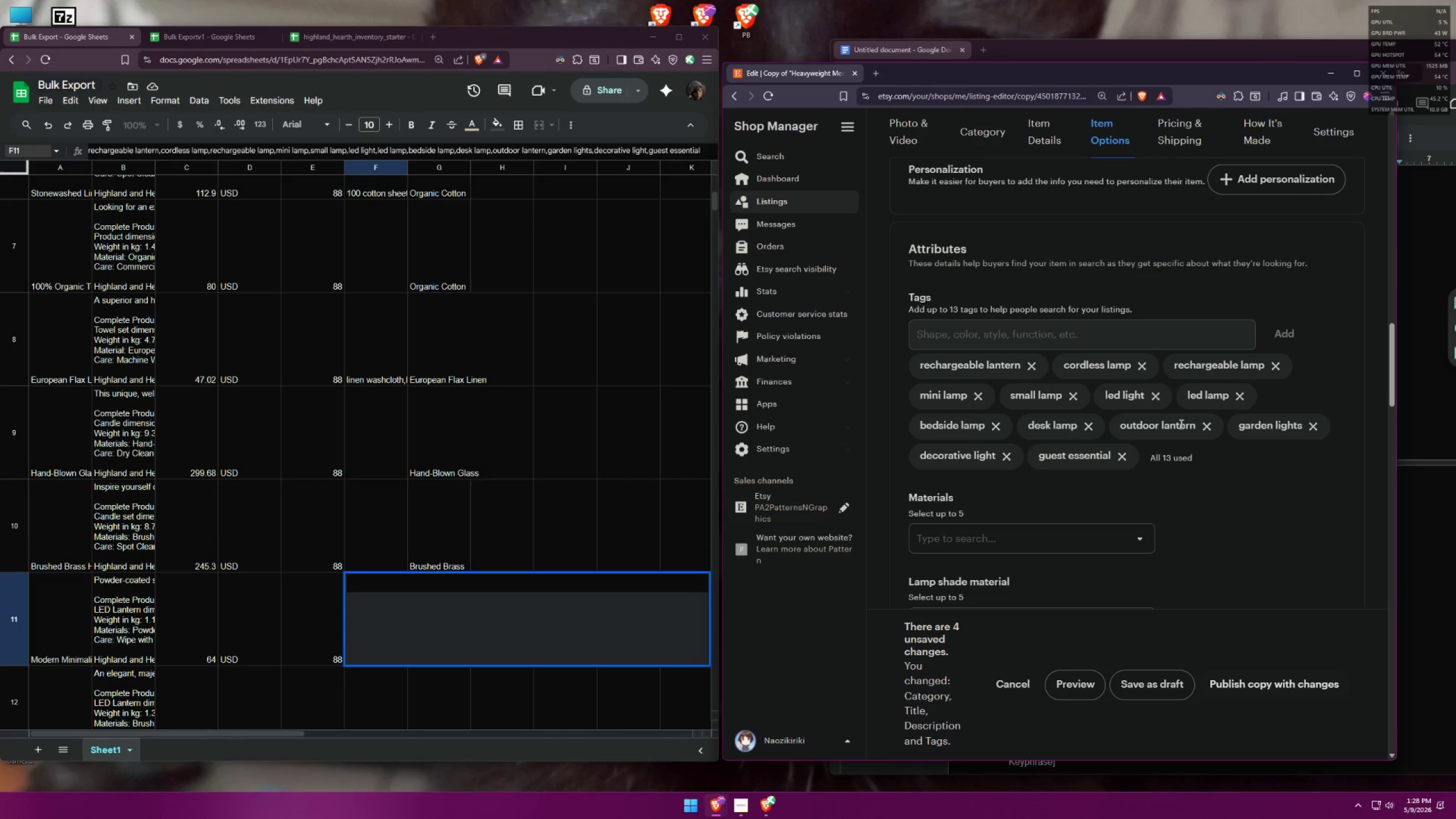 
left_click_drag(start_coordinate=[1243, 527], to_coordinate=[1246, 527])
 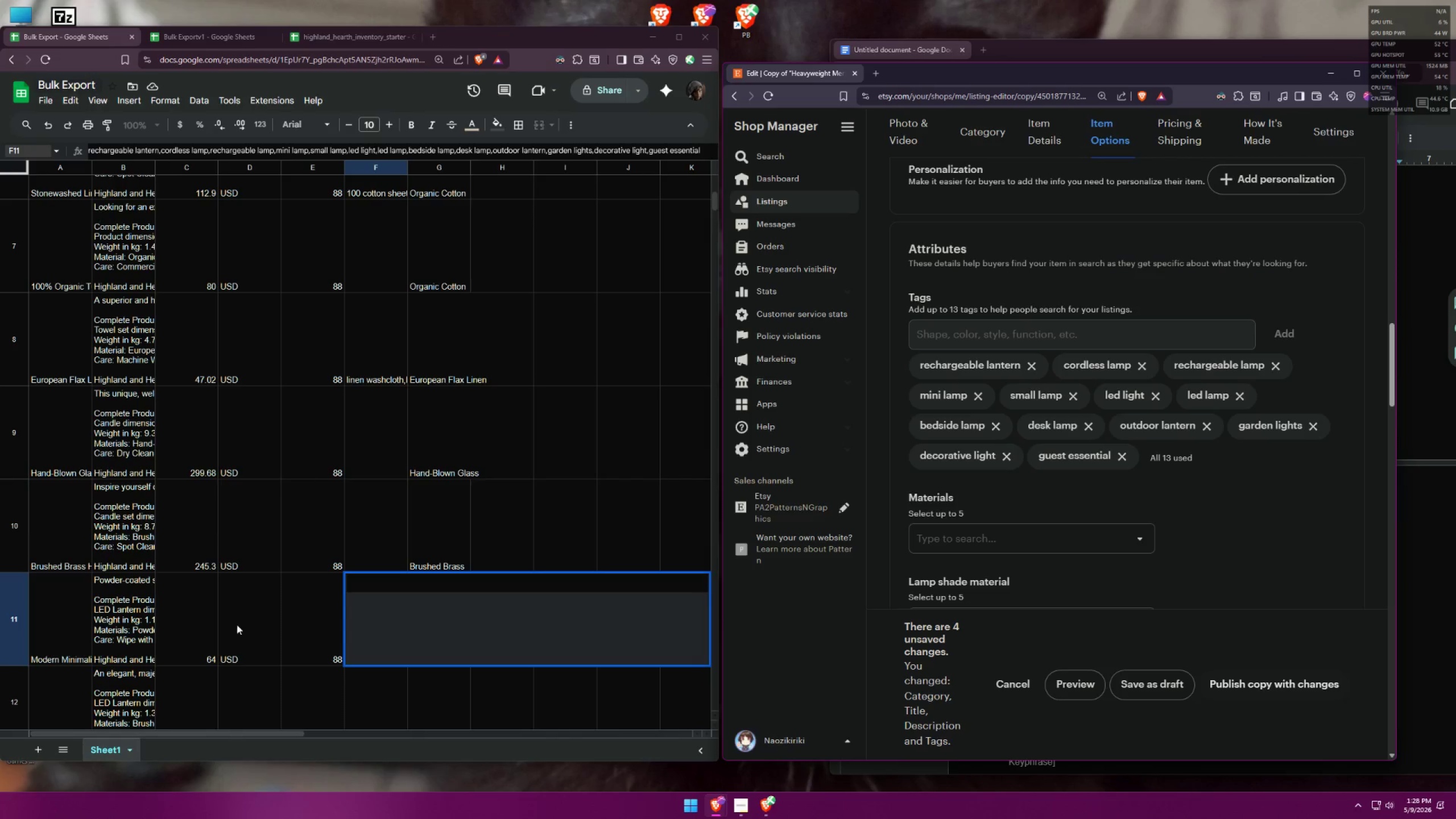 
left_click([183, 613])
 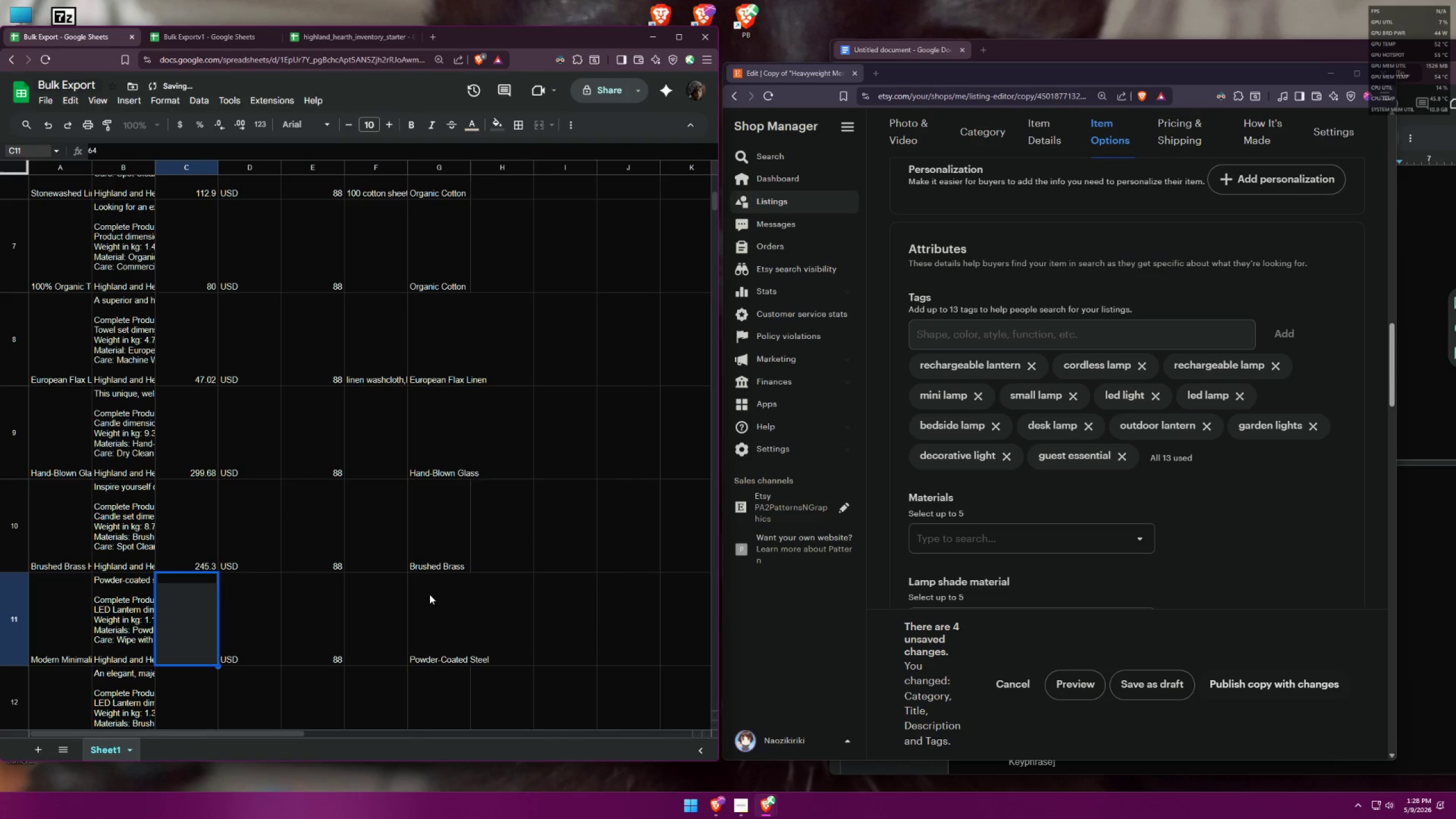 
left_click([274, 613])
 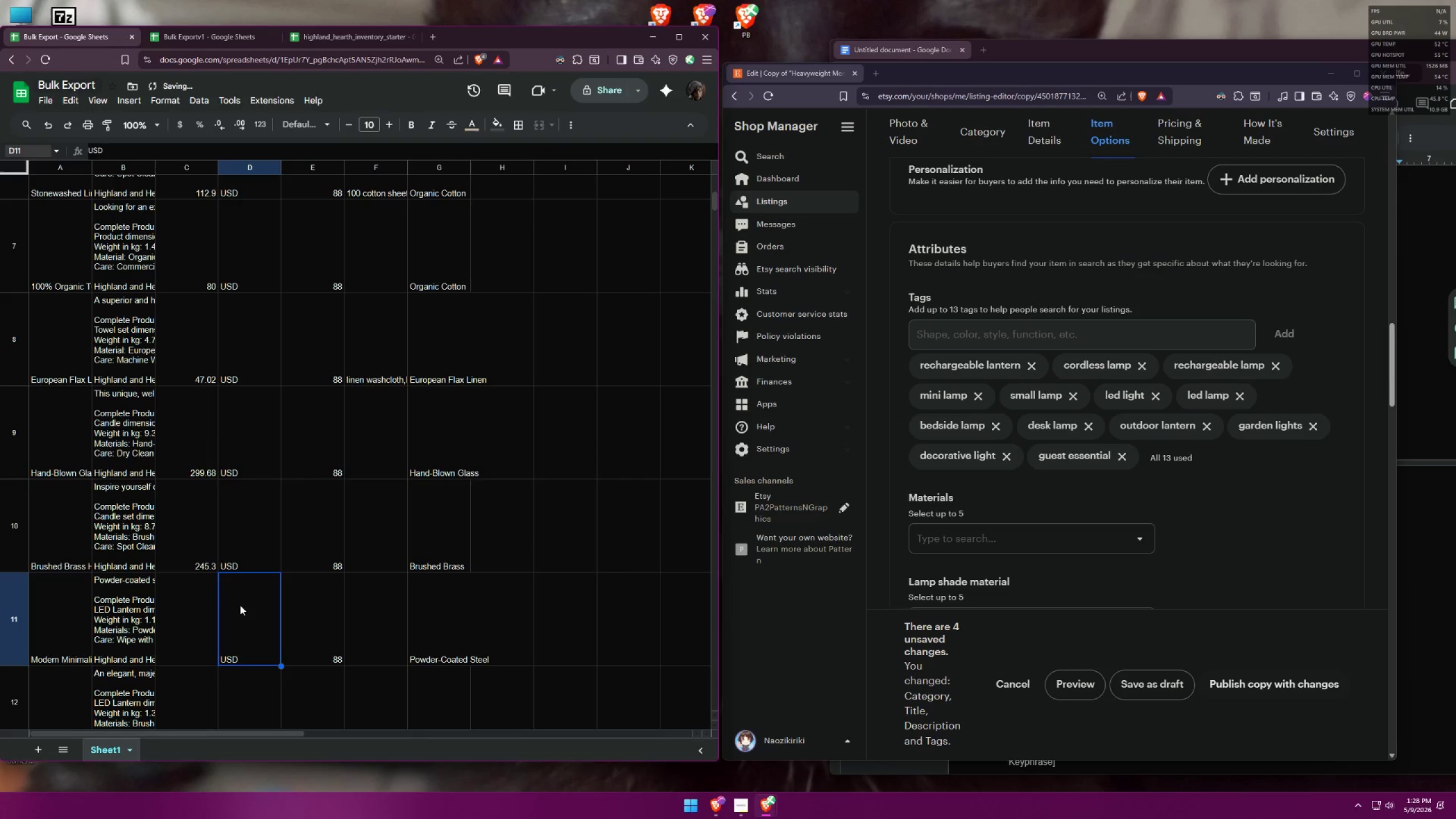 
key(Control+Z)
 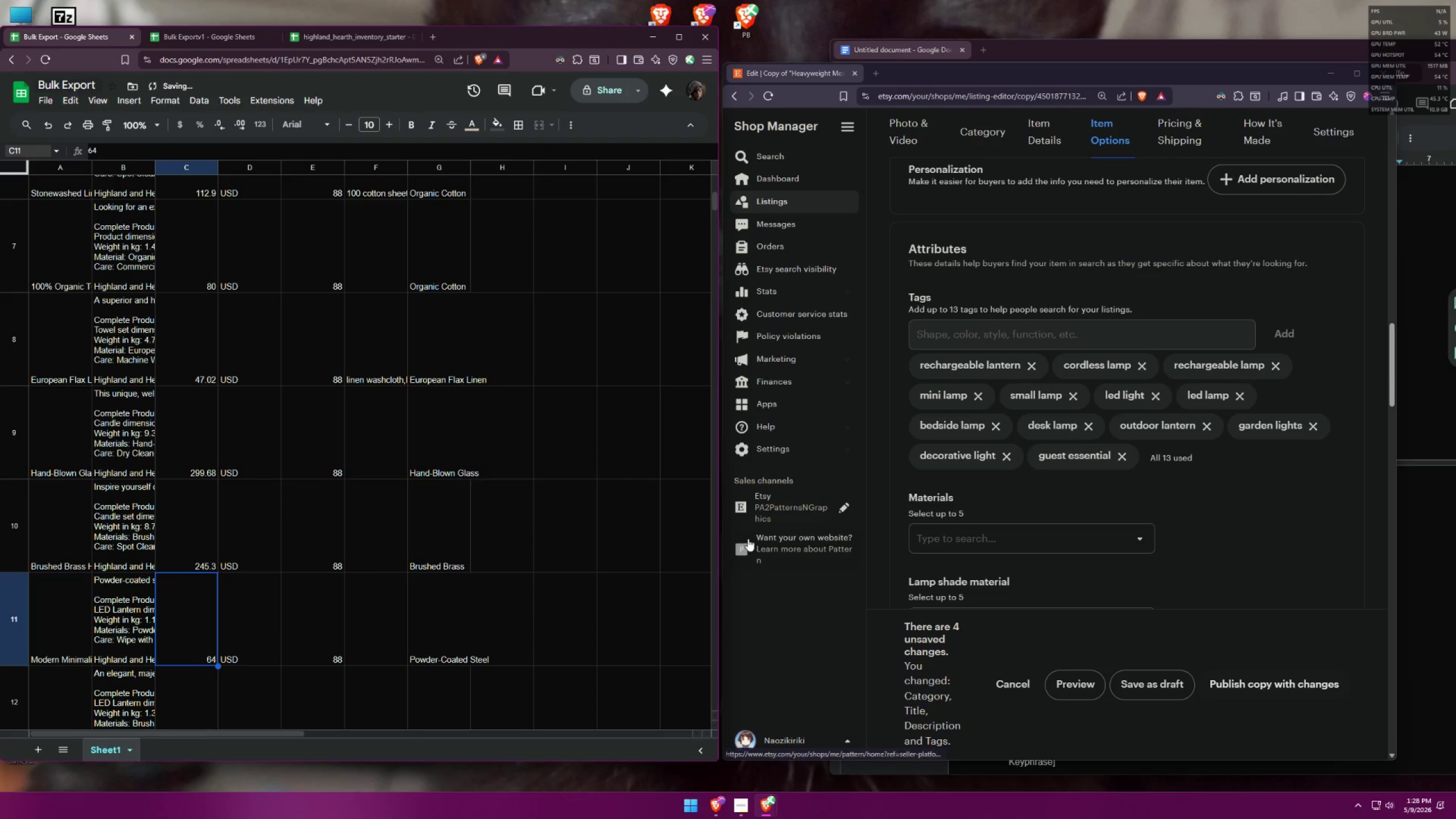 
scroll: coordinate [1155, 389], scroll_direction: down, amount: 13.0
 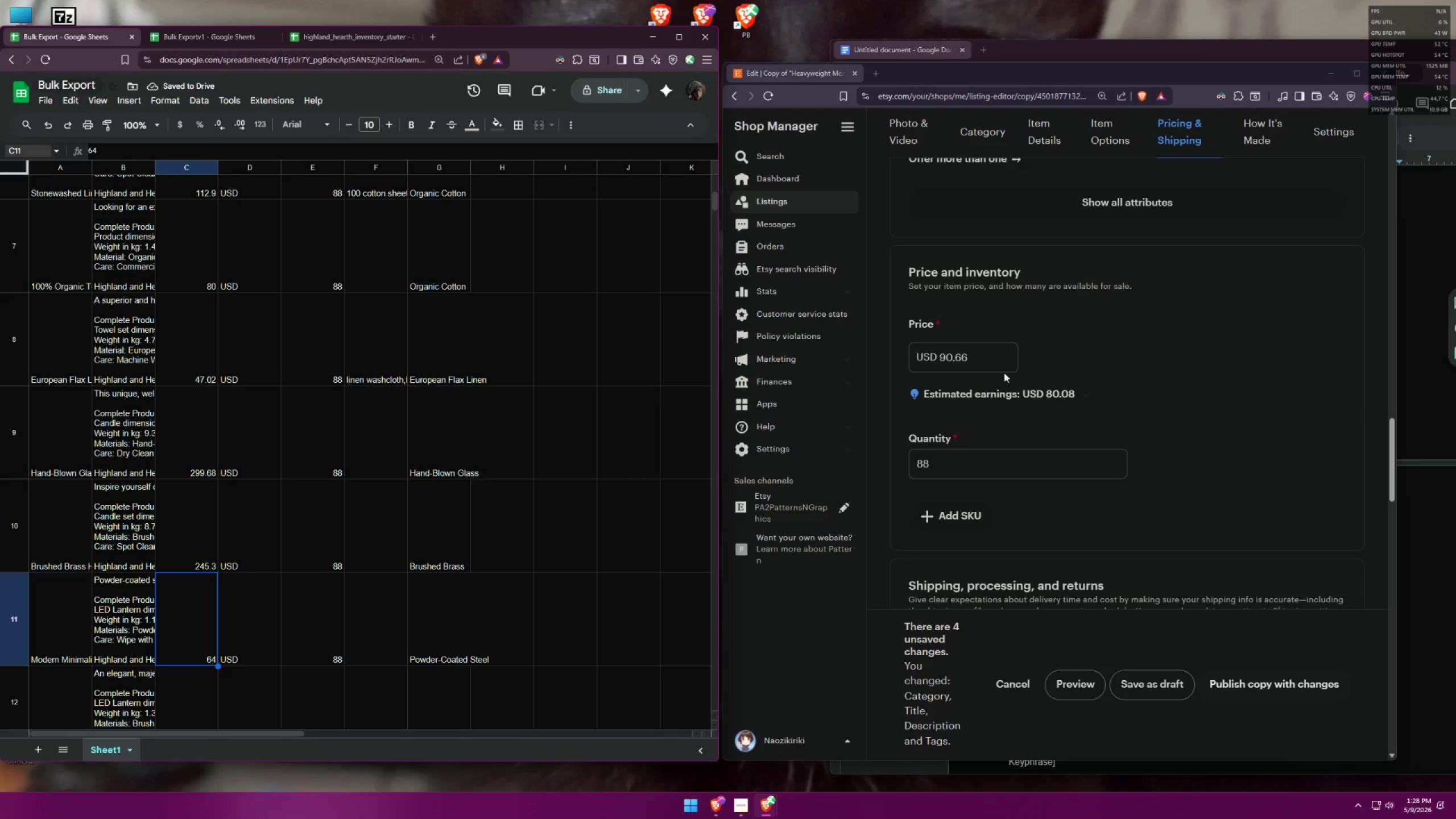 
left_click_drag(start_coordinate=[992, 360], to_coordinate=[858, 347])
 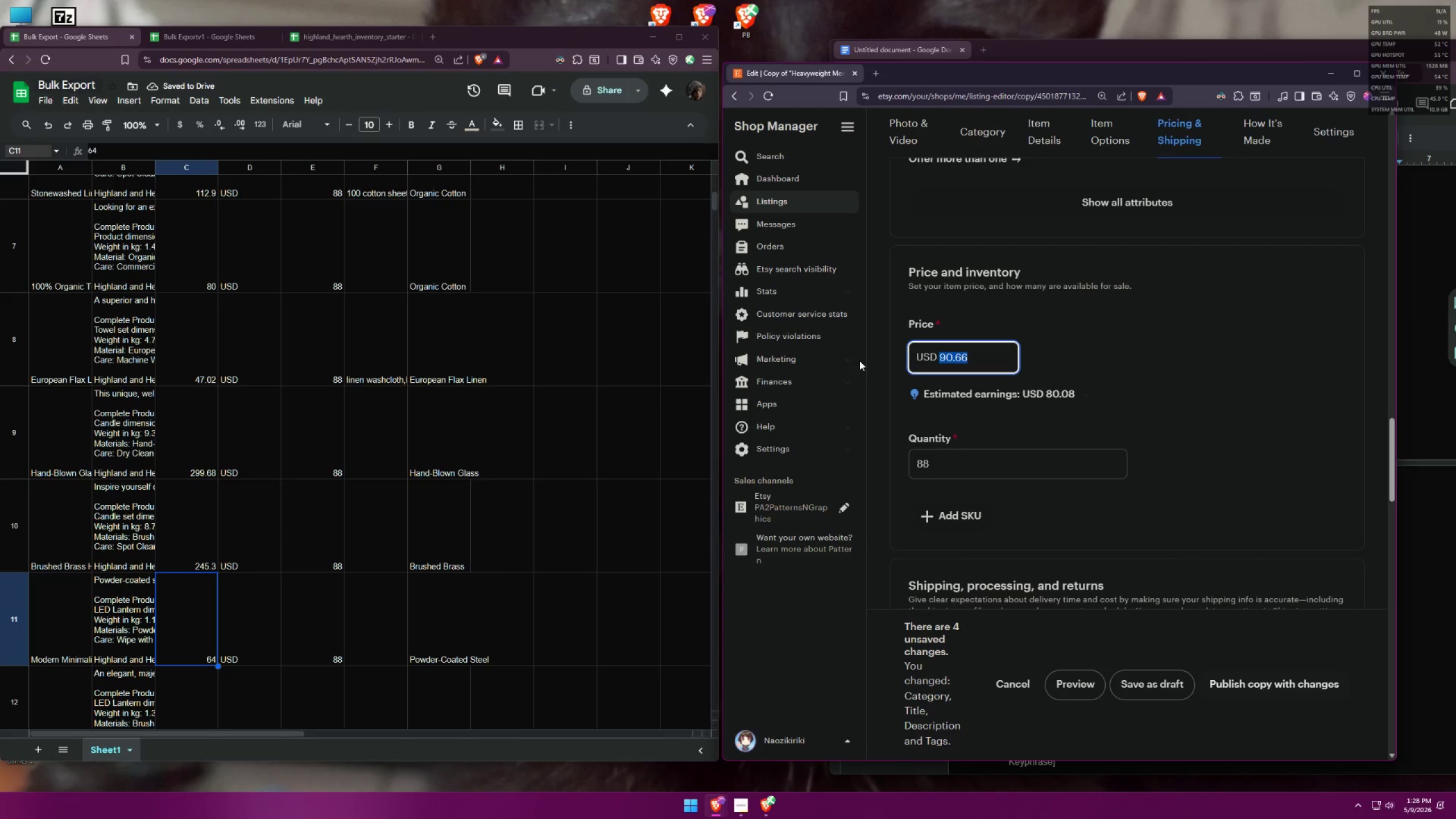 
type(65)
key(Backspace)
type(4)
 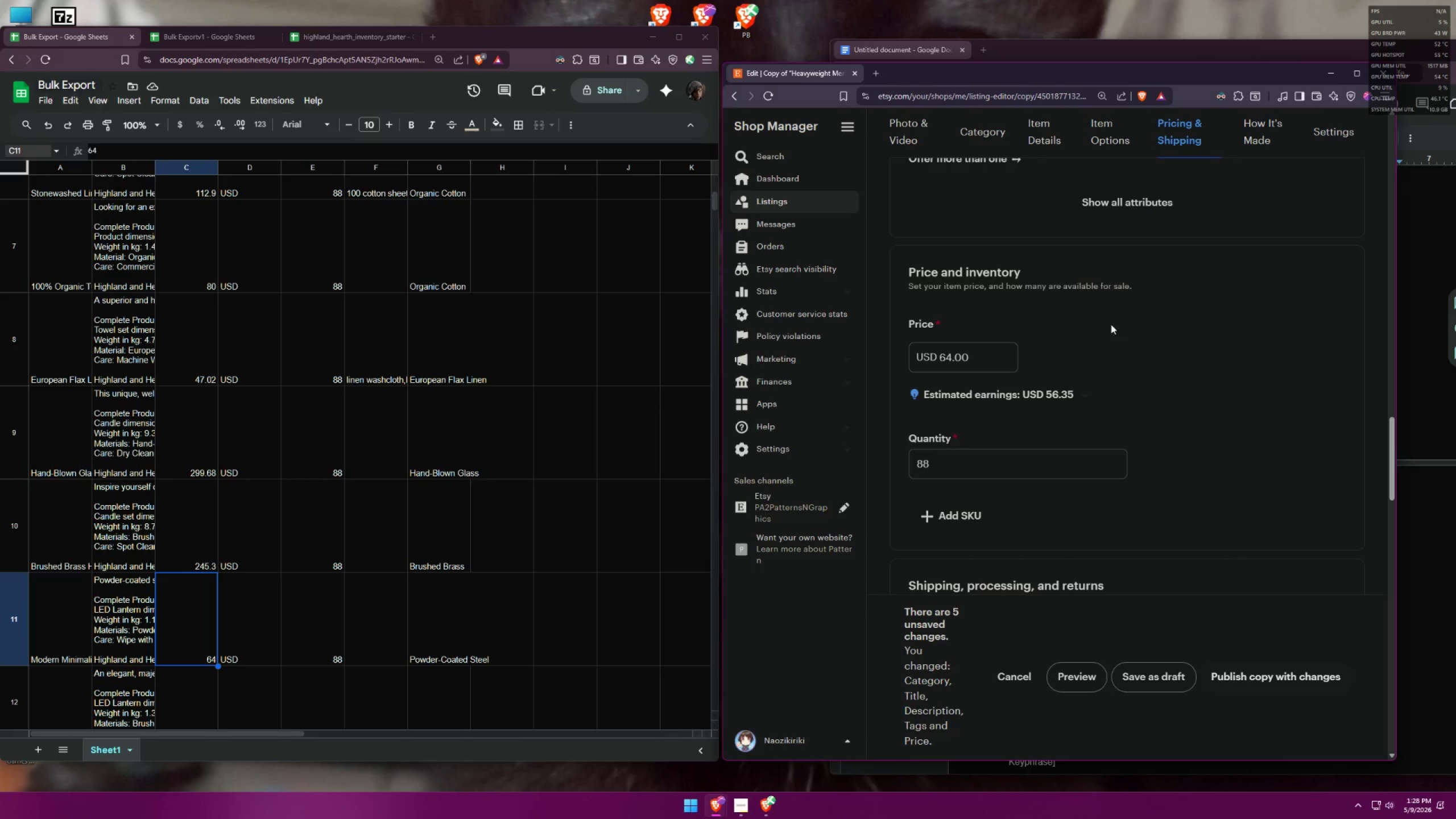 
wait(5.53)
 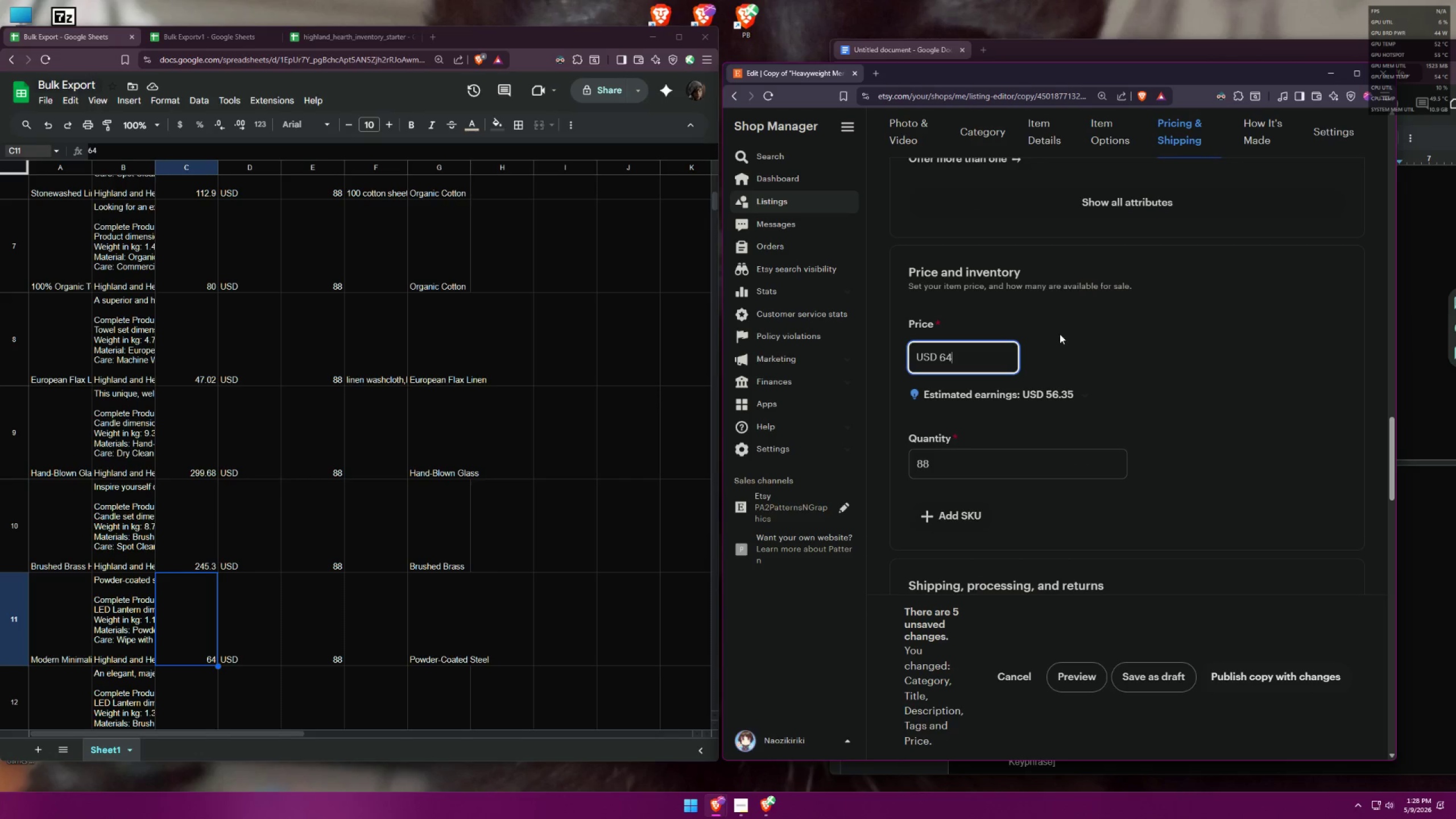 
scroll: coordinate [1225, 304], scroll_direction: down, amount: 6.0
 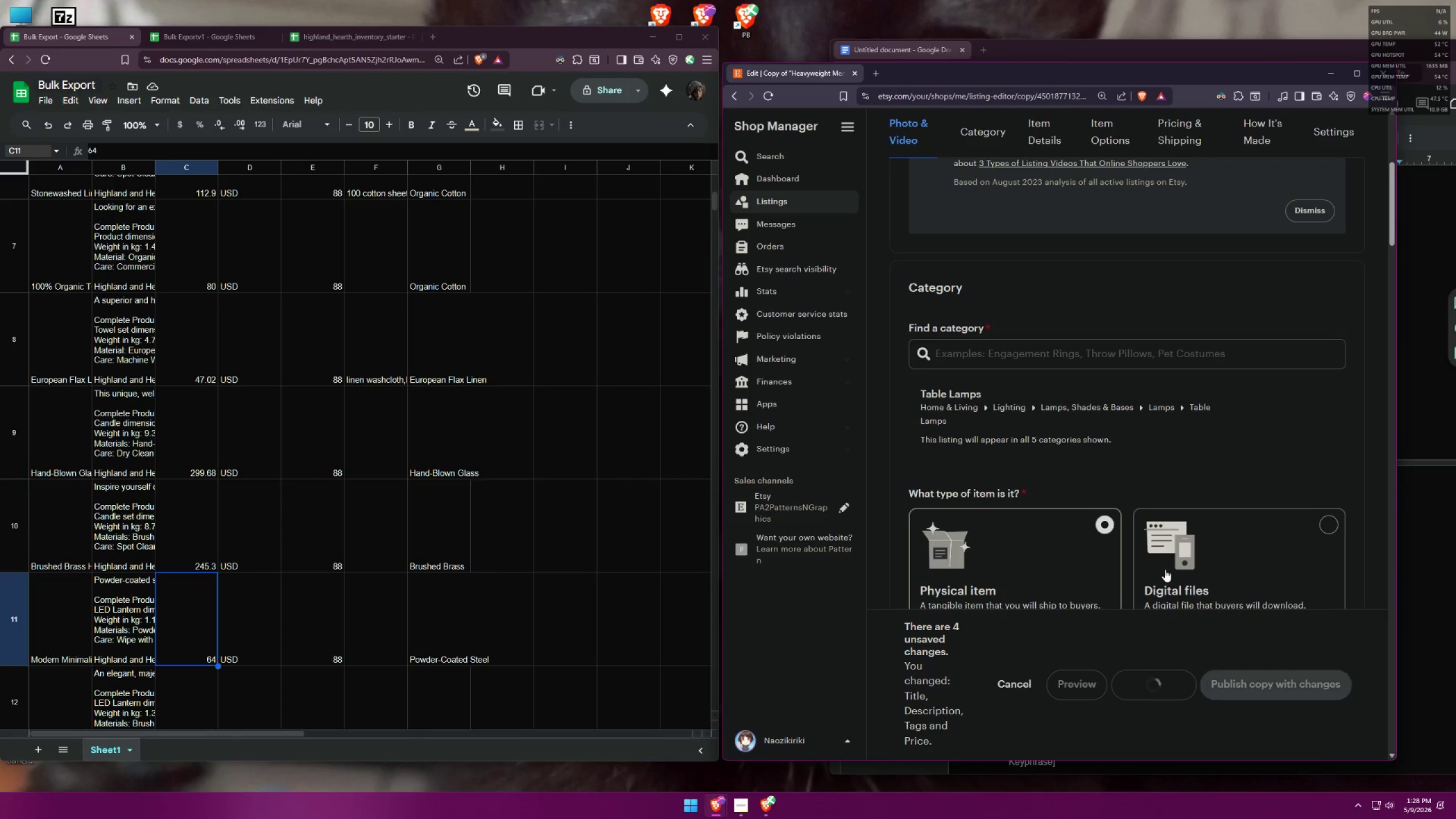 
mouse_move([1153, 550])
 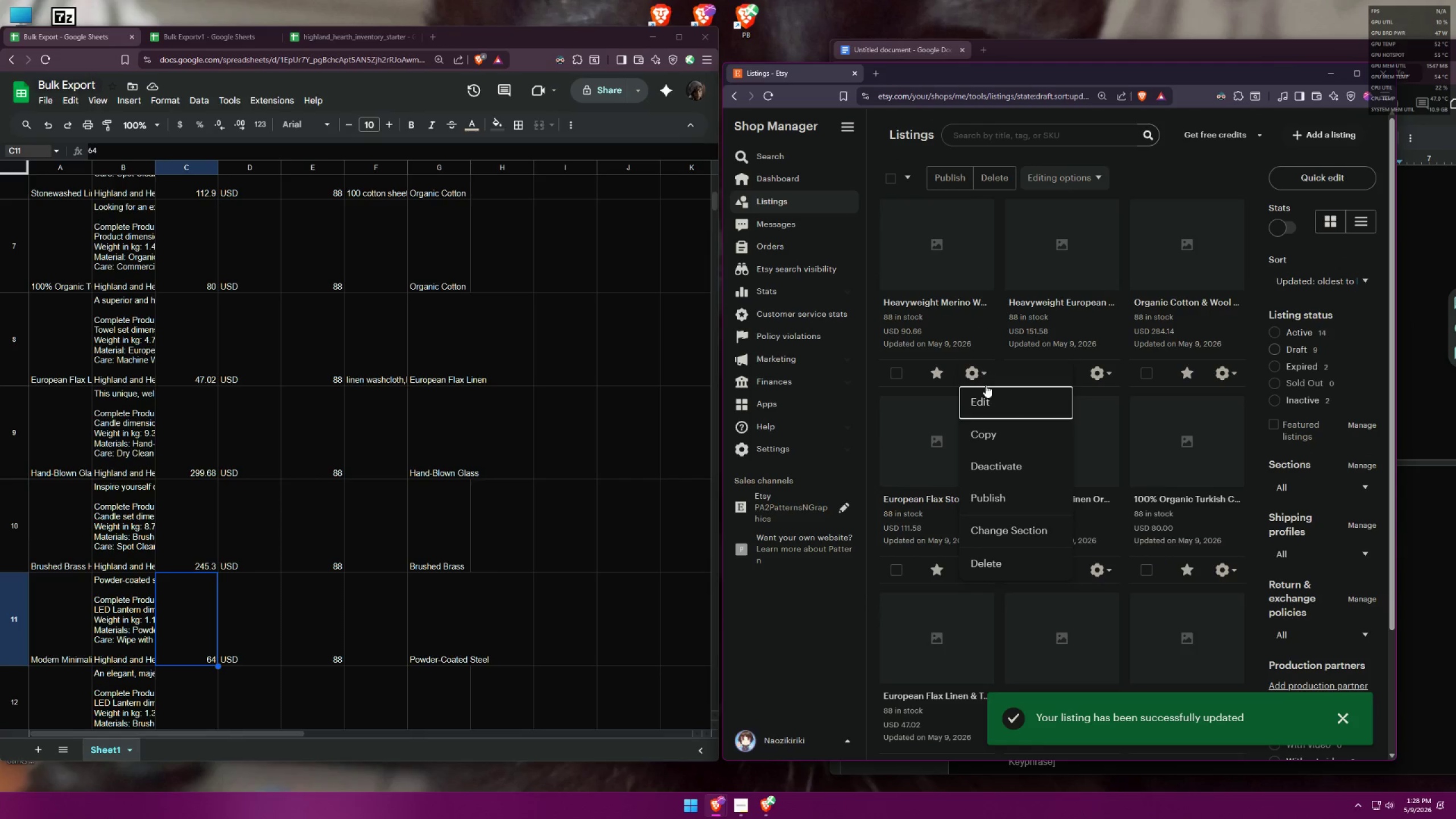 
left_click([990, 432])
 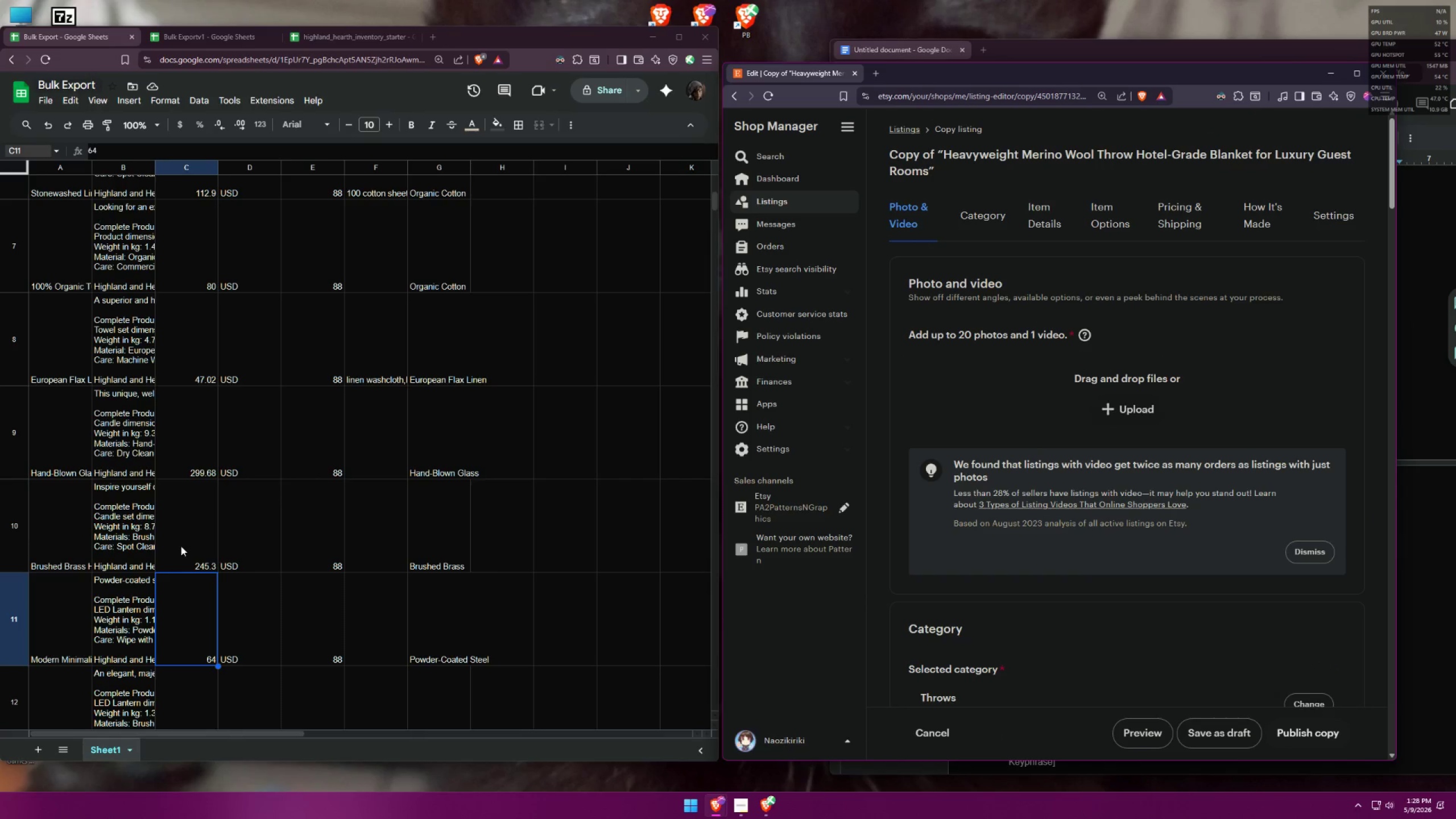 
scroll: coordinate [126, 573], scroll_direction: down, amount: 2.0
 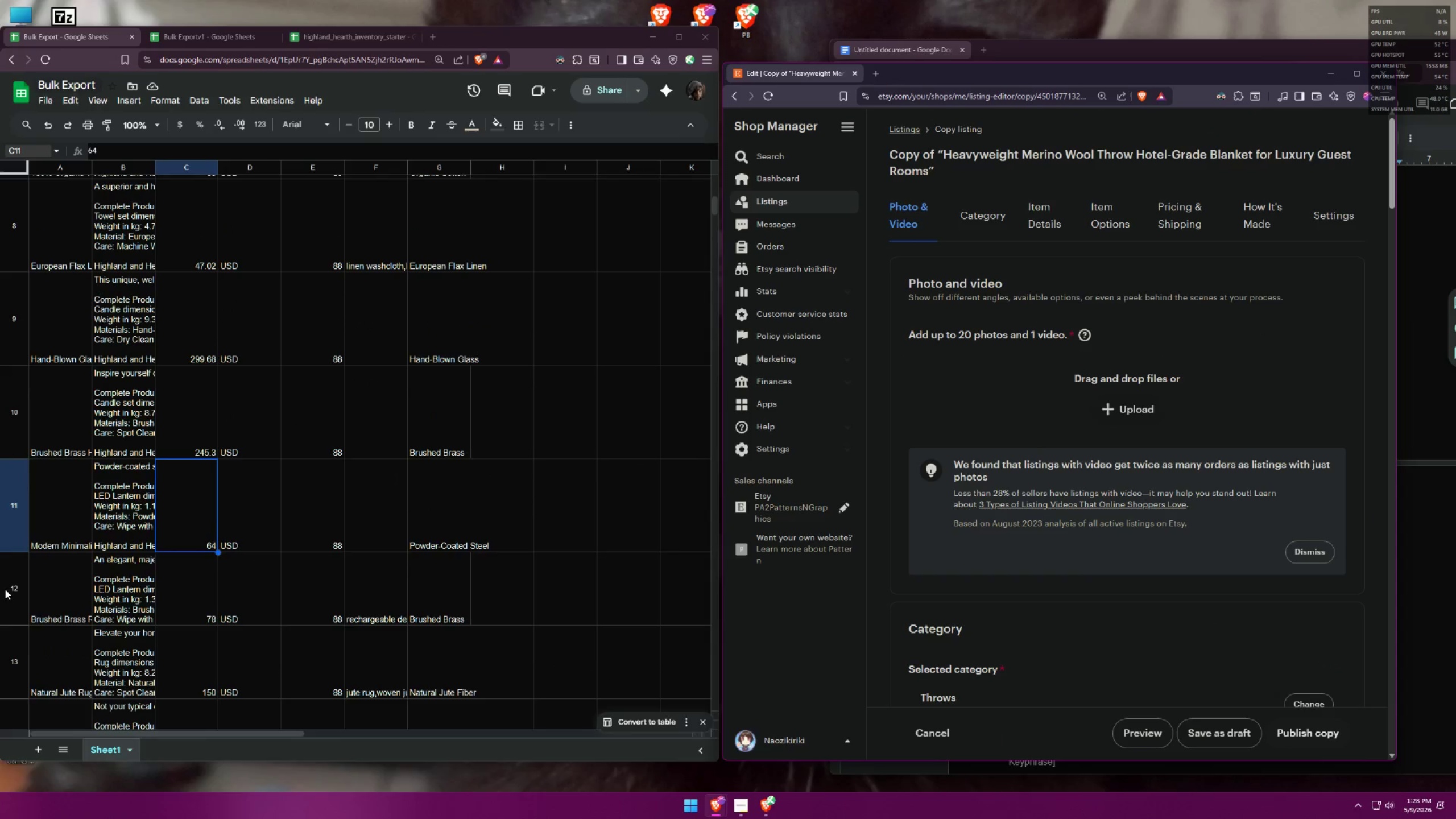 
left_click([5, 589])
 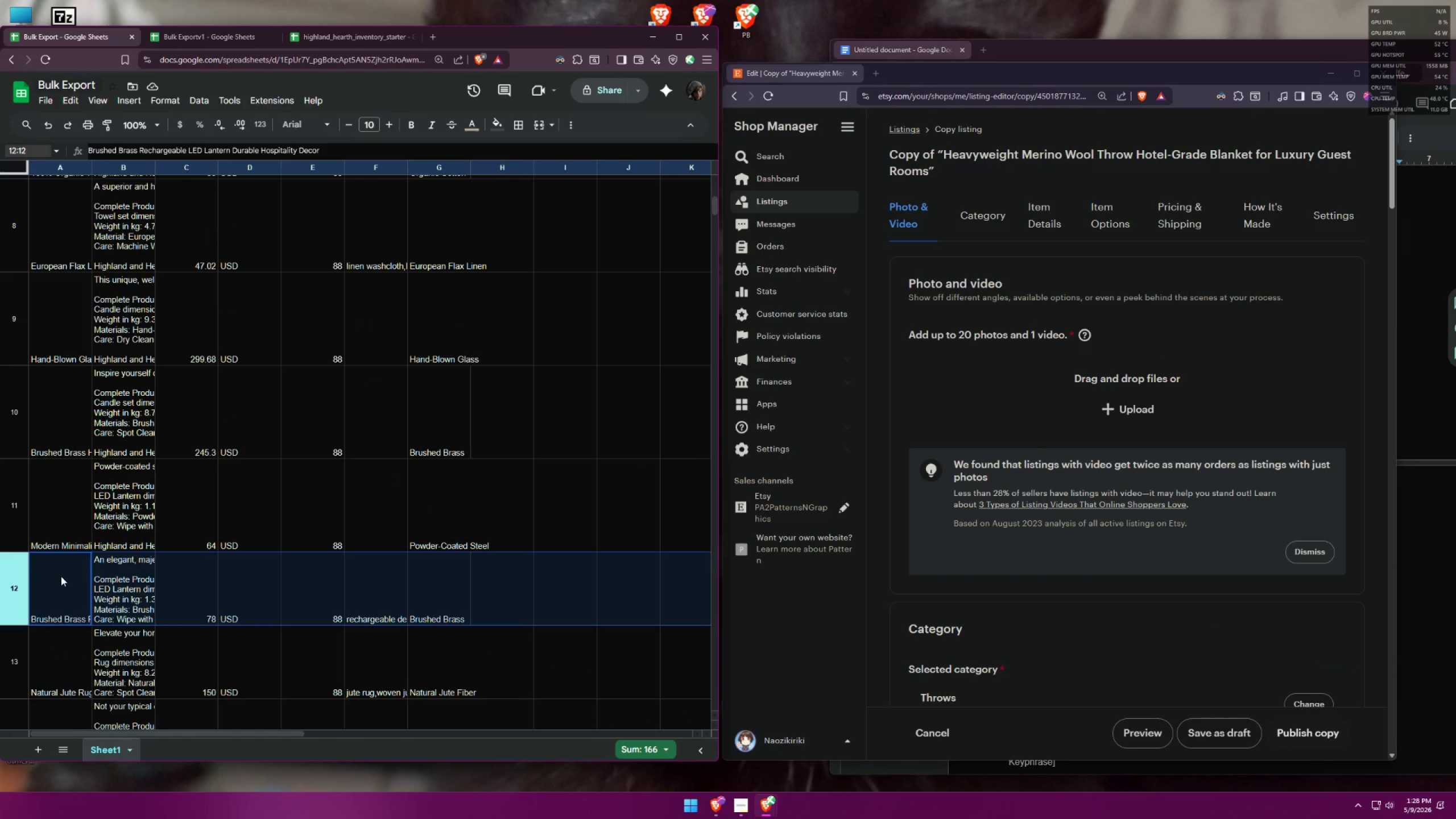 
left_click([61, 576])
 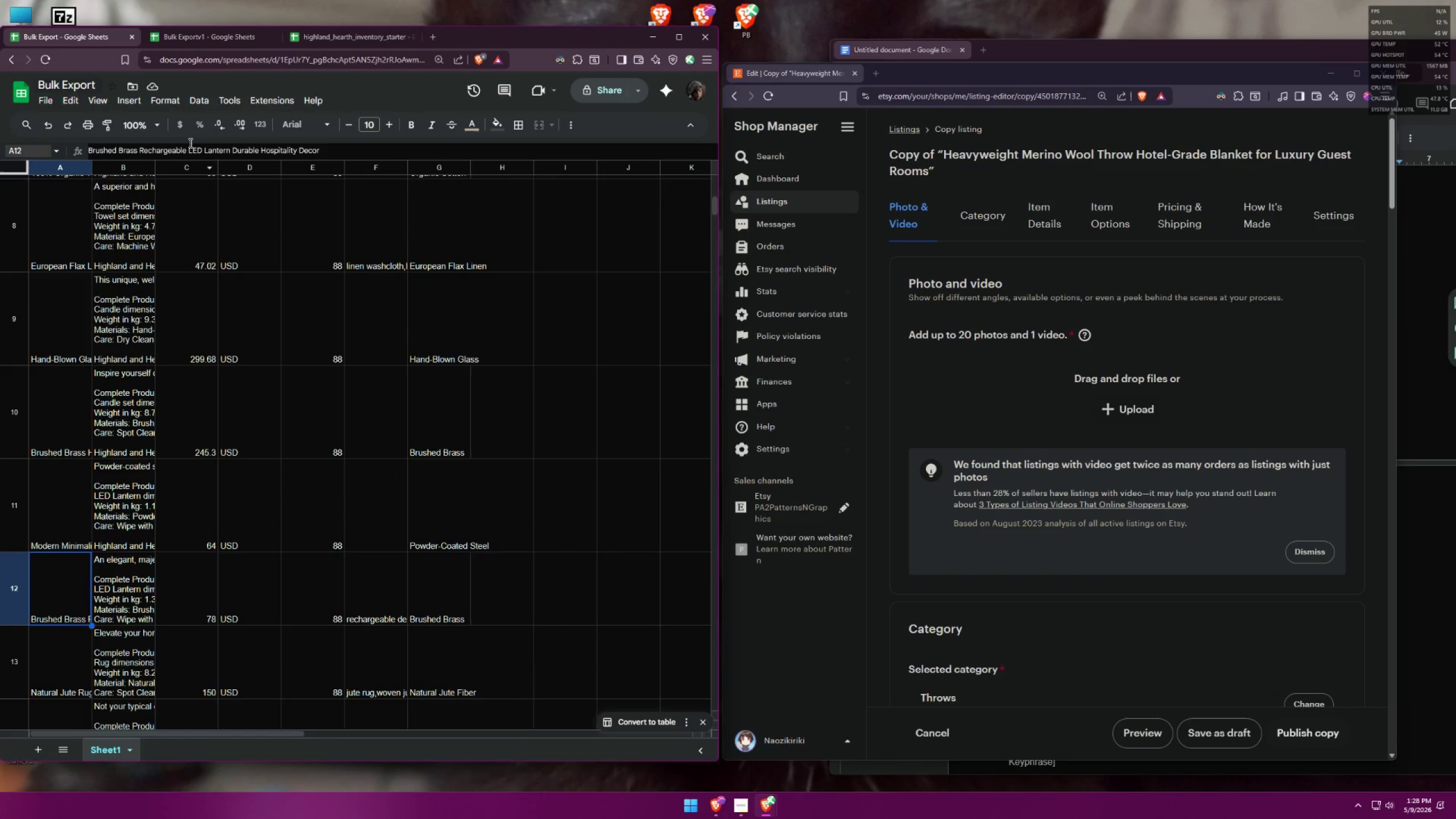 
double_click([212, 148])
 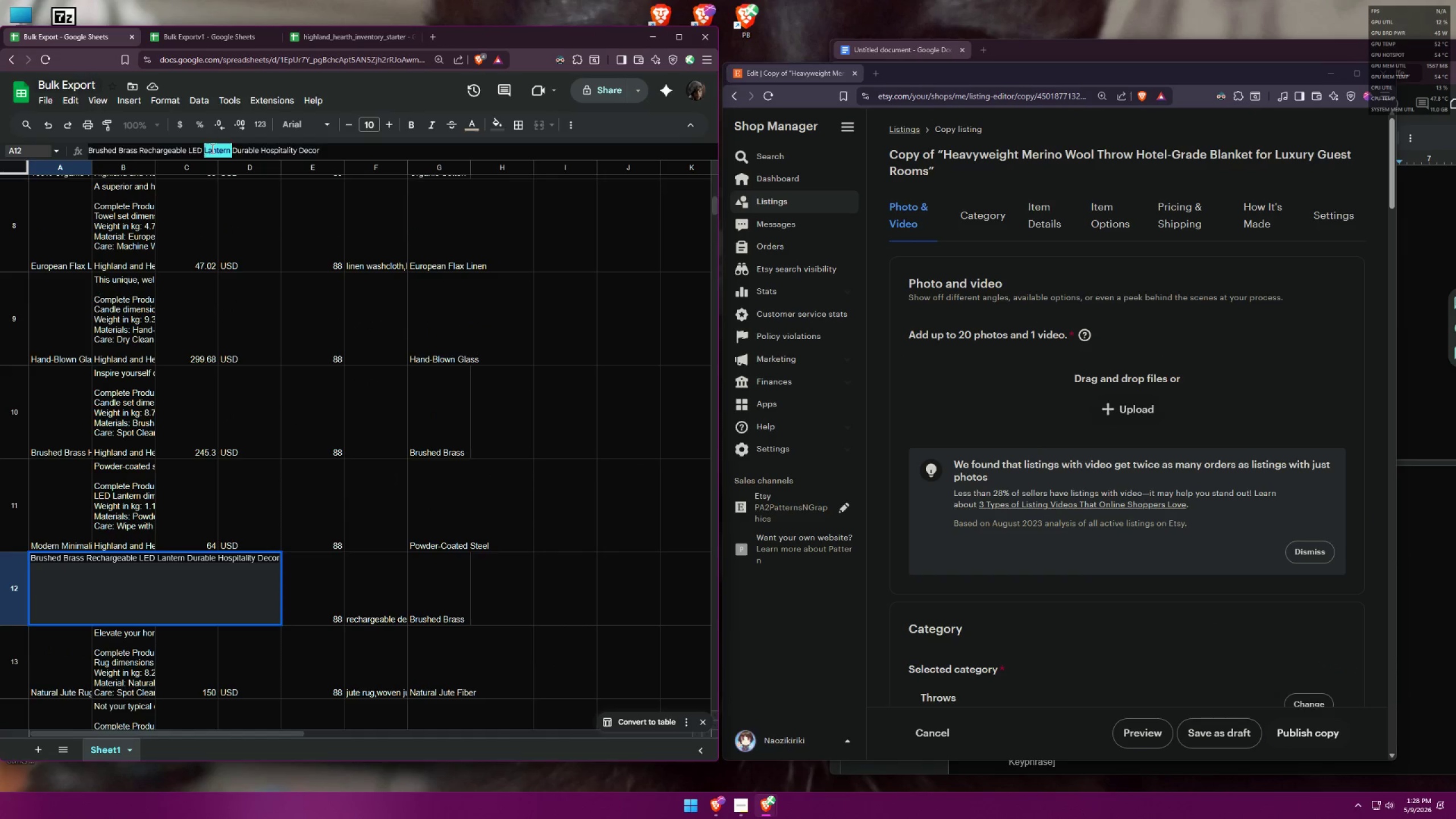 
triple_click([212, 148])
 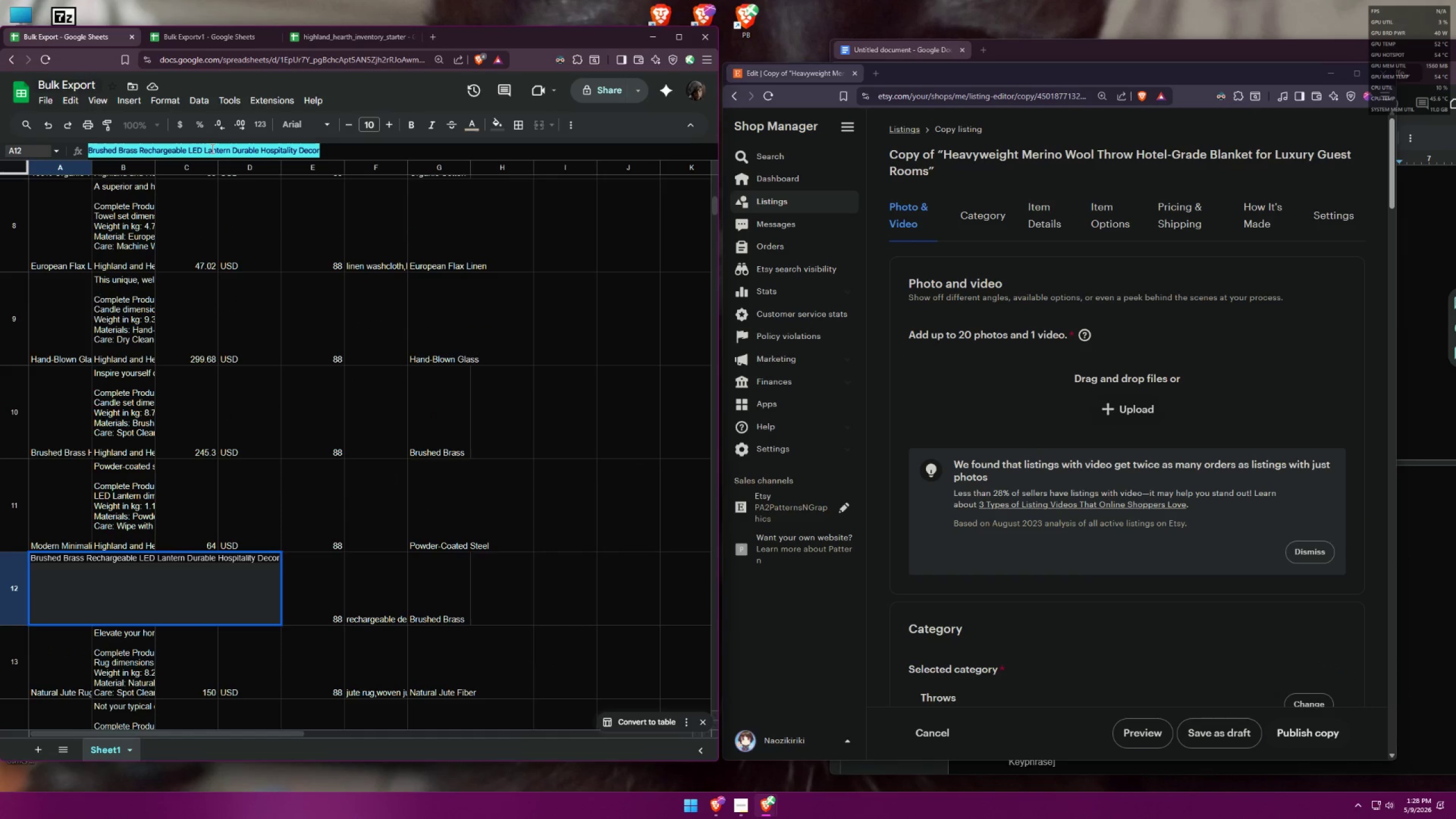 
key(Control+ControlLeft)
 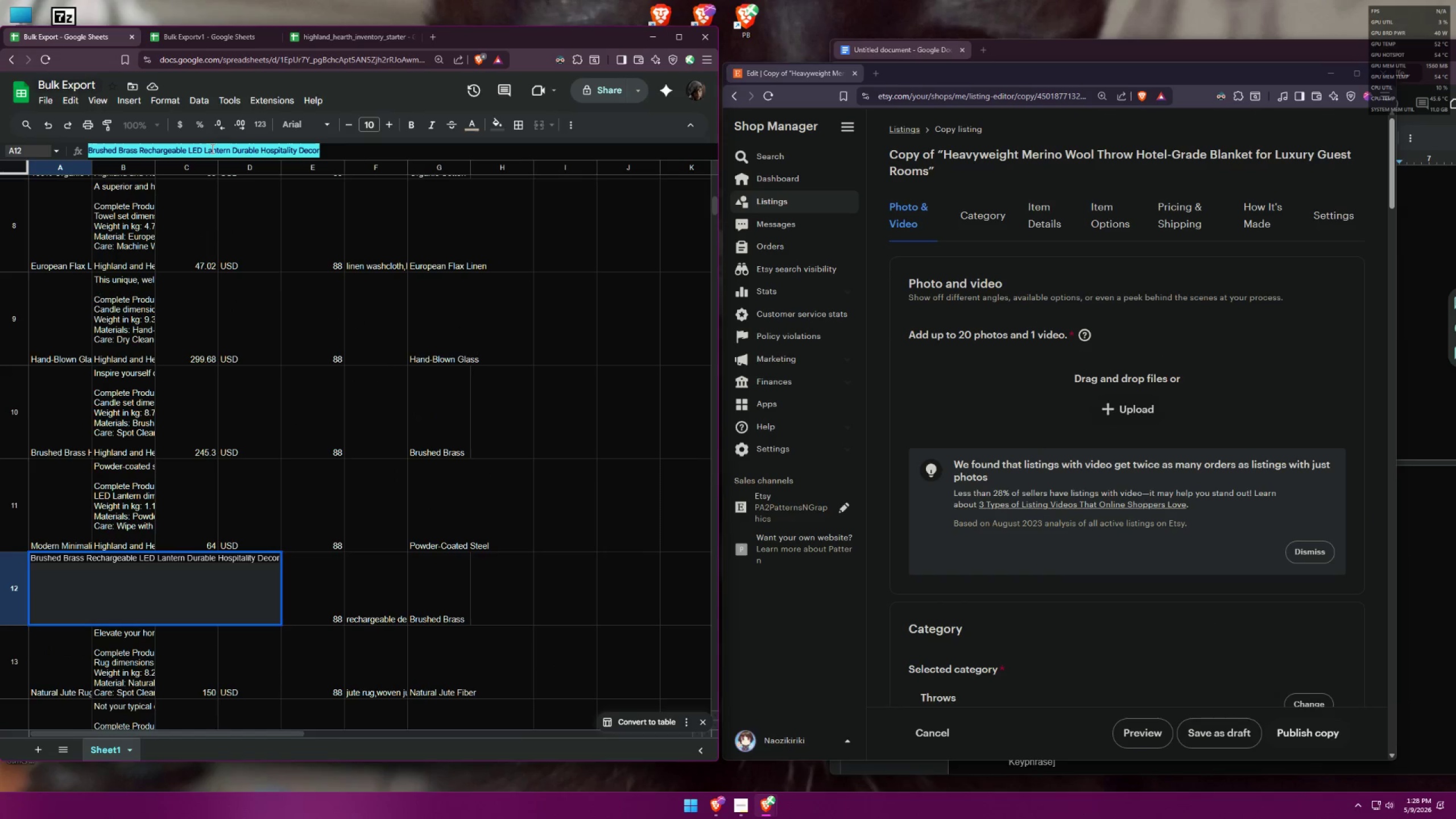 
key(Control+C)
 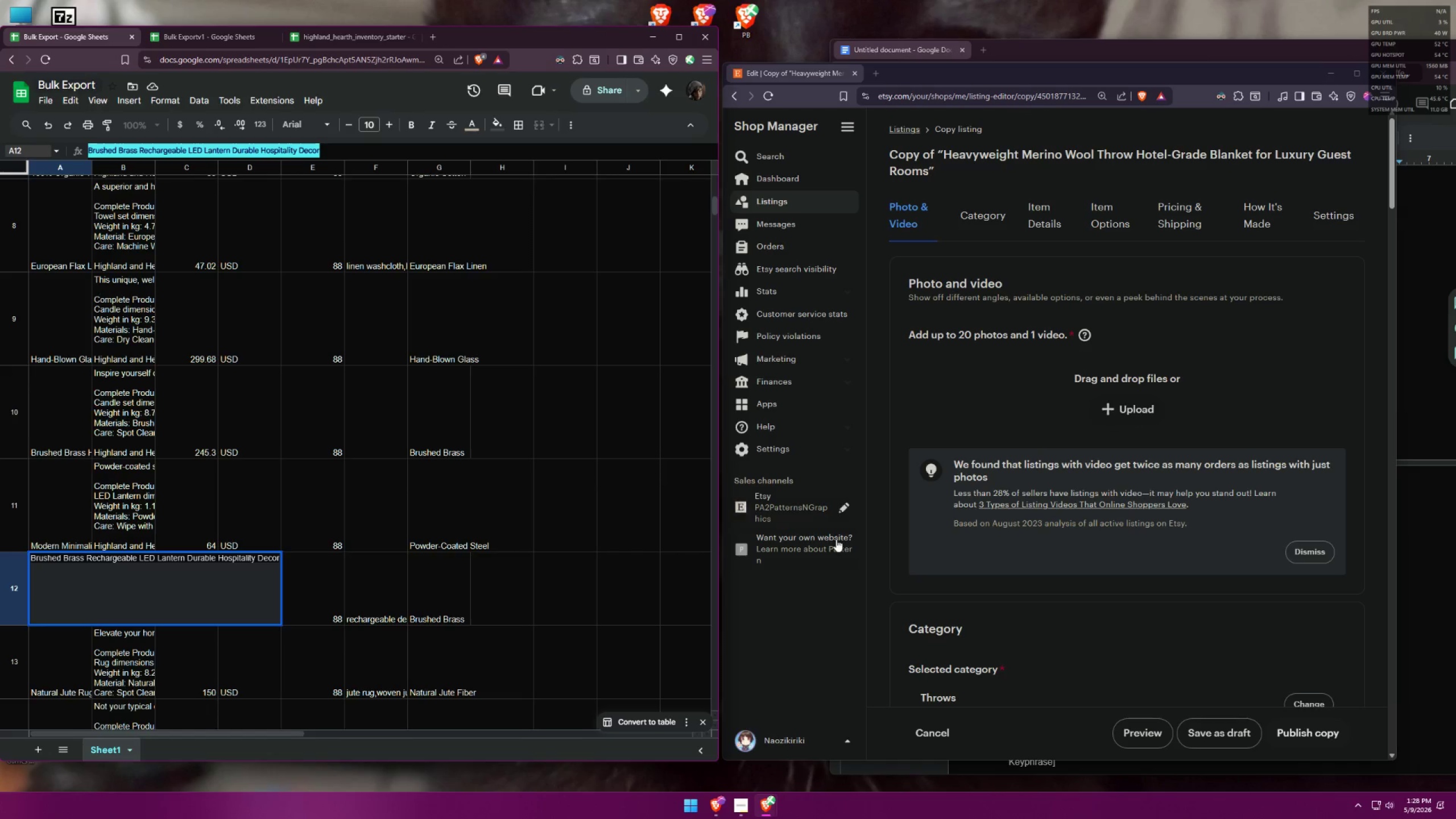 
scroll: coordinate [1086, 484], scroll_direction: down, amount: 5.0
 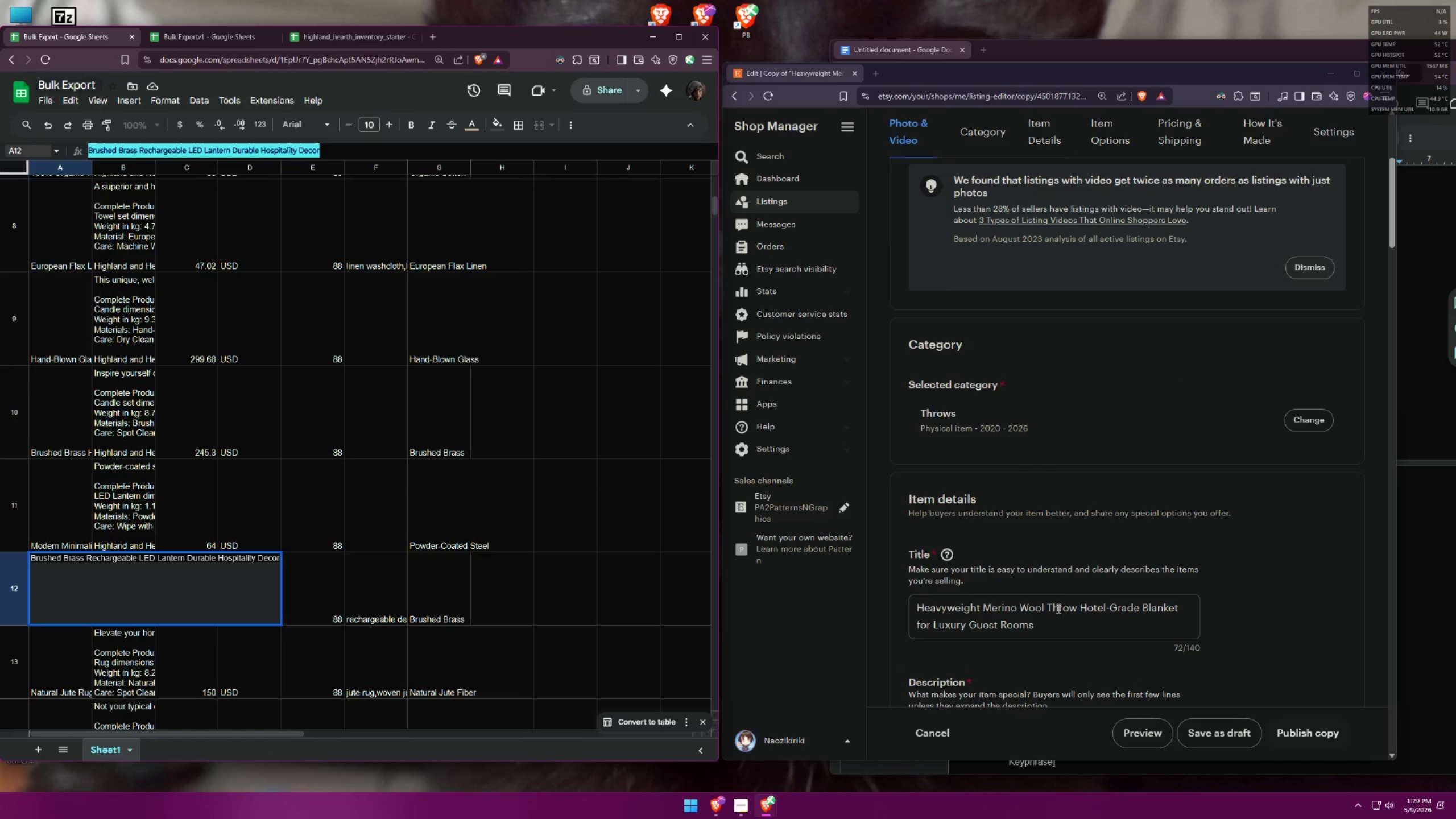 
left_click_drag(start_coordinate=[1036, 624], to_coordinate=[897, 587])
 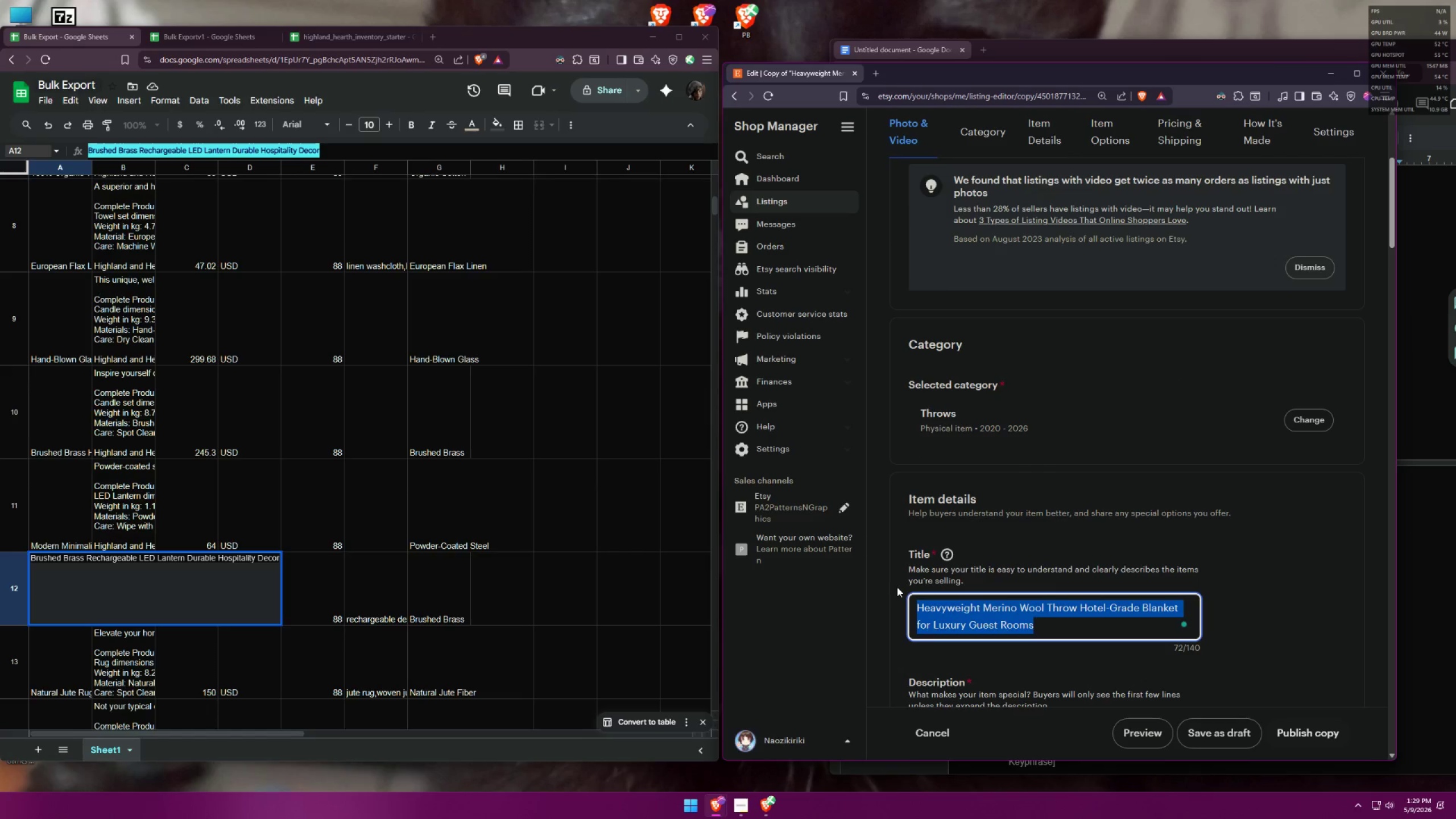 
key(Control+ControlLeft)
 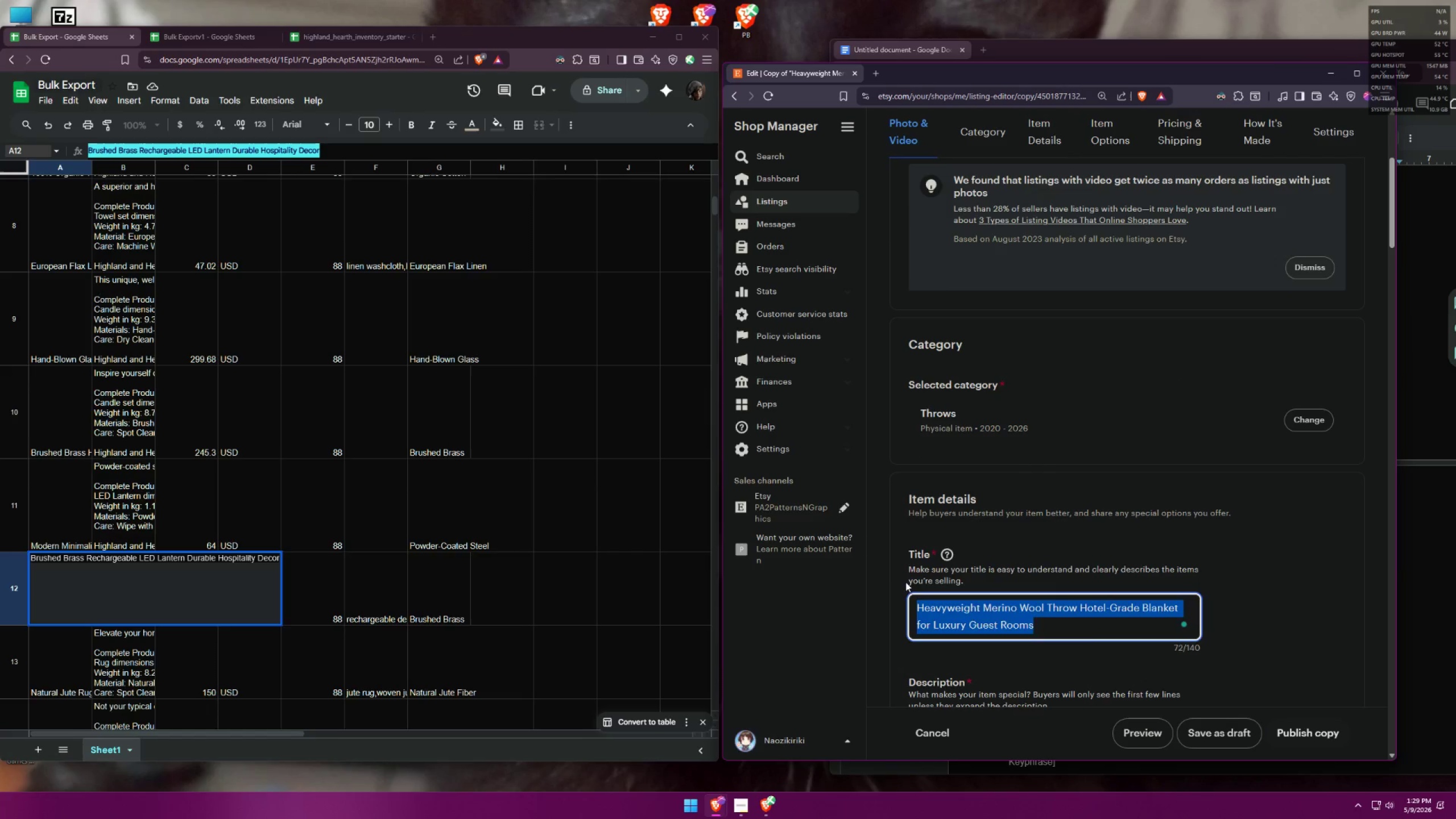 
key(Control+V)
 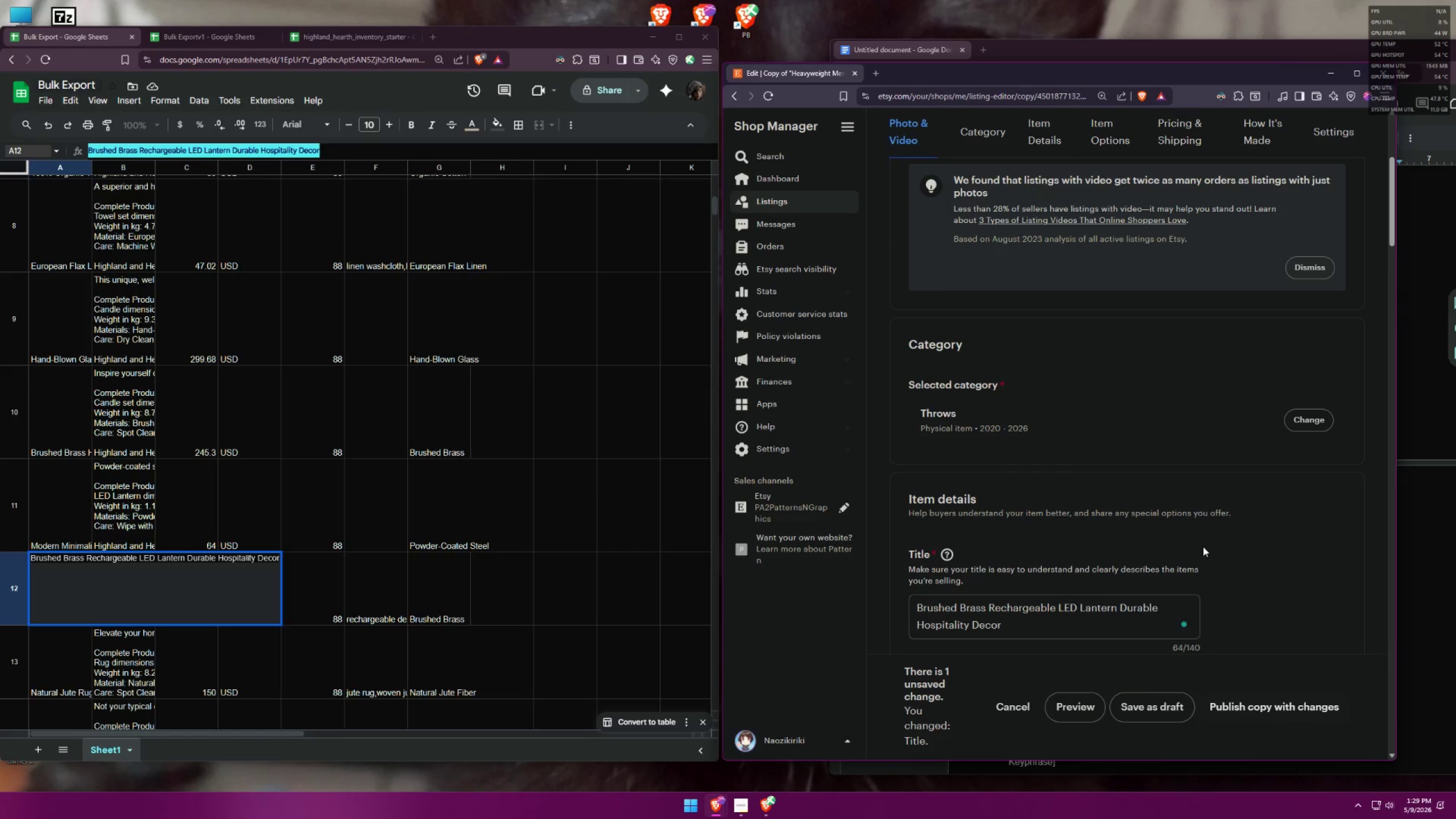 
wait(6.81)
 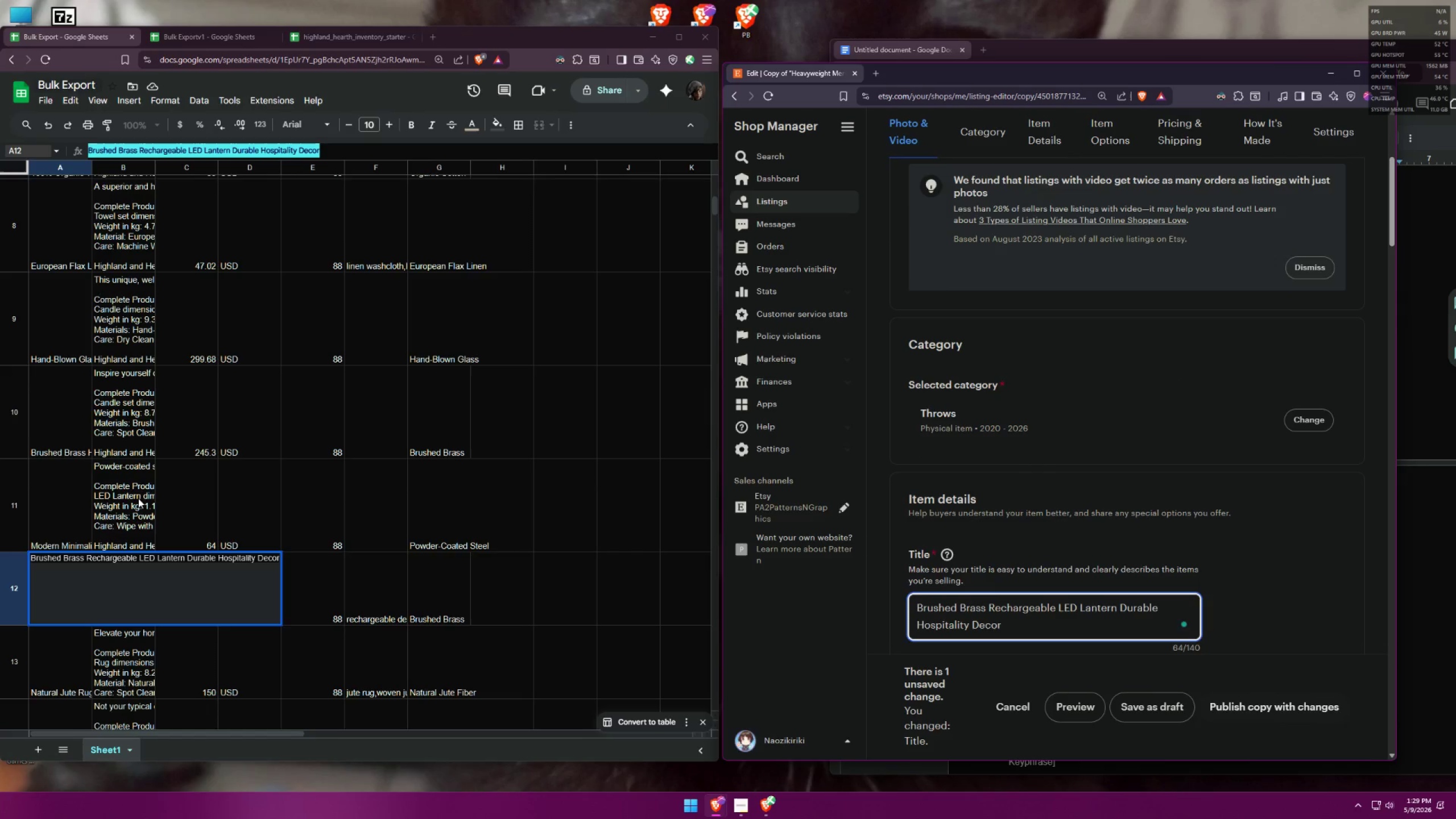 
left_click([47, 508])
 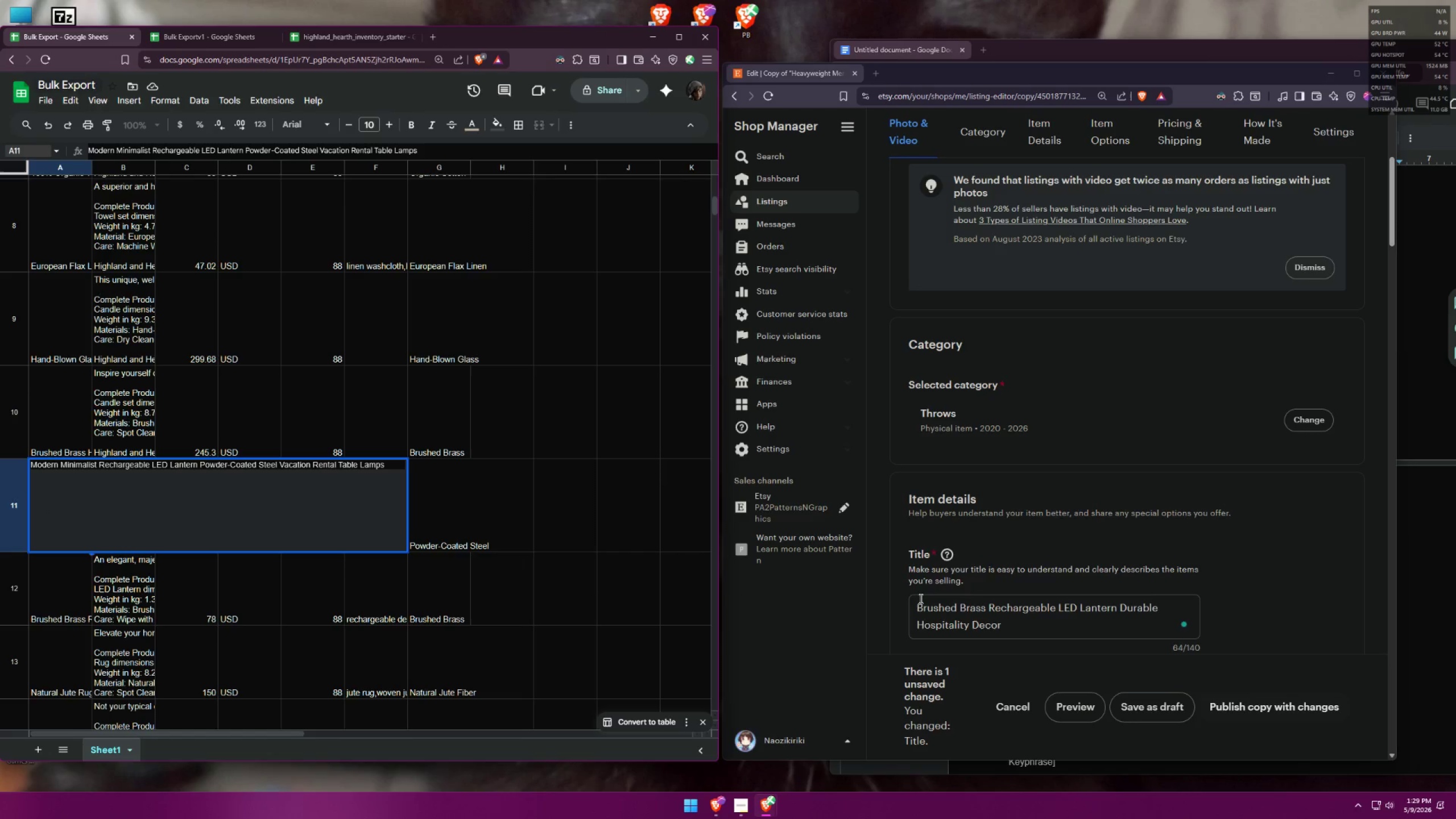 
wait(7.94)
 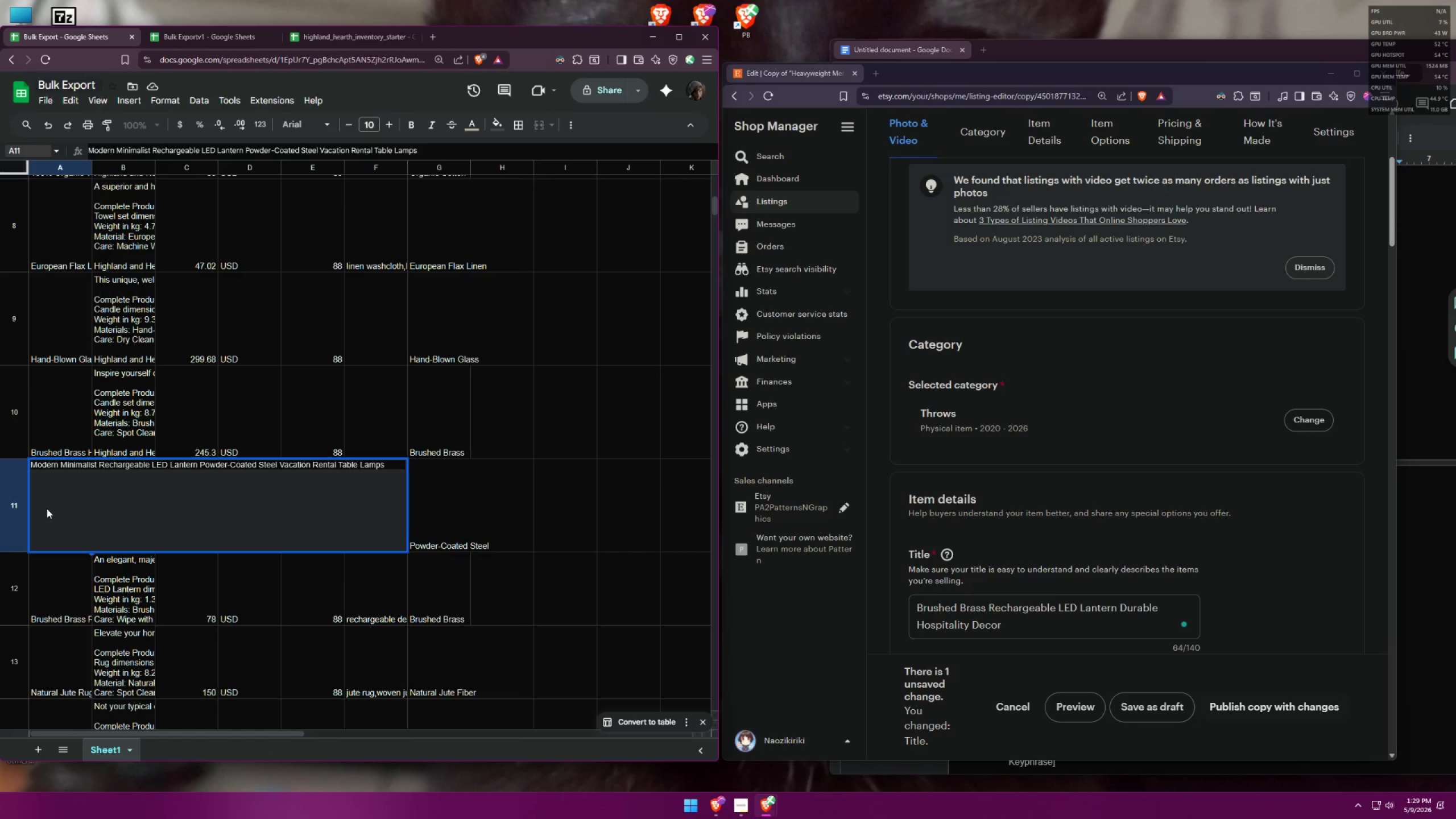 
left_click([917, 607])
 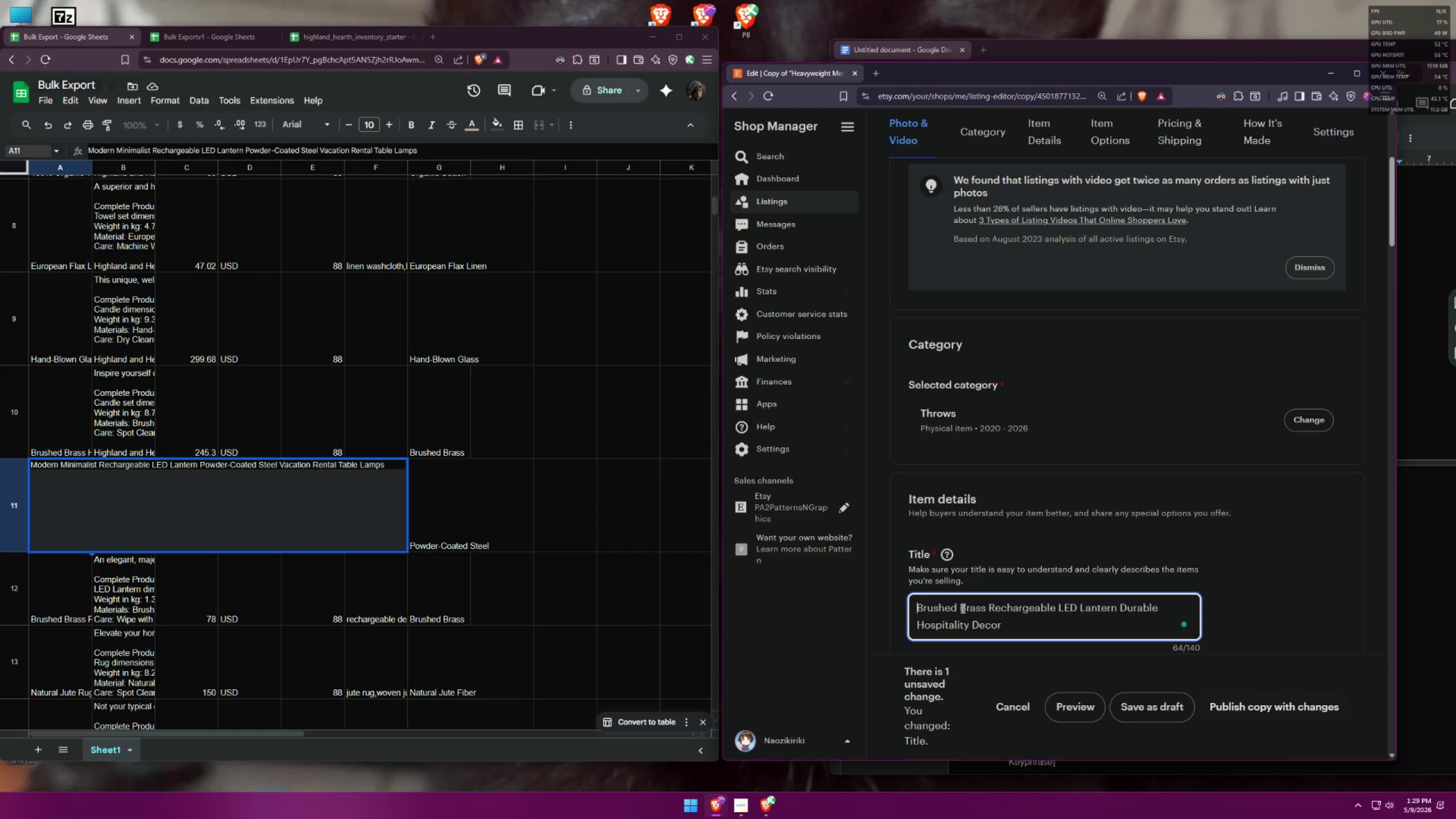 
type(Rustic )
 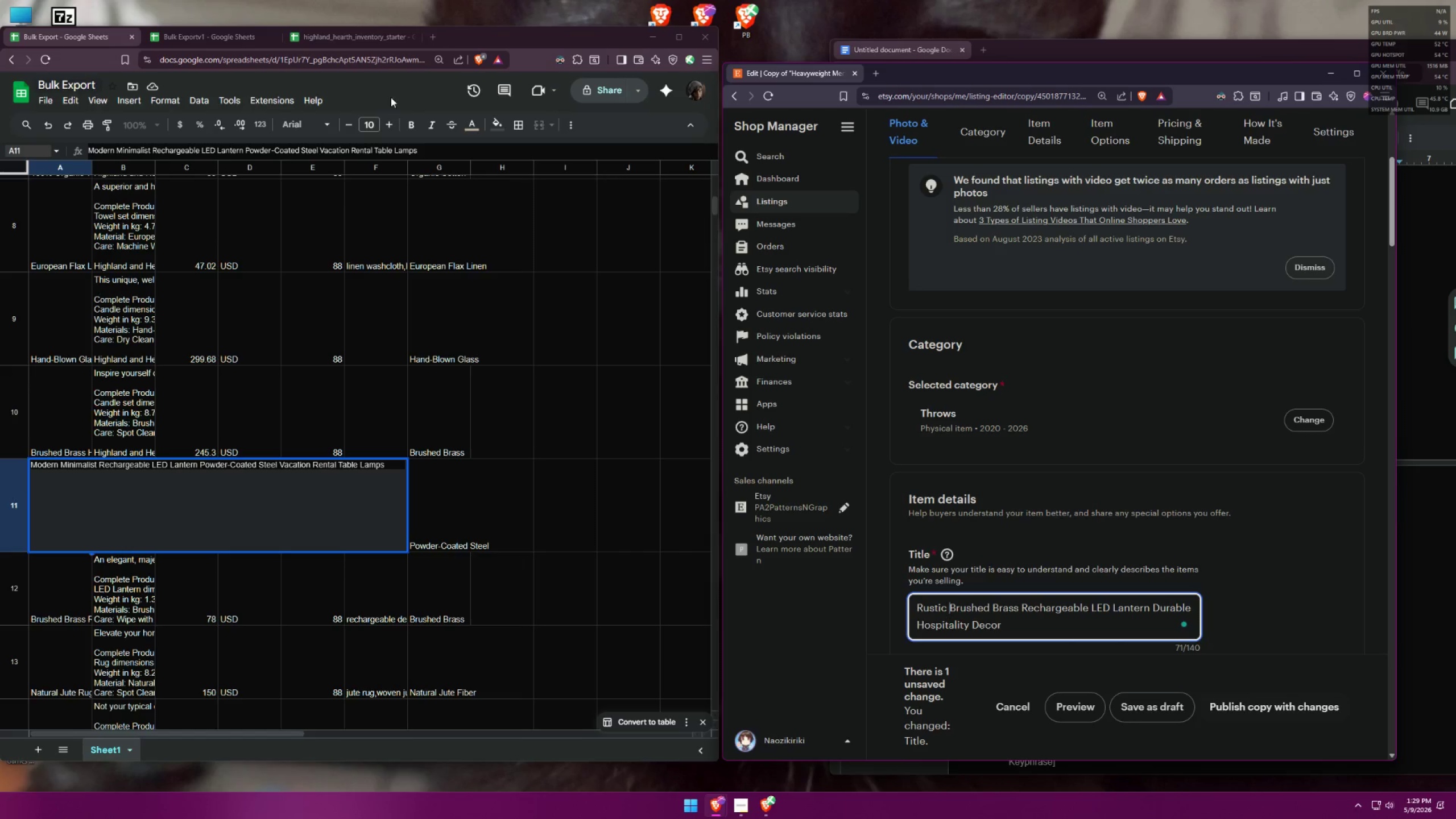 
left_click([432, 33])
 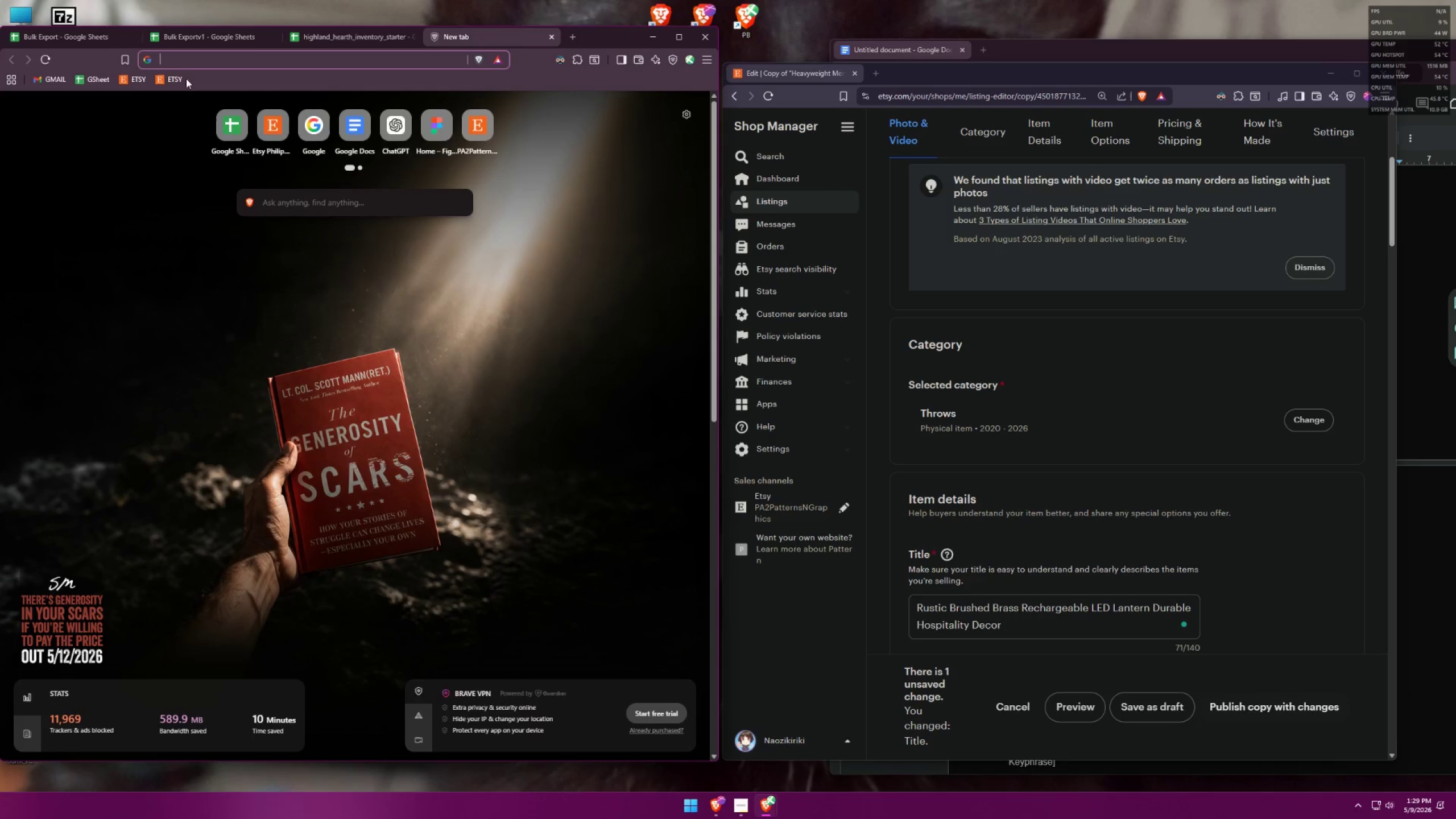 
left_click([138, 82])
 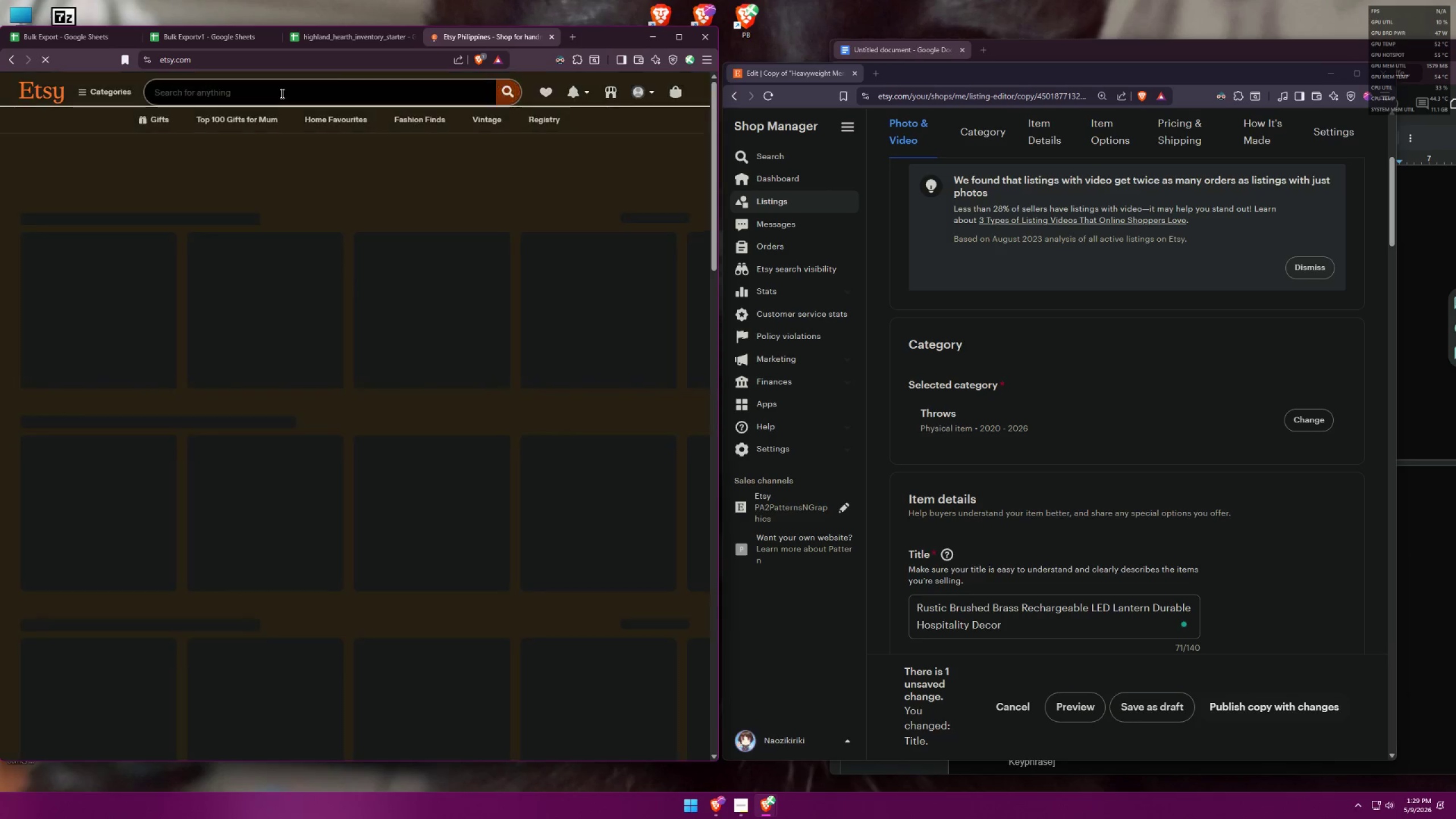 
type(Rustic )
 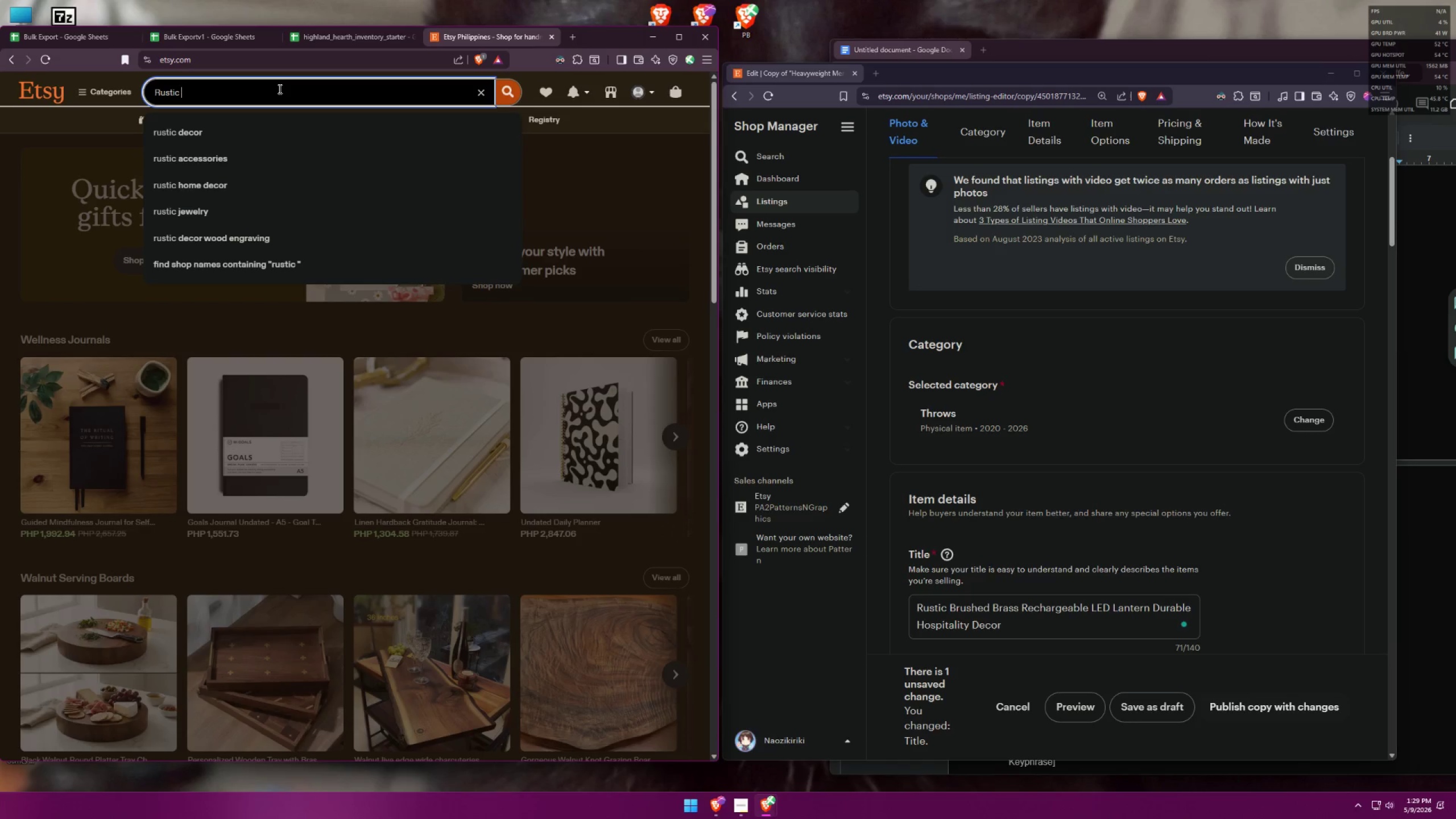 
wait(9.46)
 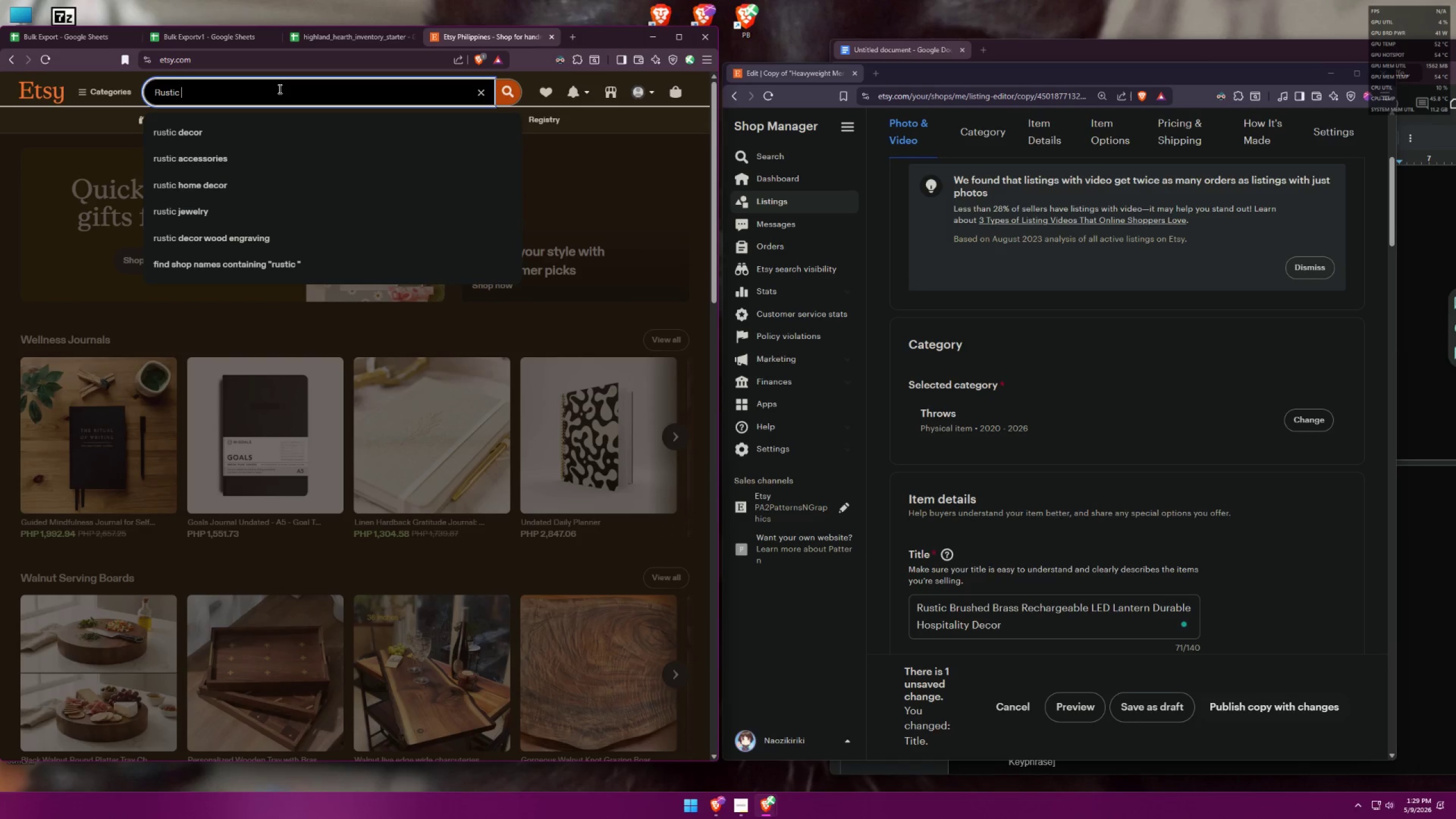 
hold_key(key=Backspace, duration=0.85)
 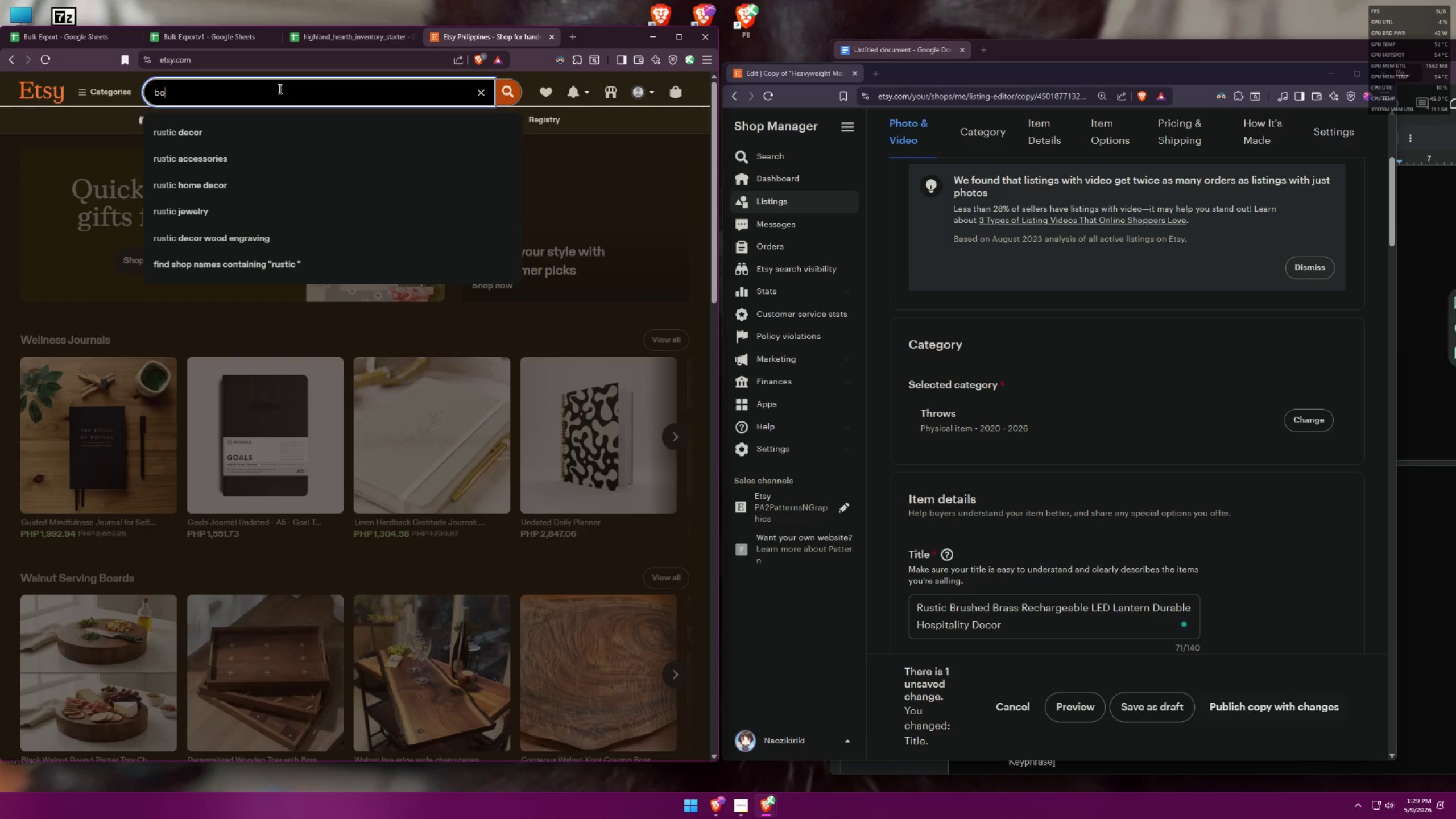 
type(boho )
 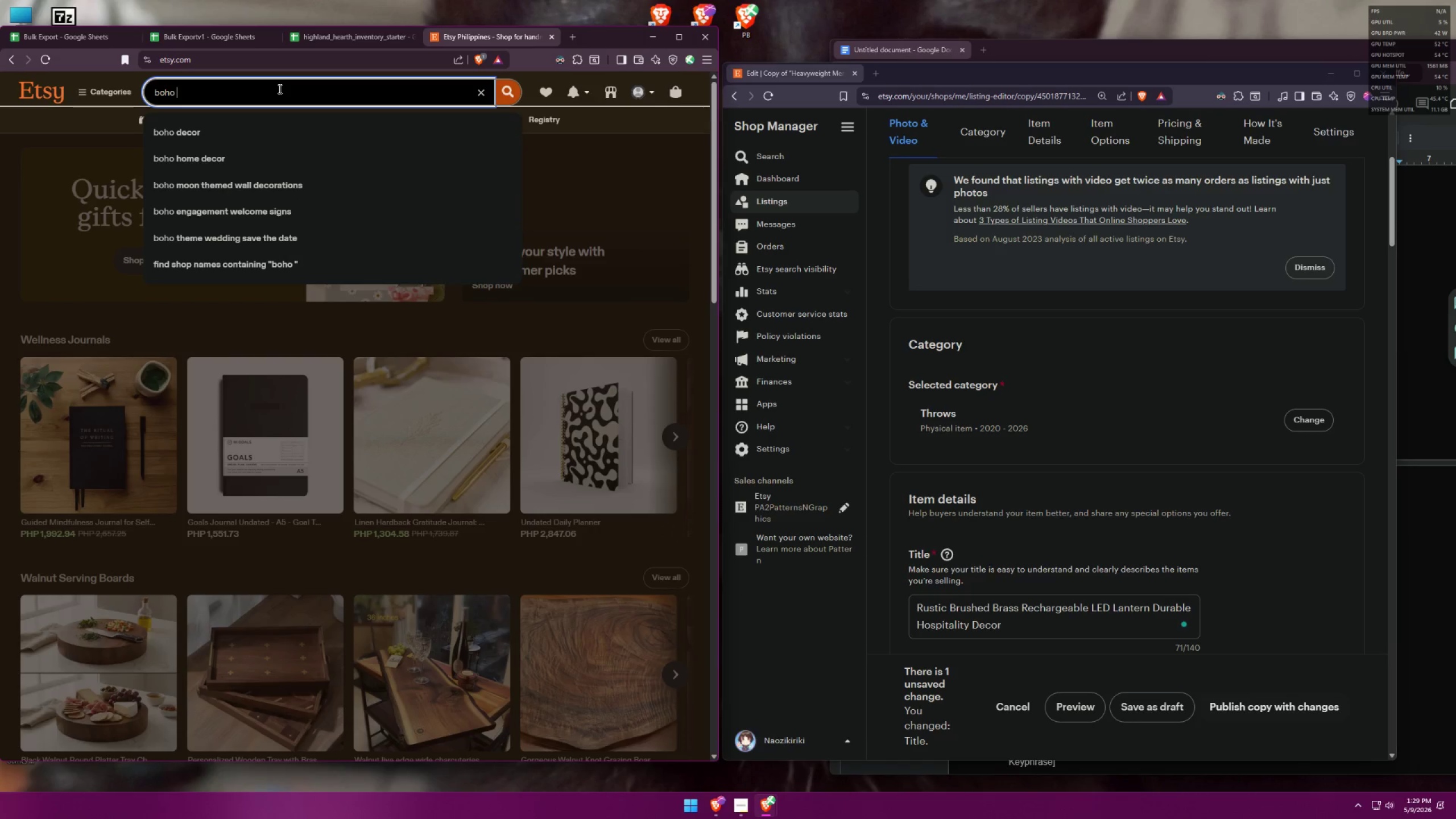 
key(Control+ControlLeft)
 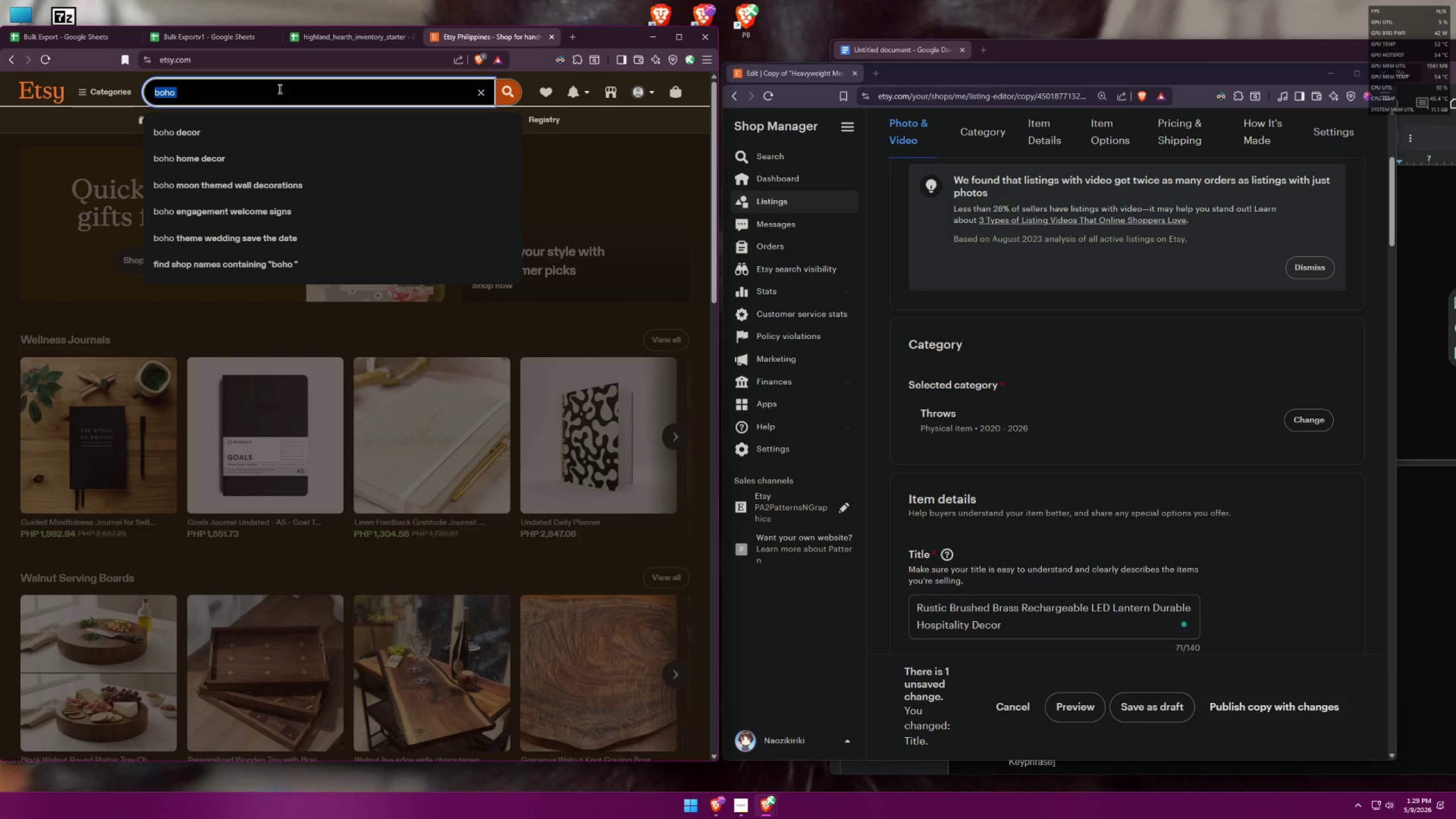 
key(Control+A)
 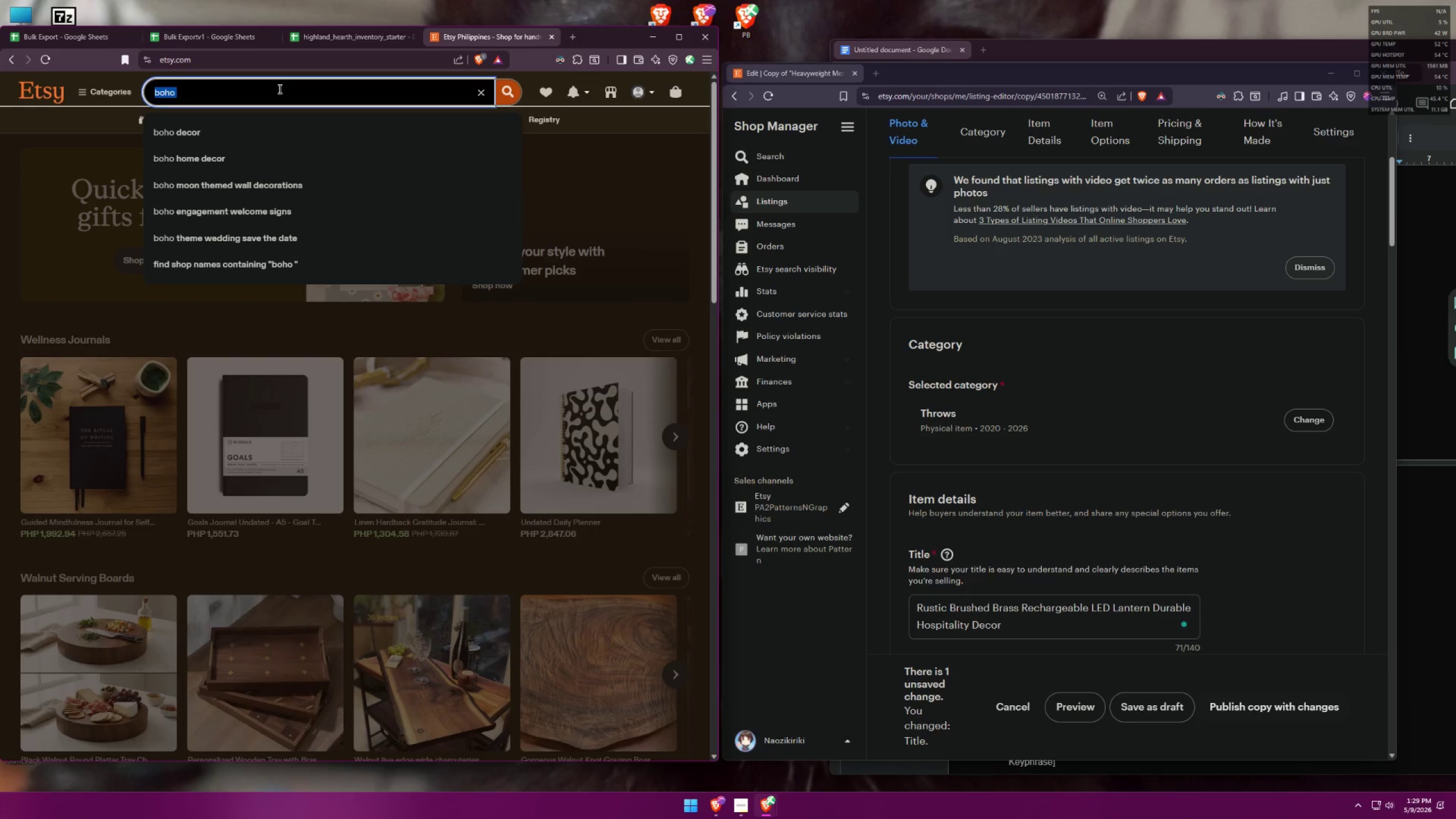 
key(Control+Backspace)
 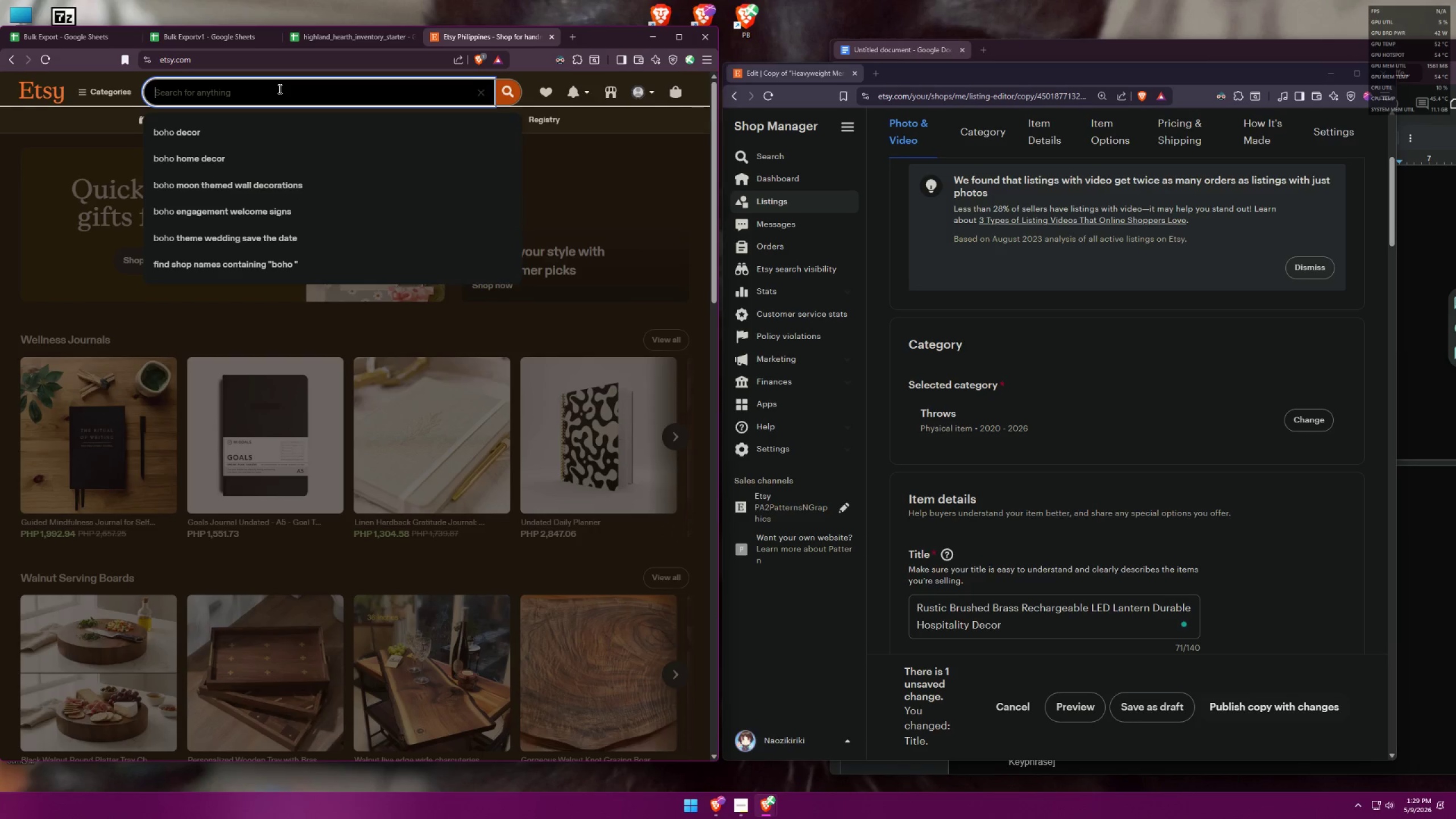 
type(Rh)
key(Backspace)
type(ystu)
key(Backspace)
key(Backspace)
key(Backspace)
type(us)
key(Backspace)
key(Backspace)
key(Backspace)
type(ustic a)
key(Backspace)
type(l)
 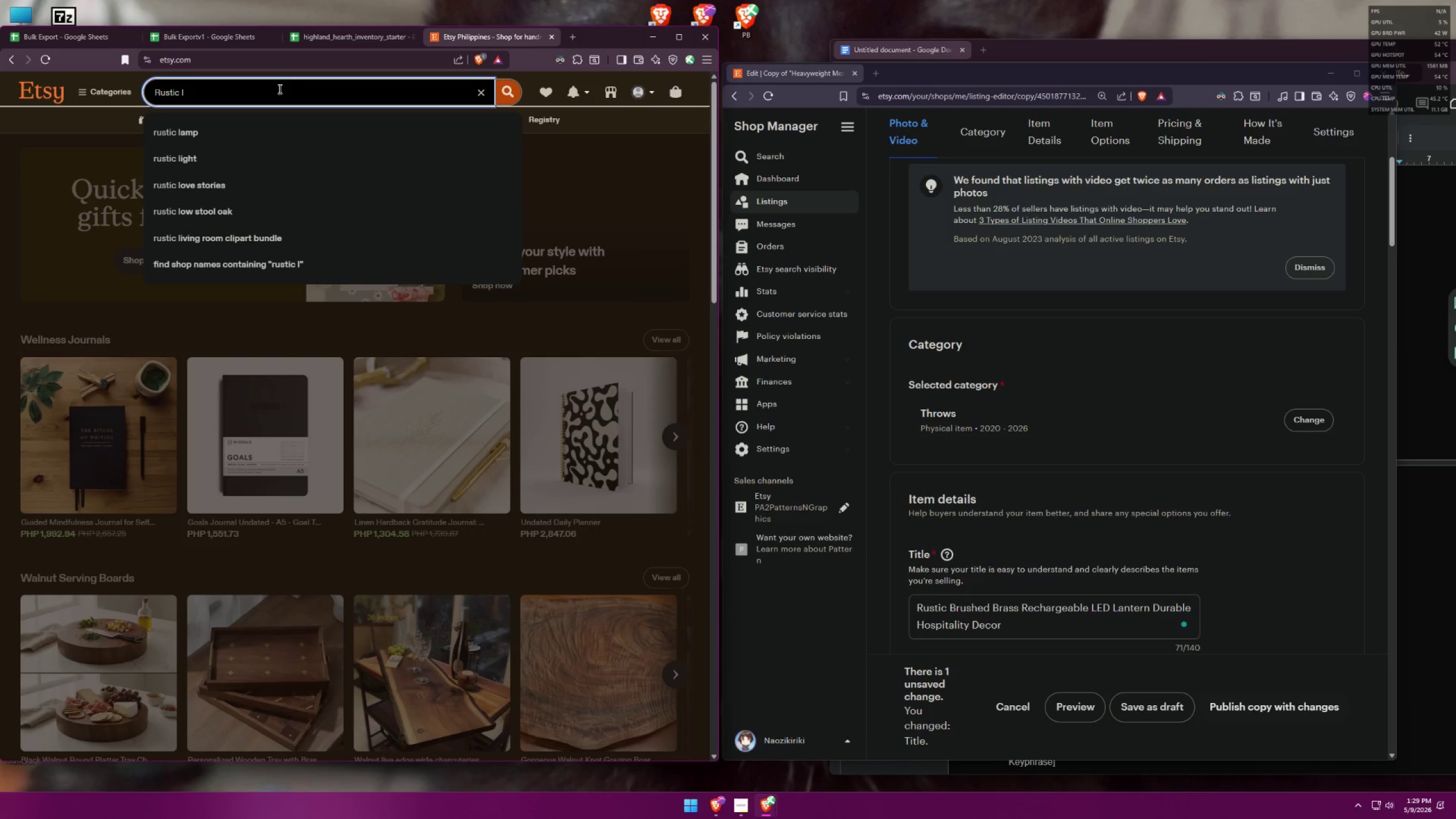 
mouse_move([109, 53])
 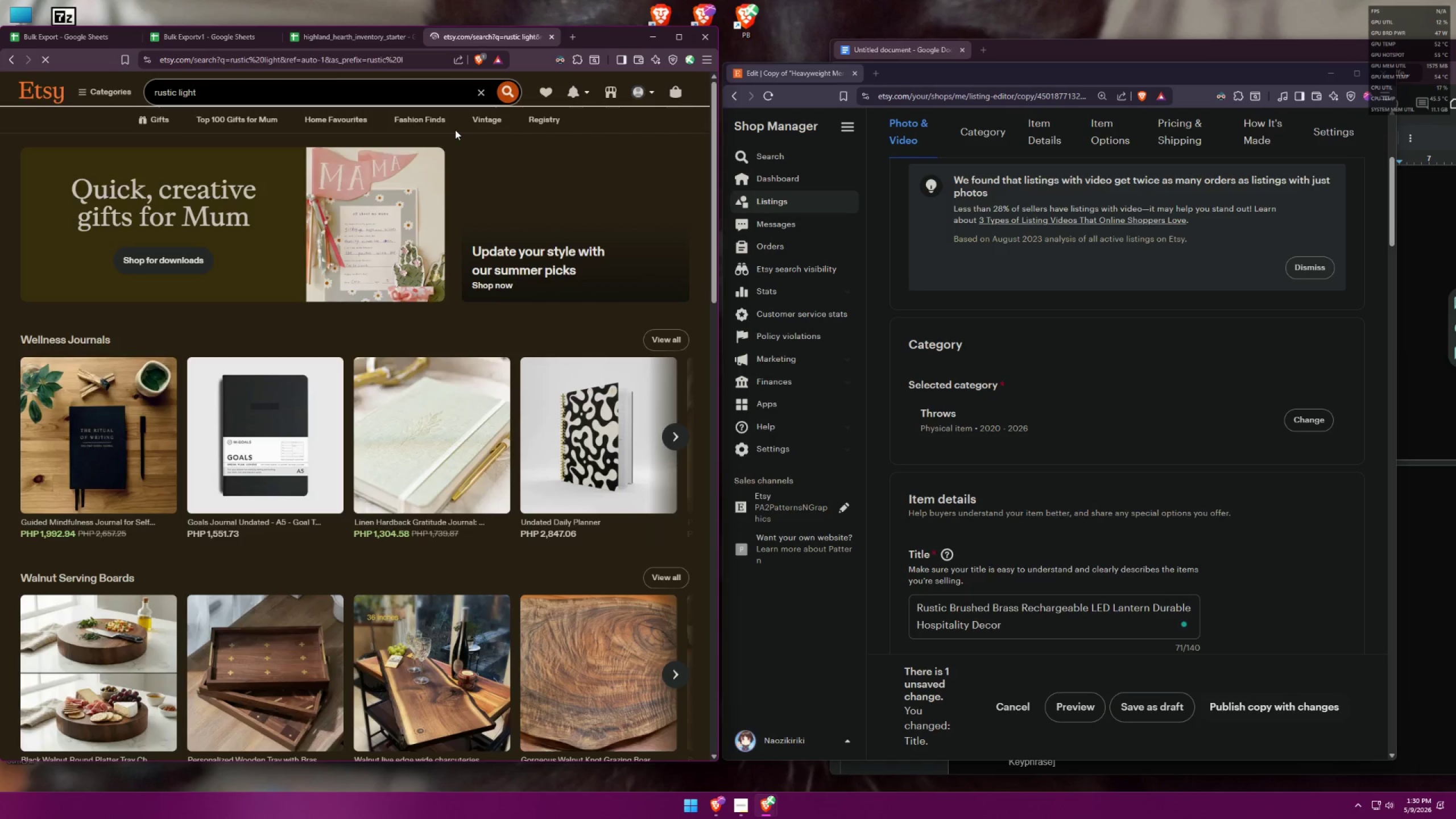 
mouse_move([454, 124])
 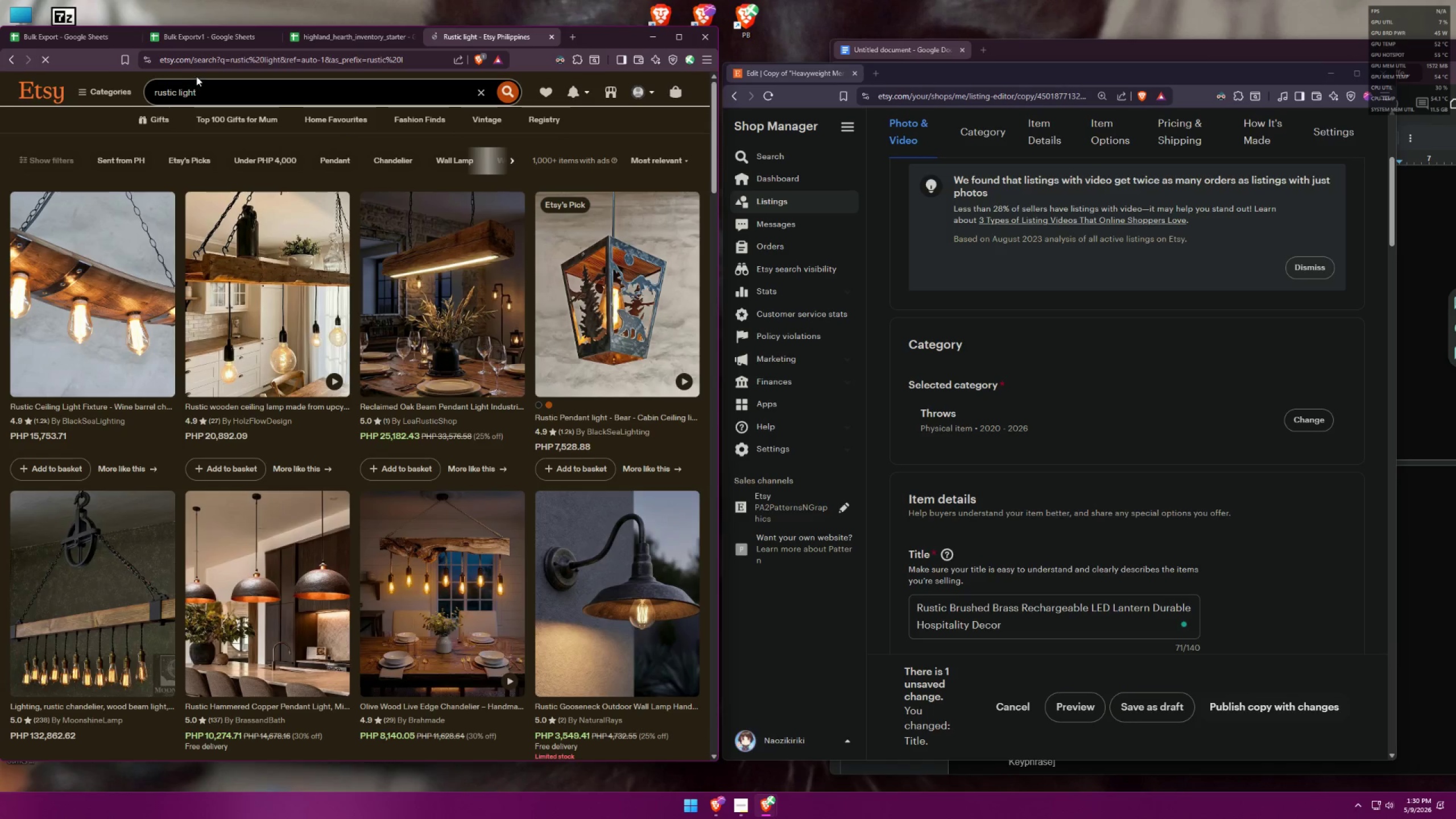 
left_click([64, 38])
 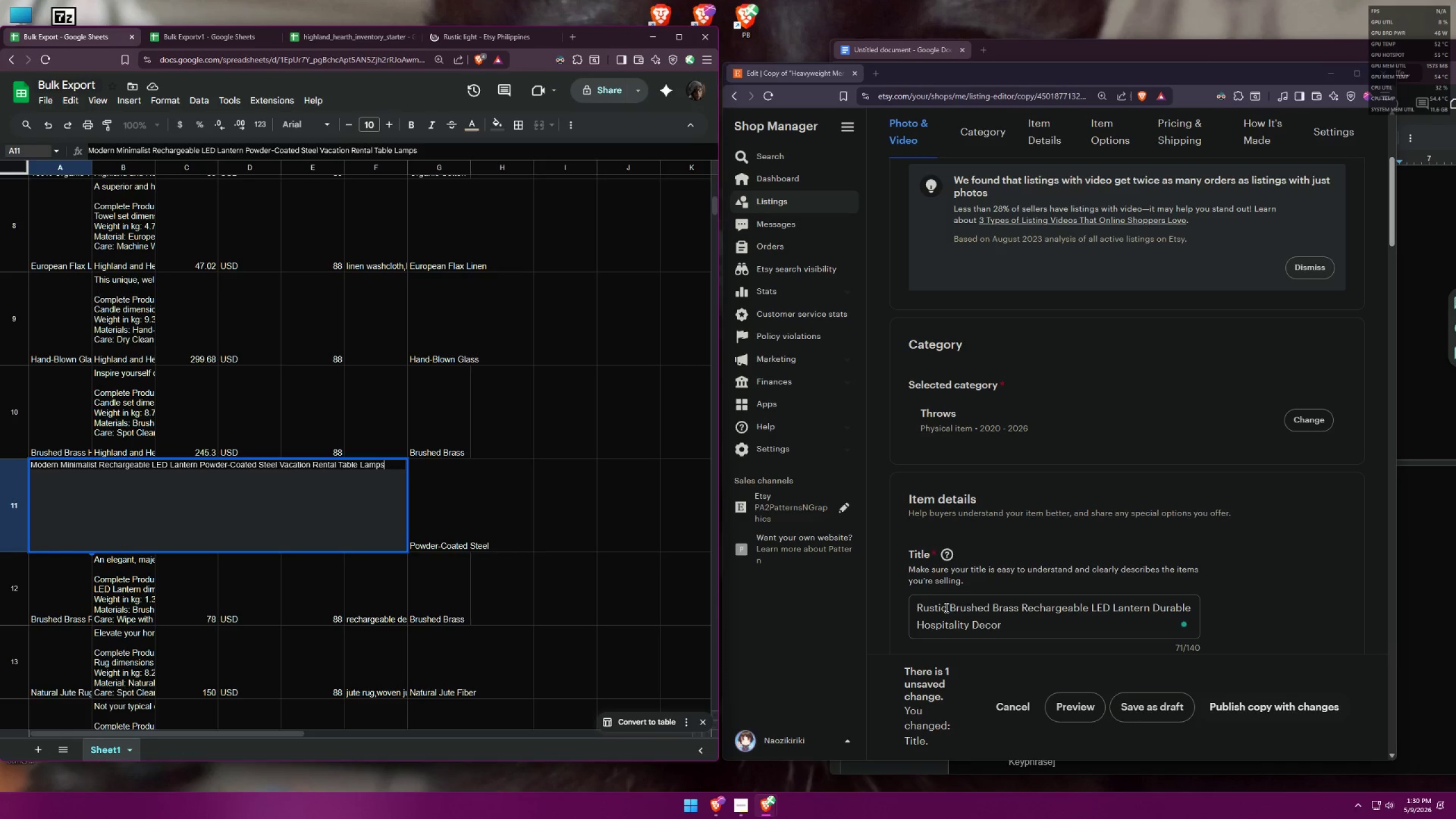 
left_click([949, 611])
 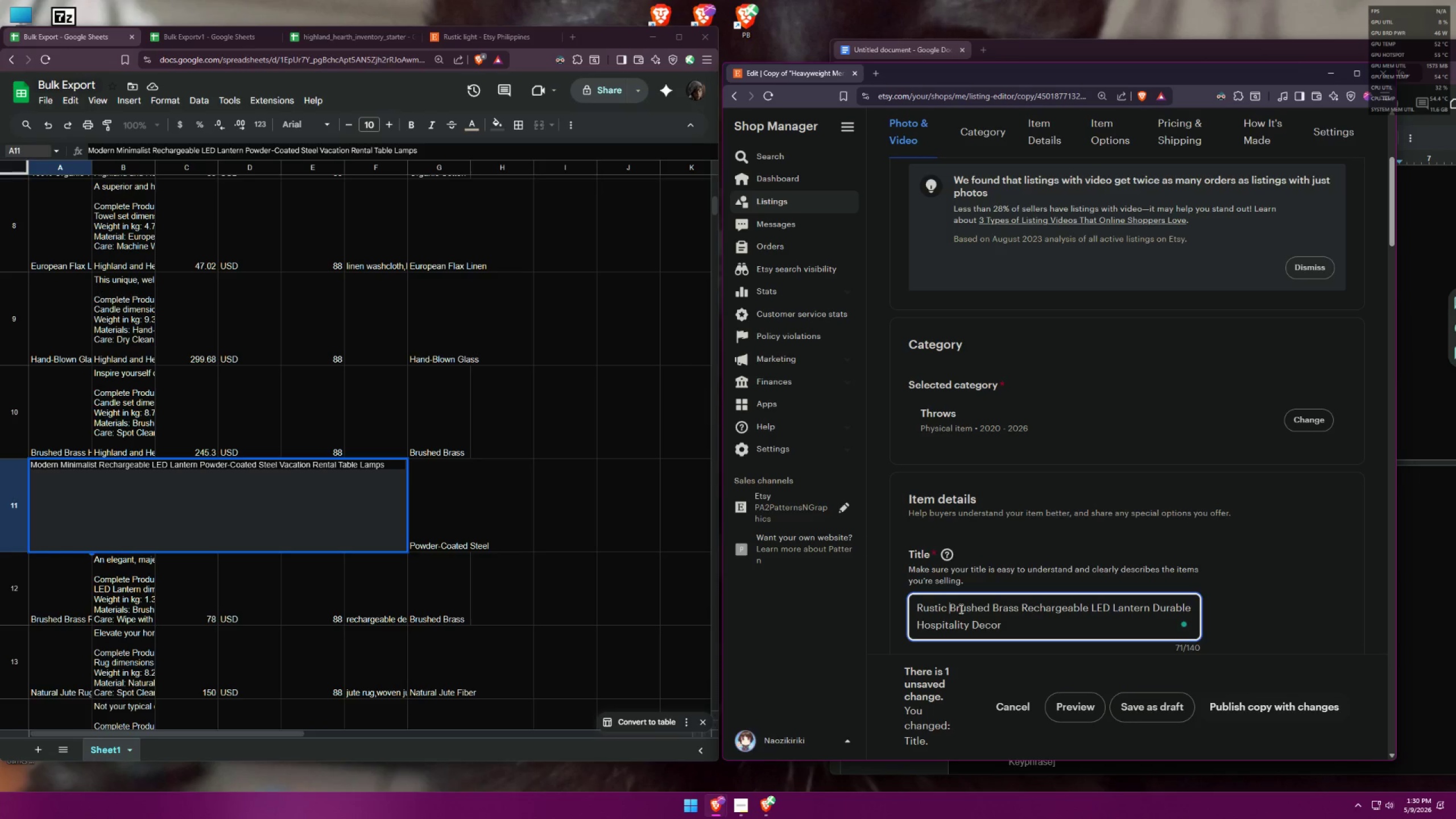 
type(:i)
key(Backspace)
key(Backspace)
type(<)
key(Backspace)
type(Light )
 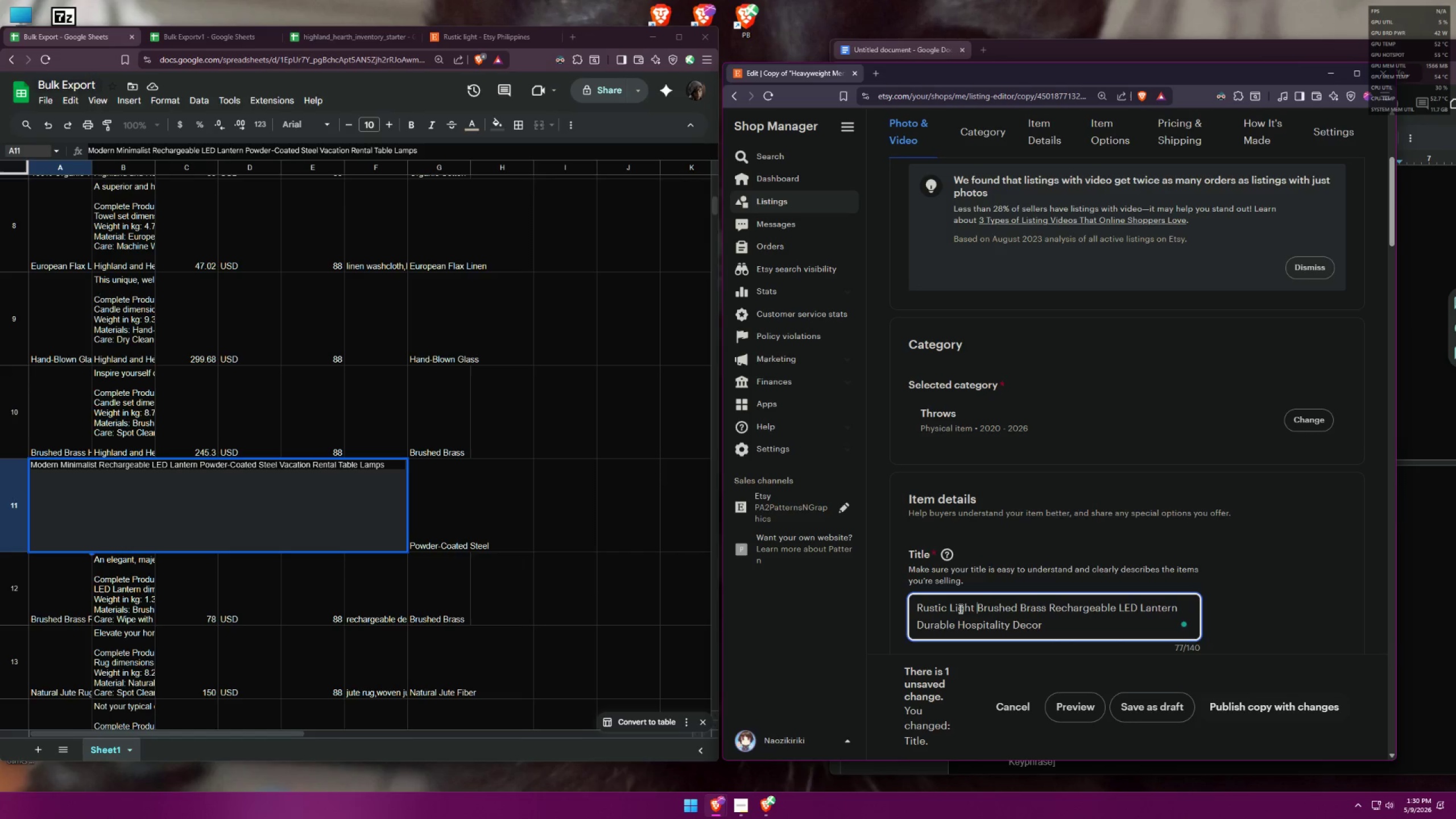 
left_click_drag(start_coordinate=[1047, 609], to_coordinate=[978, 602])
 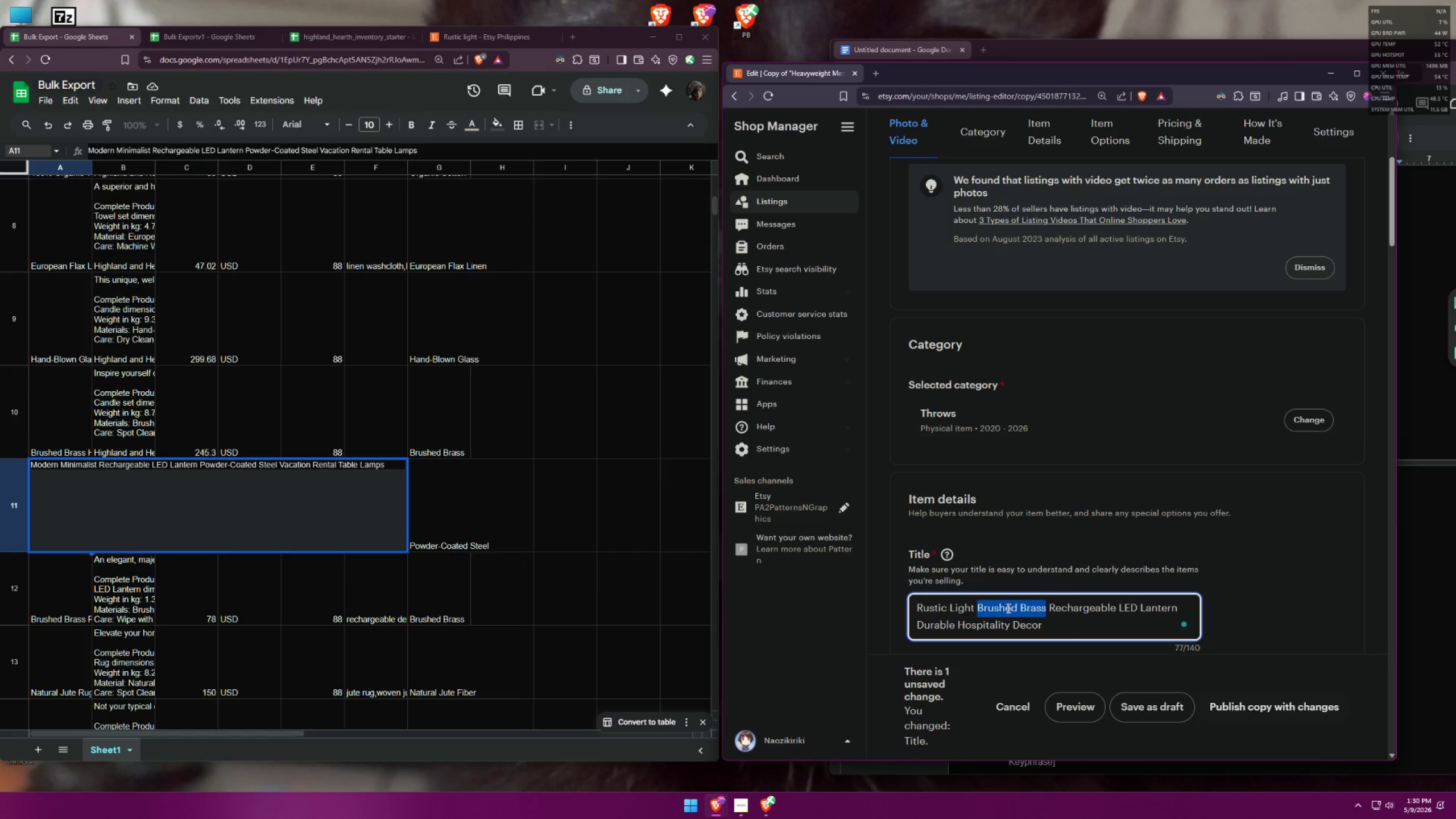 
key(Control+ControlLeft)
 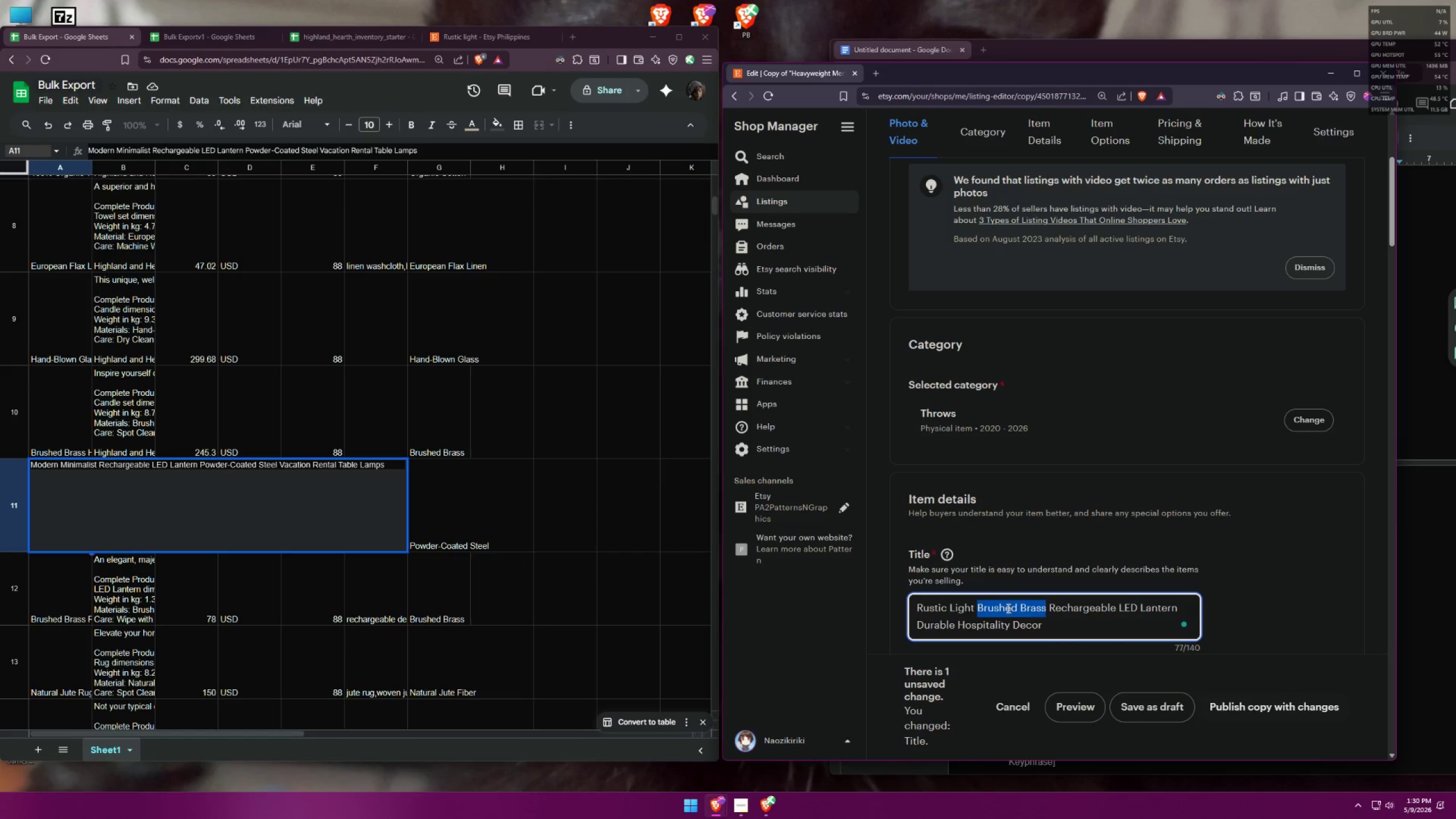 
key(Control+X)
 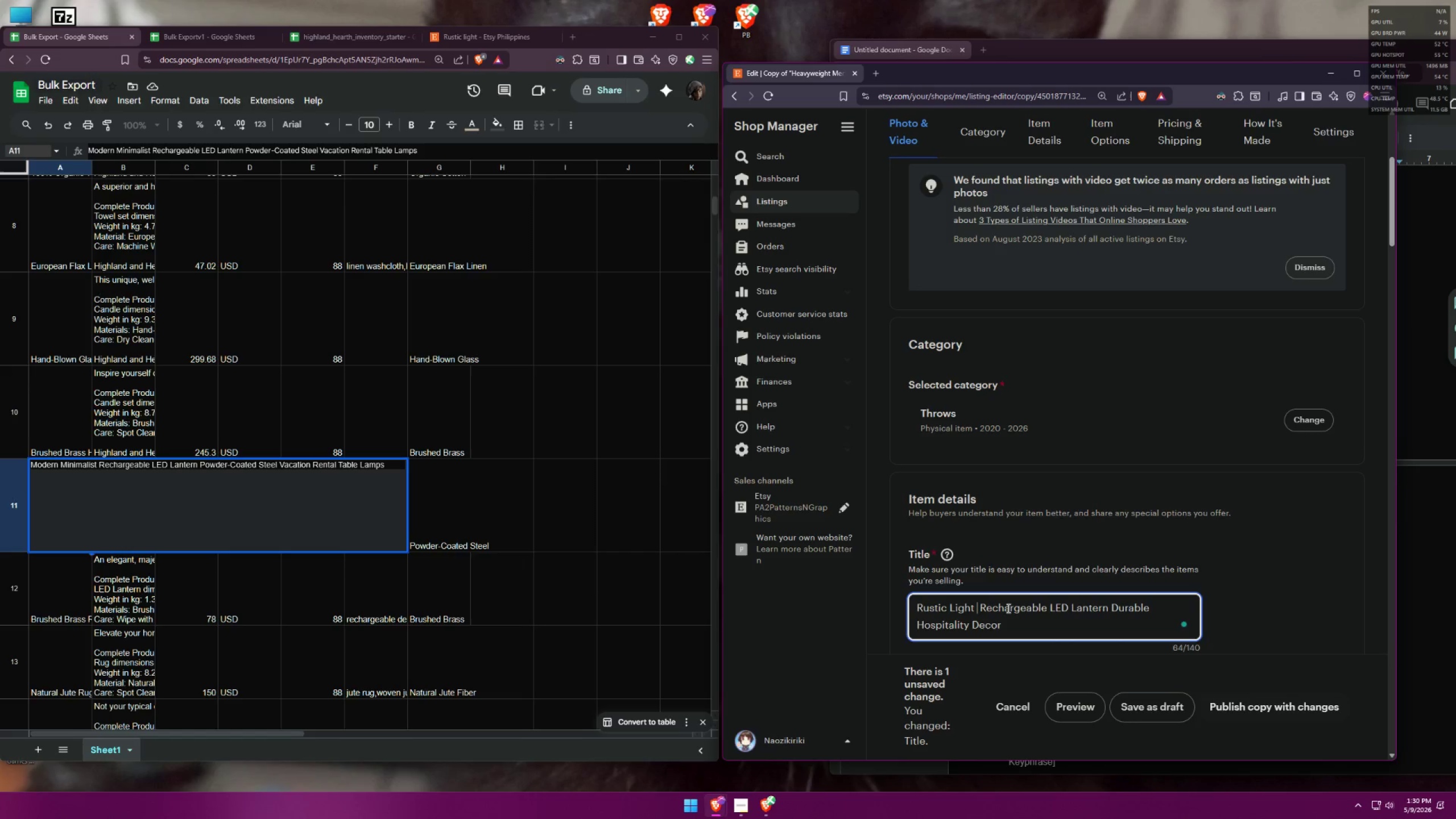 
key(Backspace)
 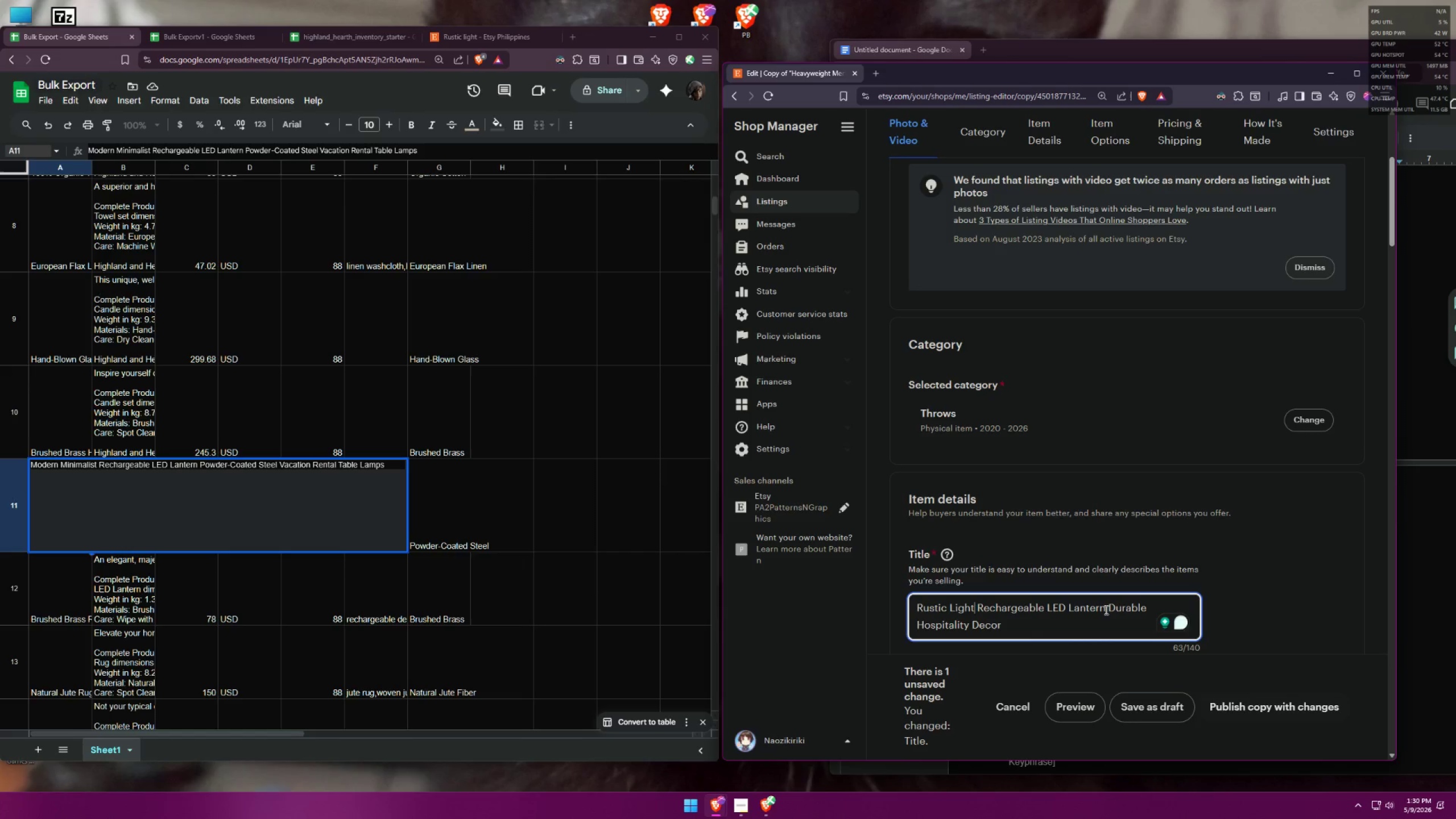 
left_click([1108, 607])
 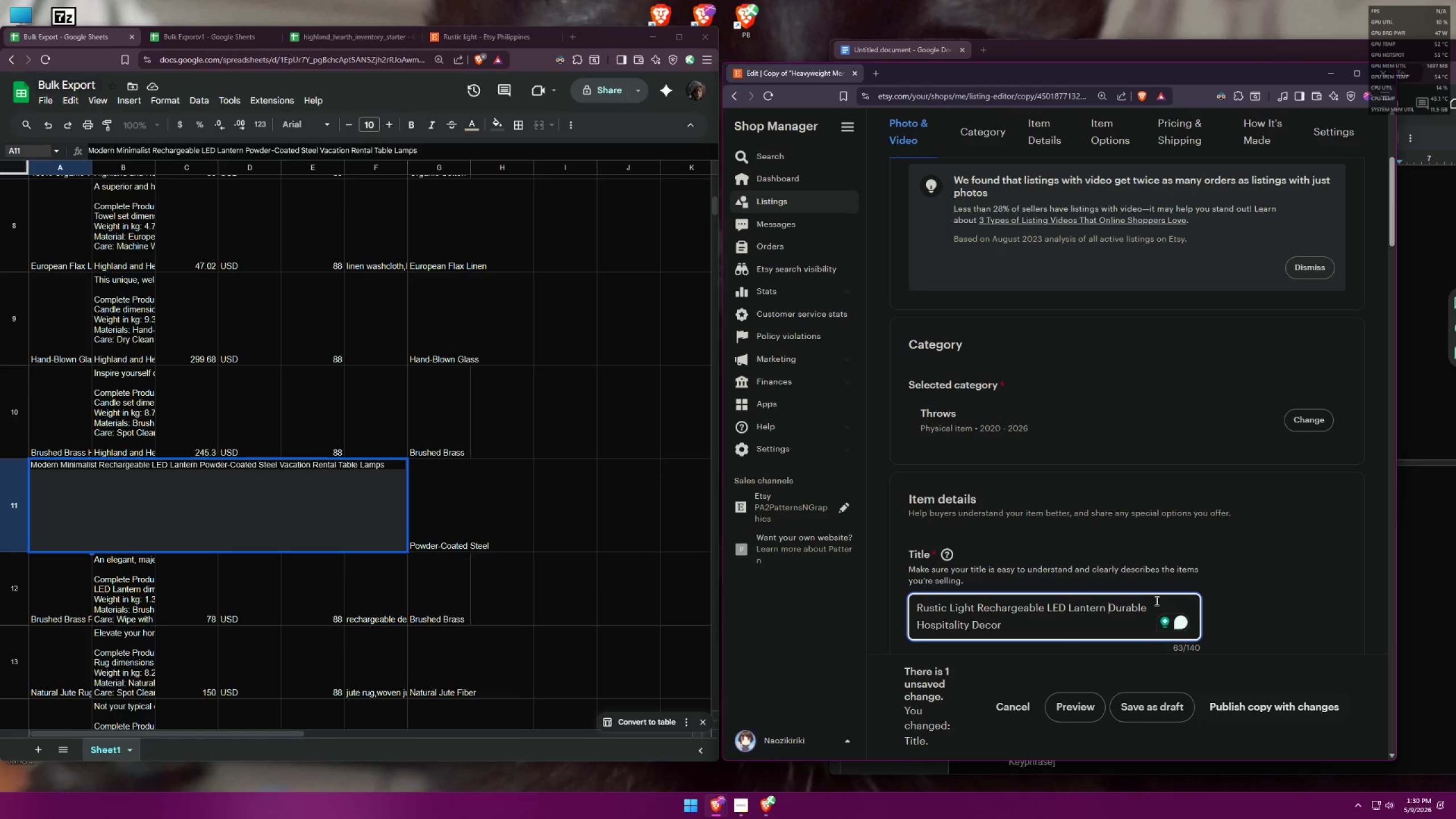 
hold_key(key=ControlLeft, duration=0.4)
 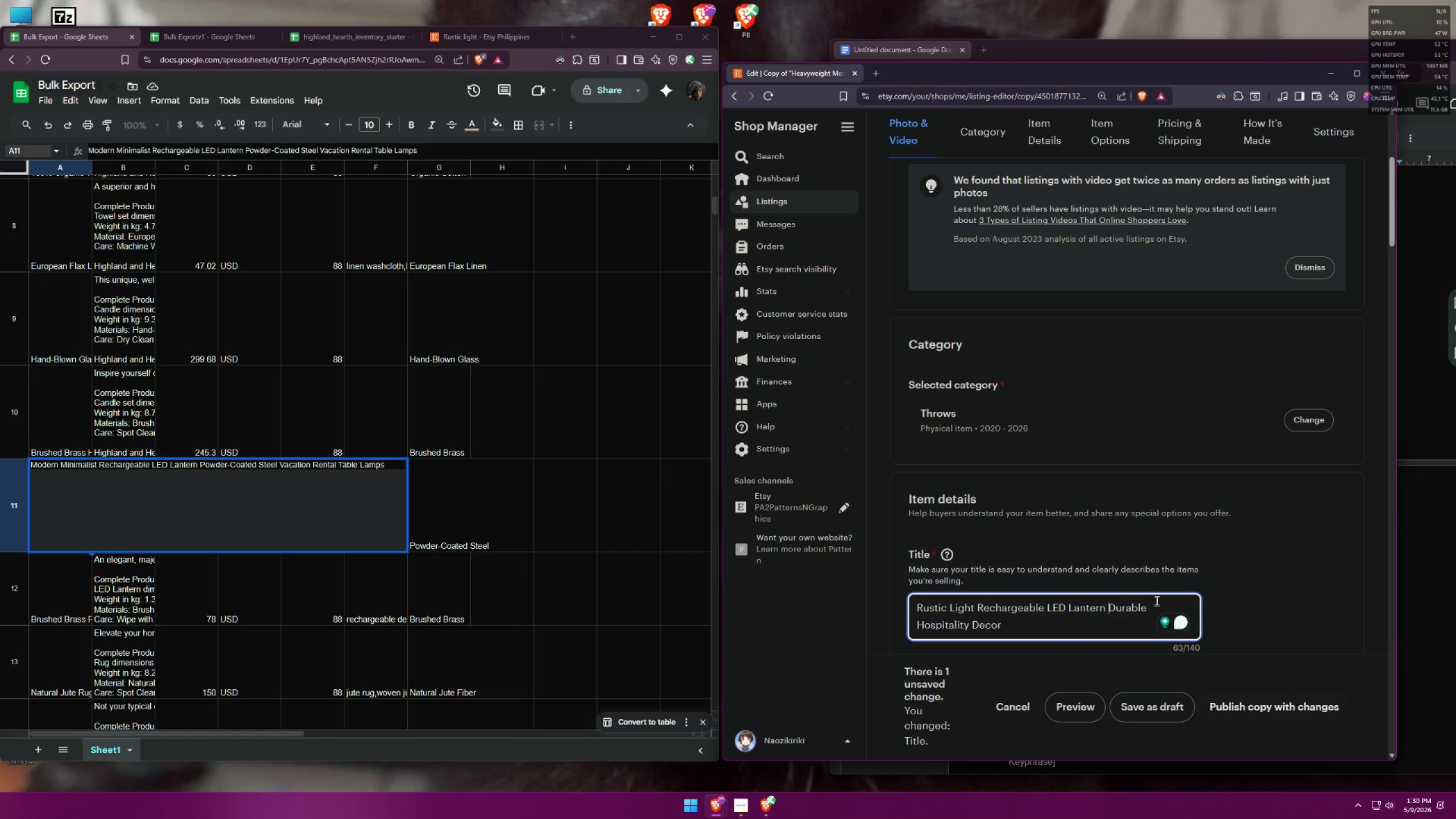 
key(Control+ControlLeft)
 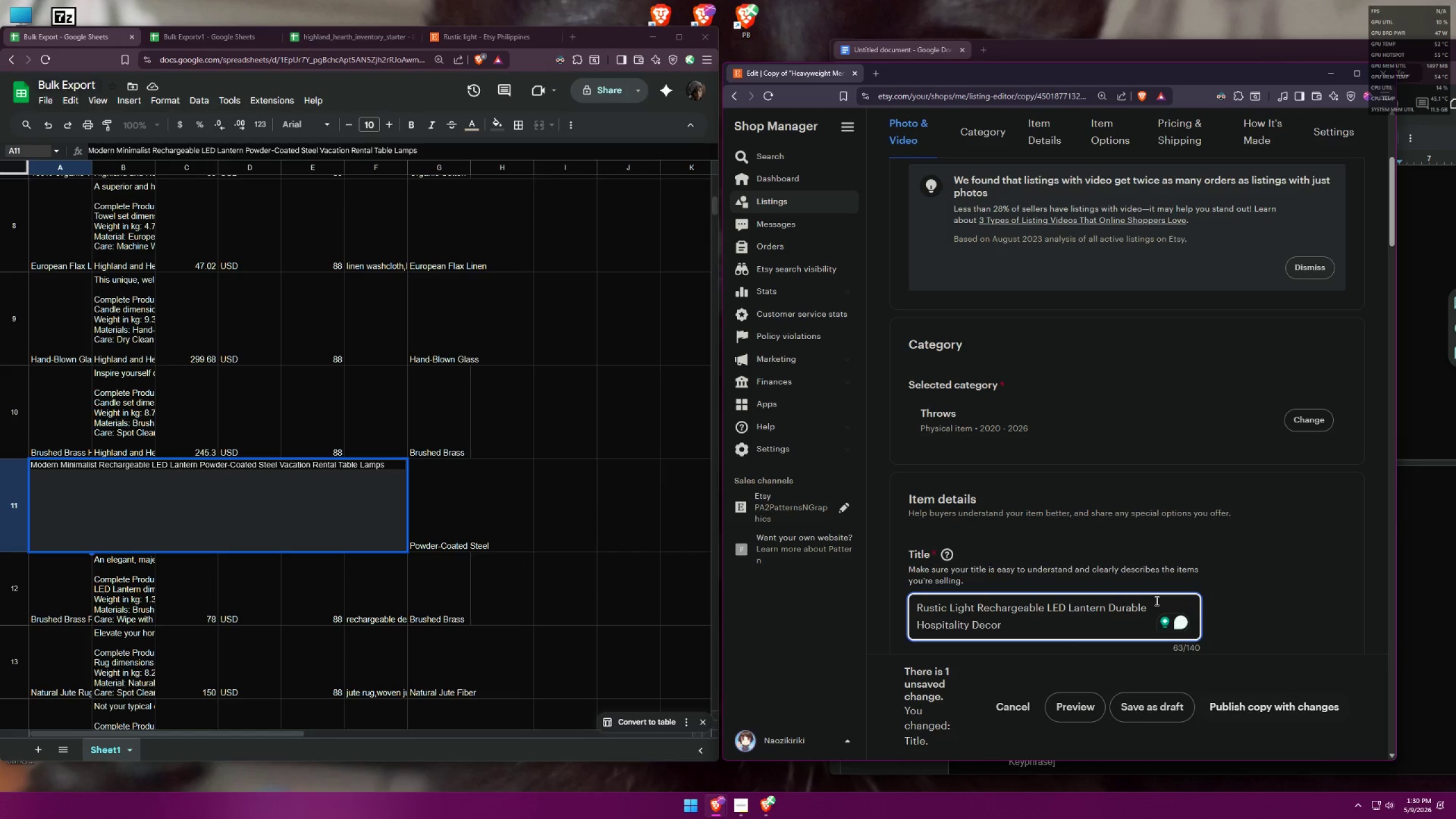 
key(Control+V)
 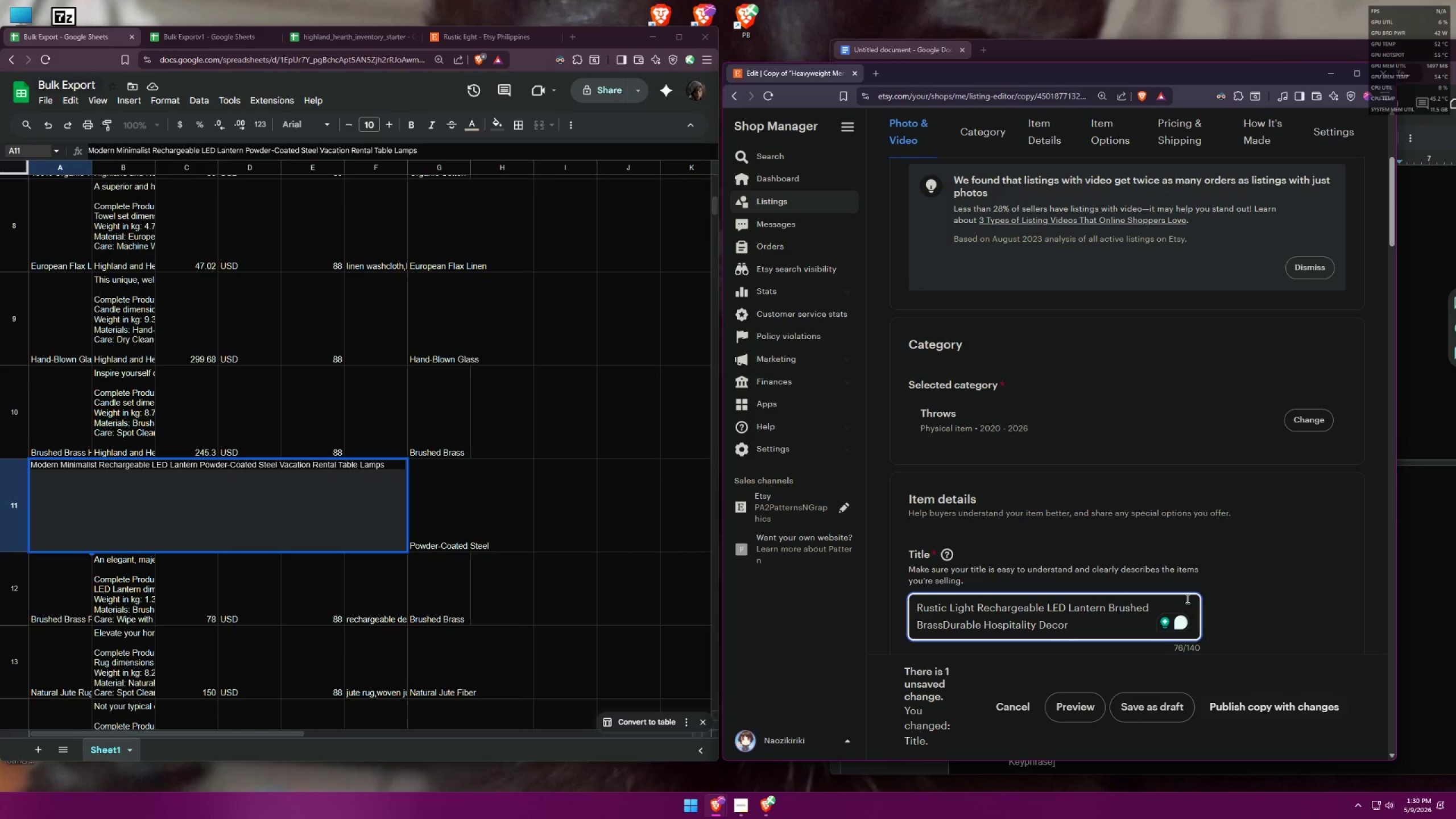 
key(Space)
 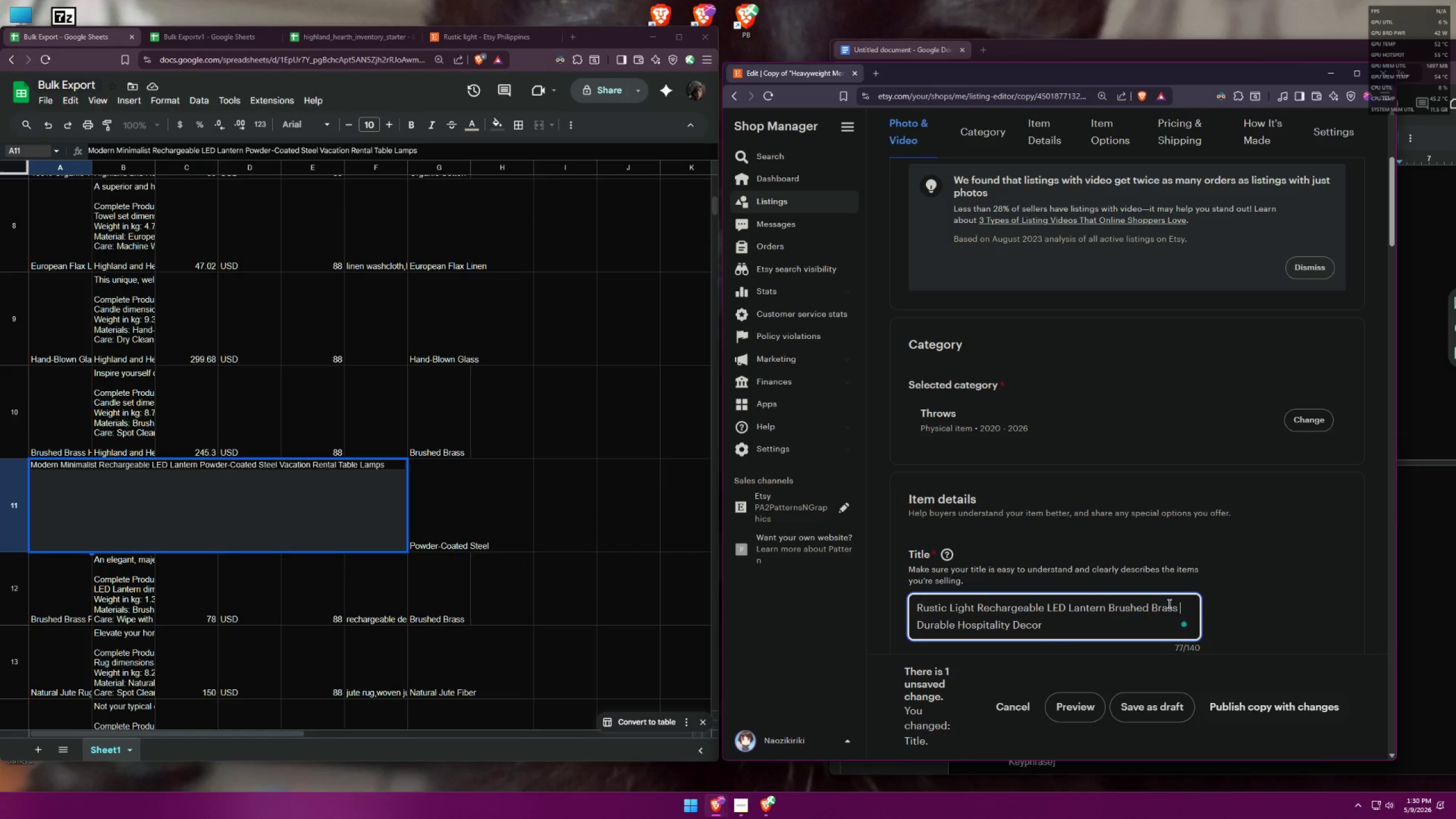 
left_click([1108, 610])
 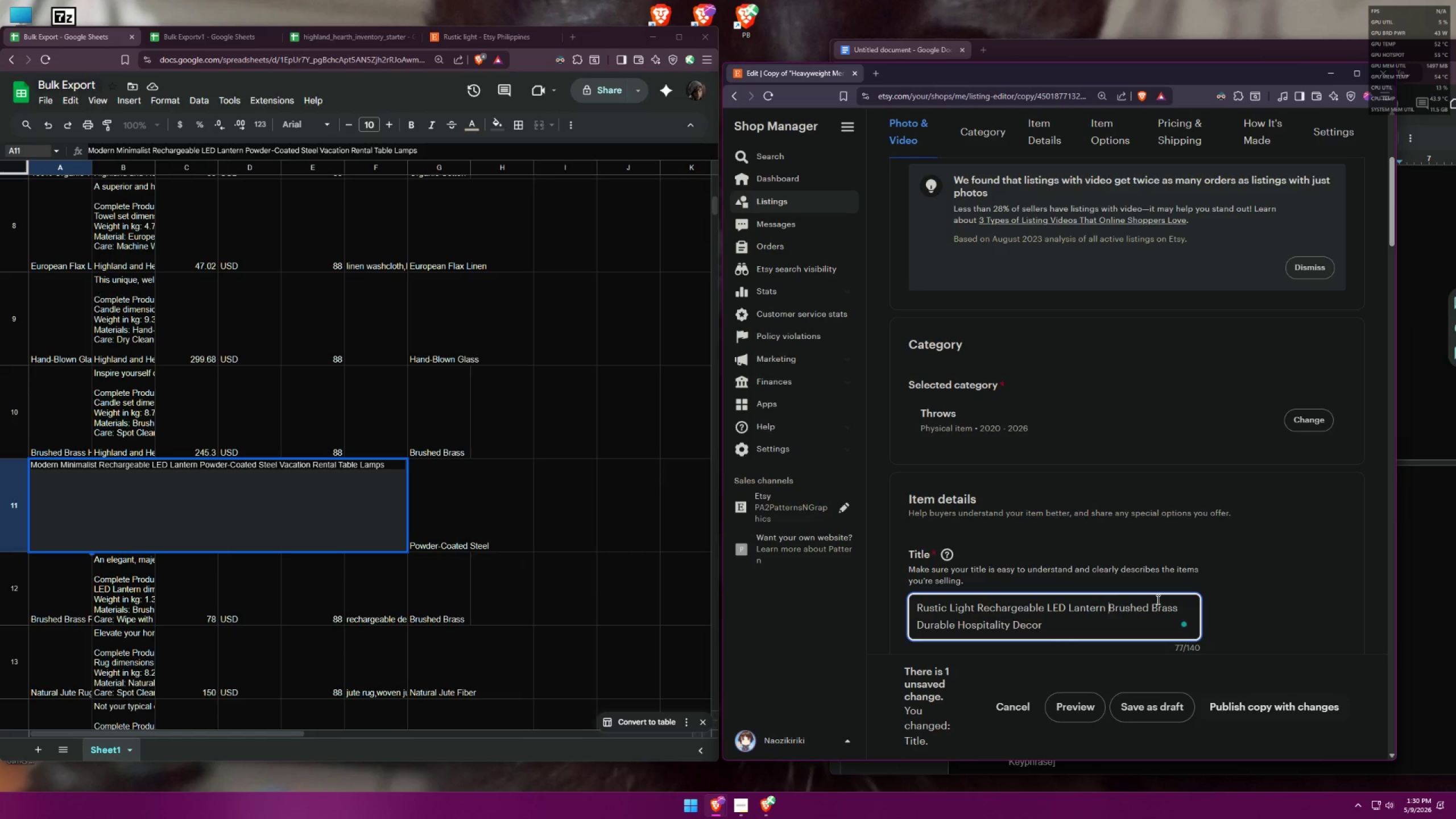 
key(Control+Z)
 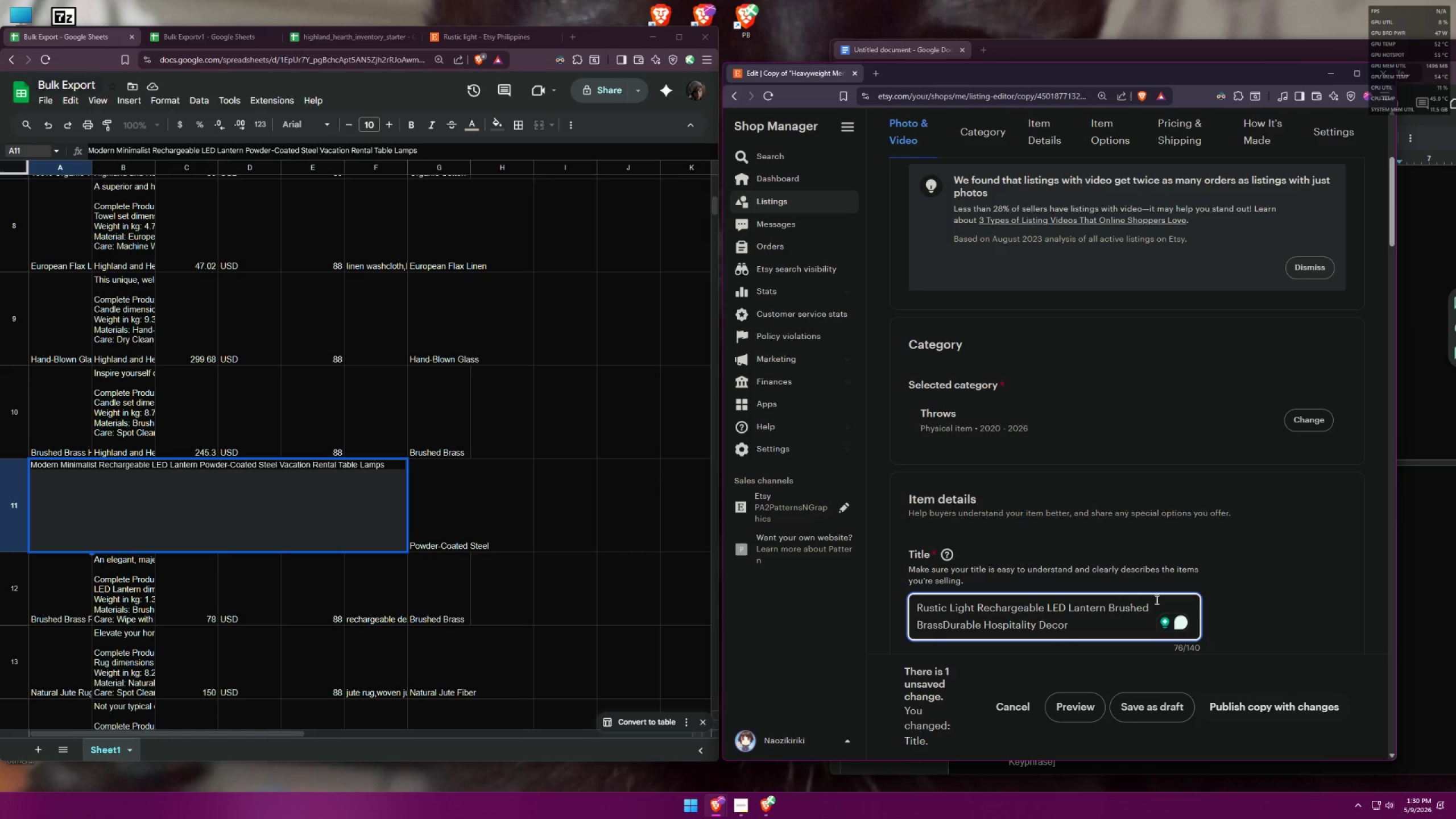 
key(Control+V)
 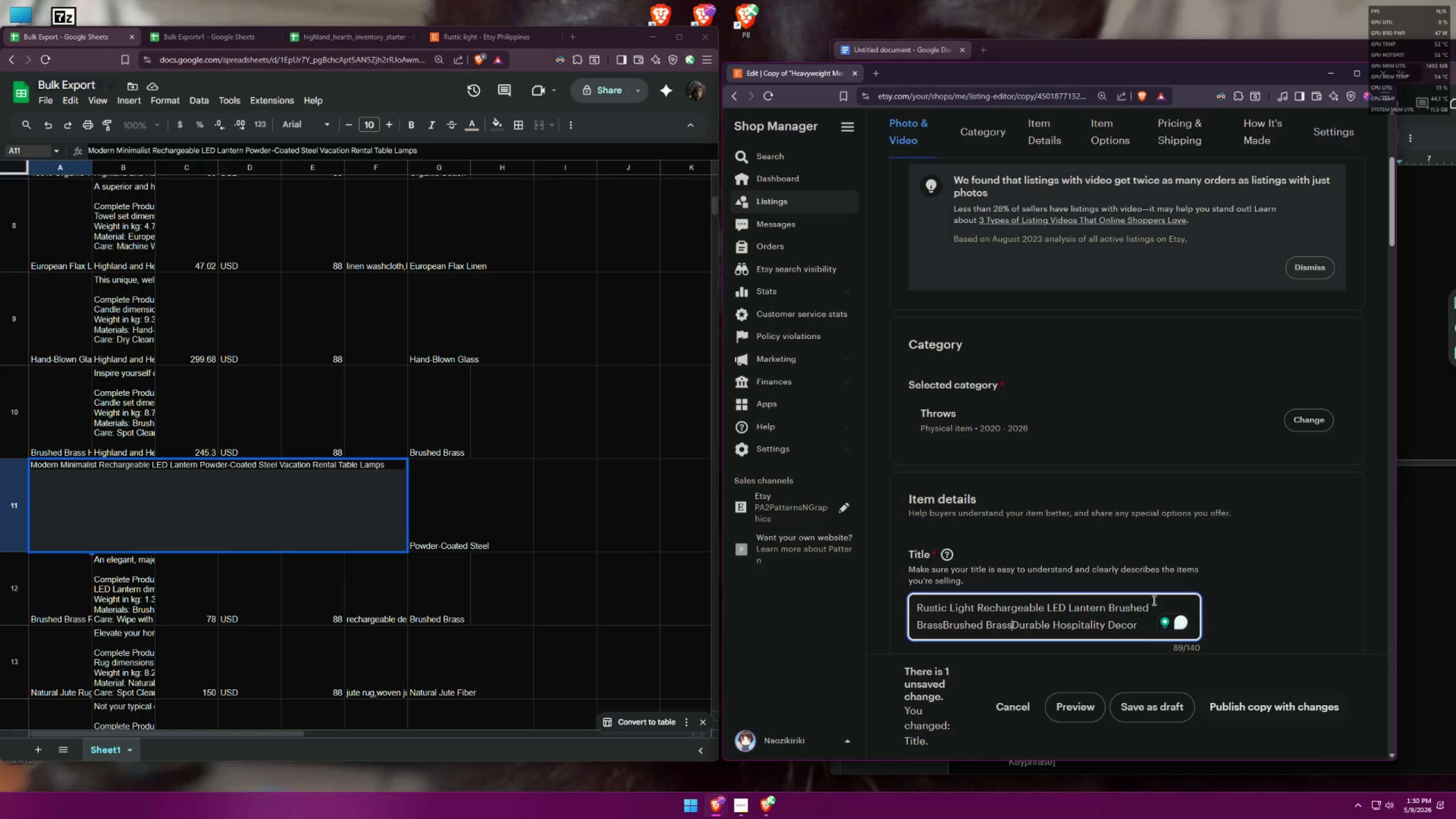 
key(Control+Z)
 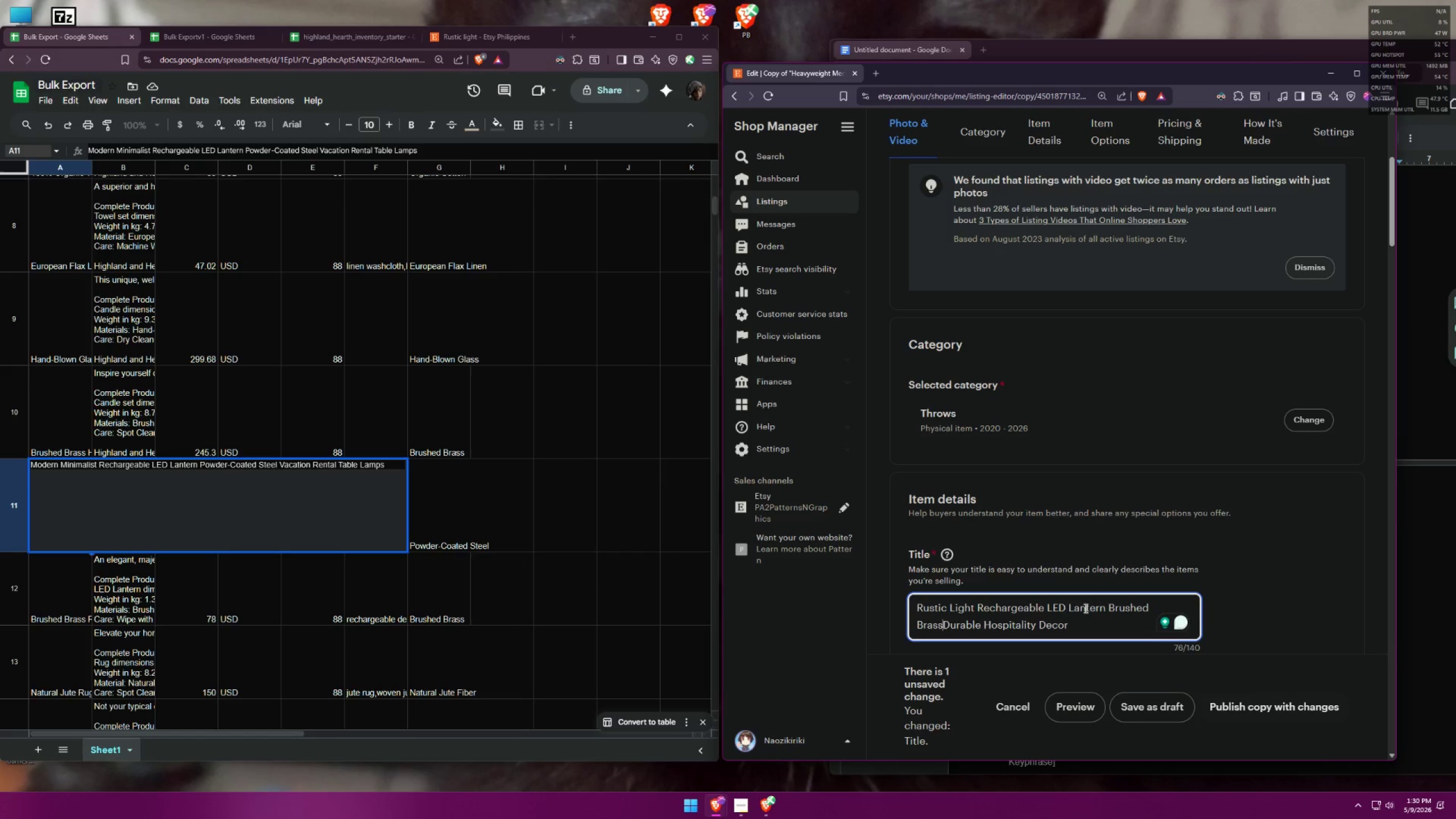 
left_click_drag(start_coordinate=[1111, 608], to_coordinate=[942, 626])
 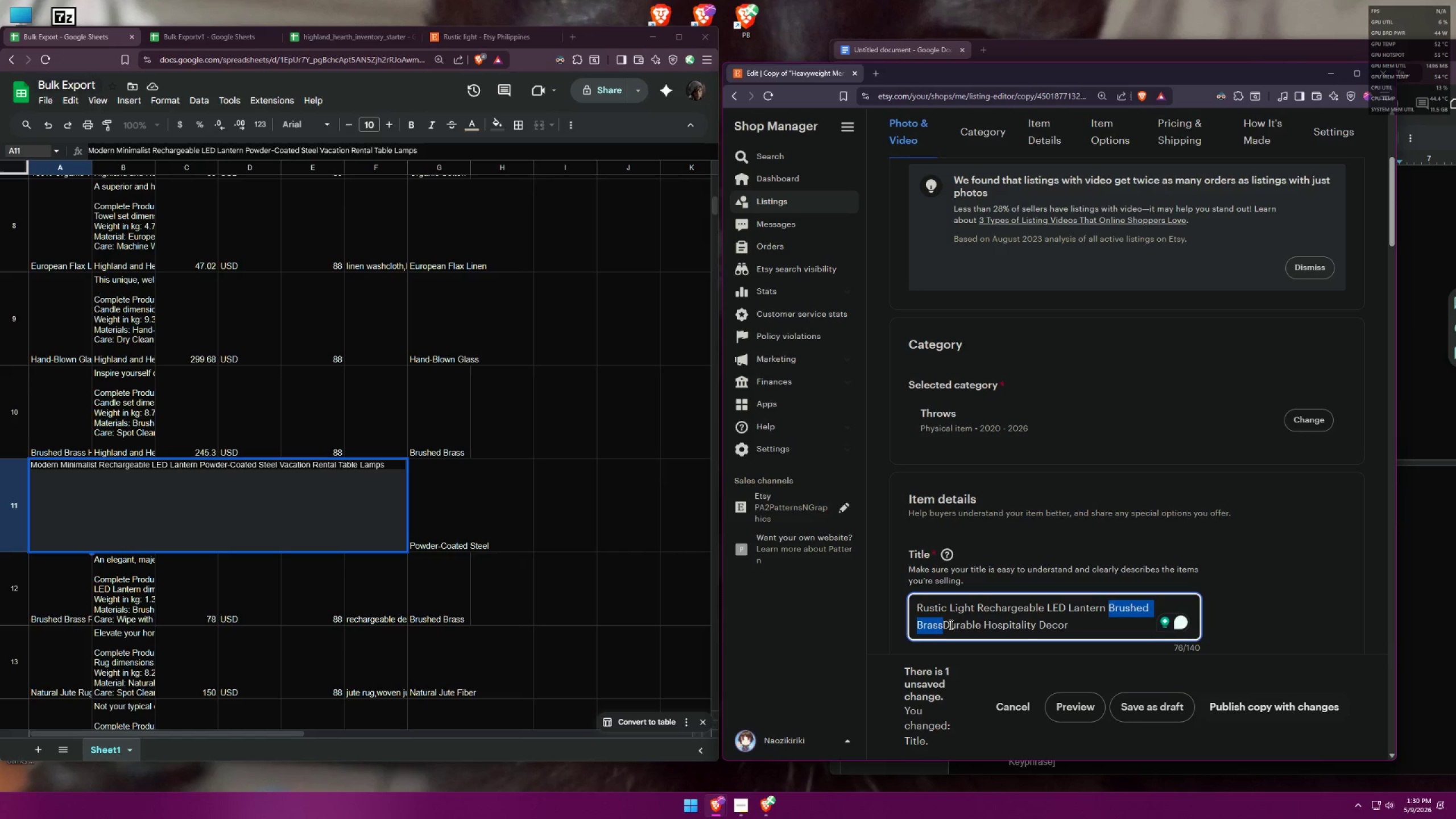 
key(Control+ControlLeft)
 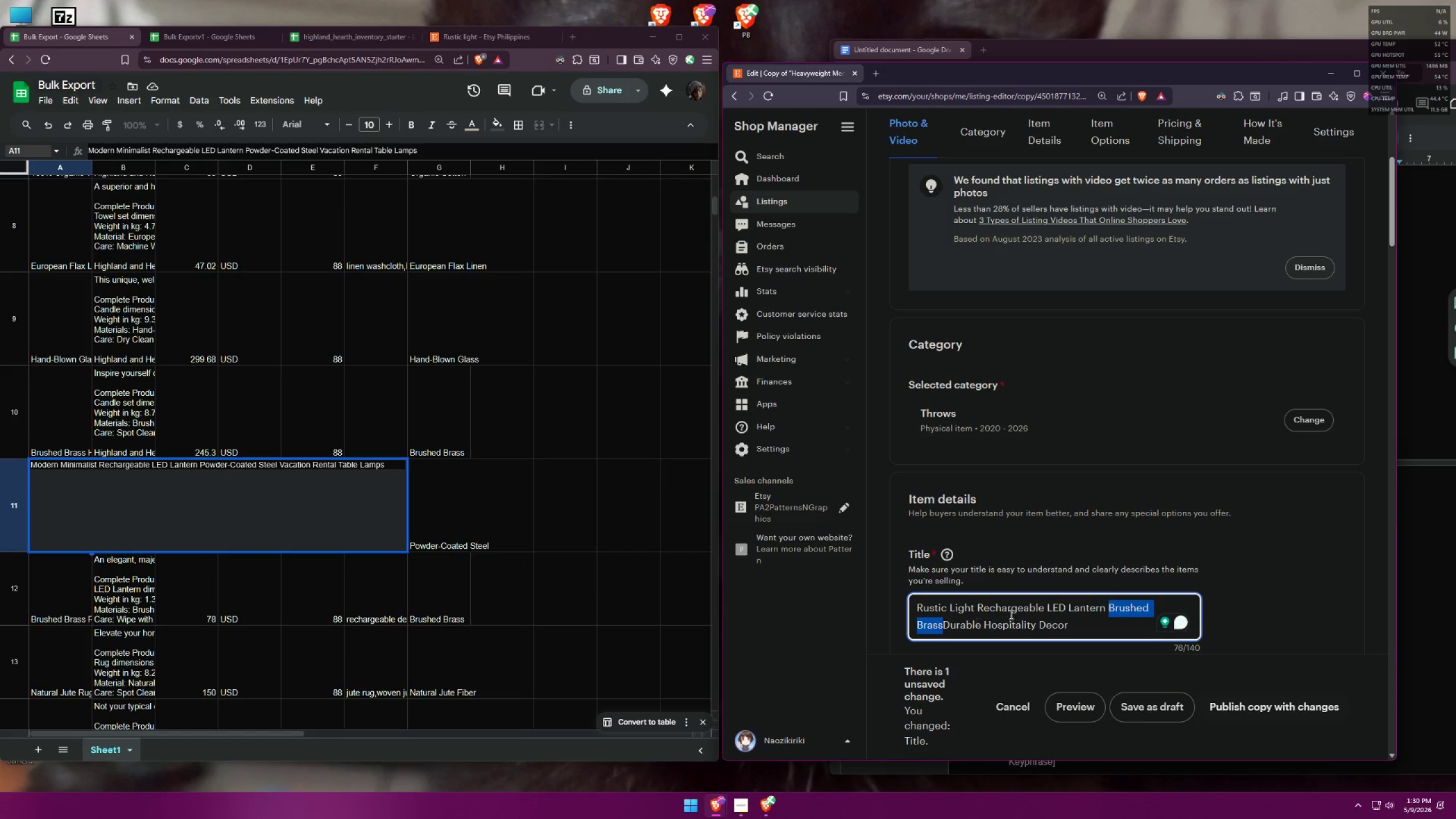 
key(Control+C)
 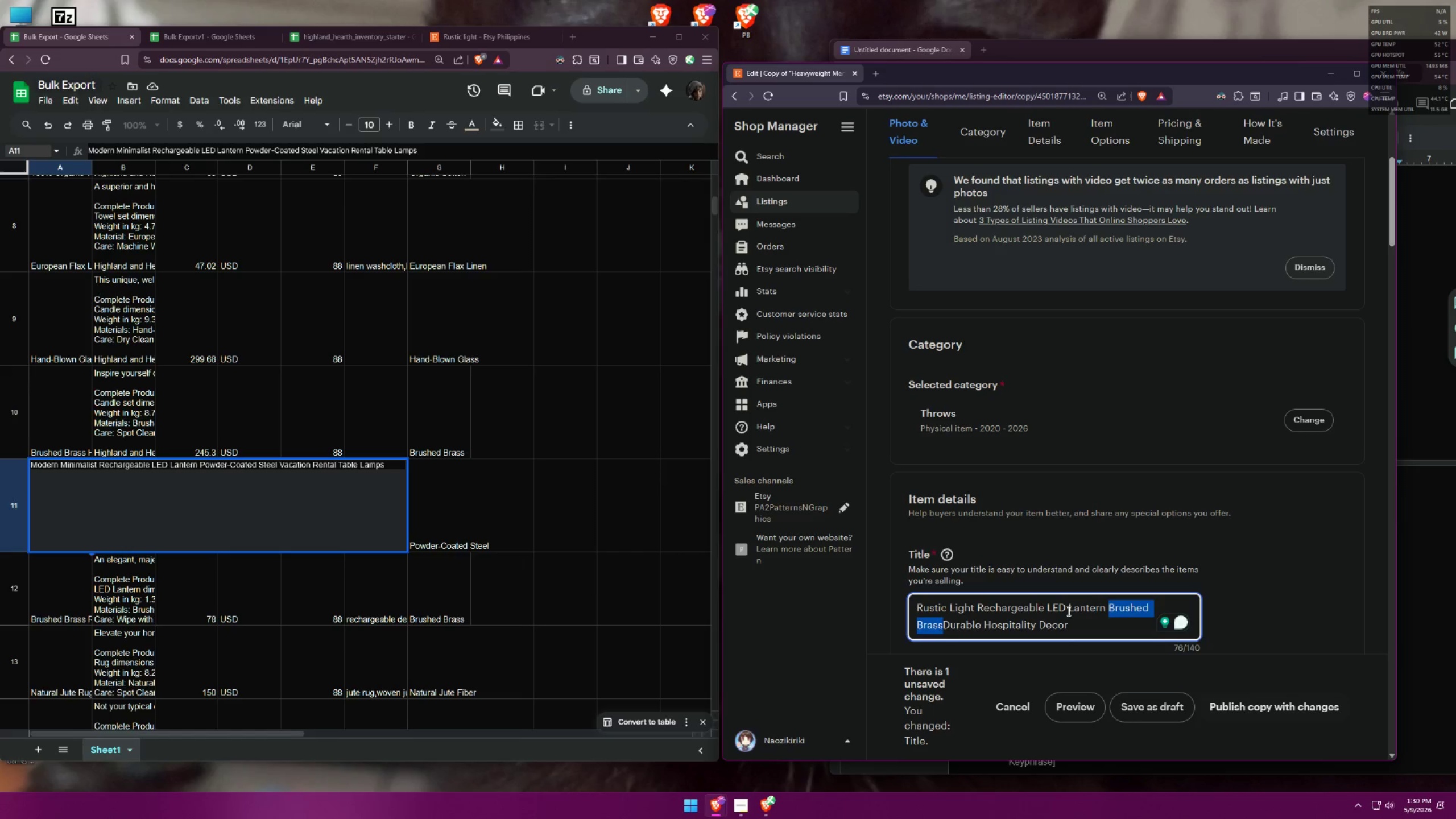 
wait(9.2)
 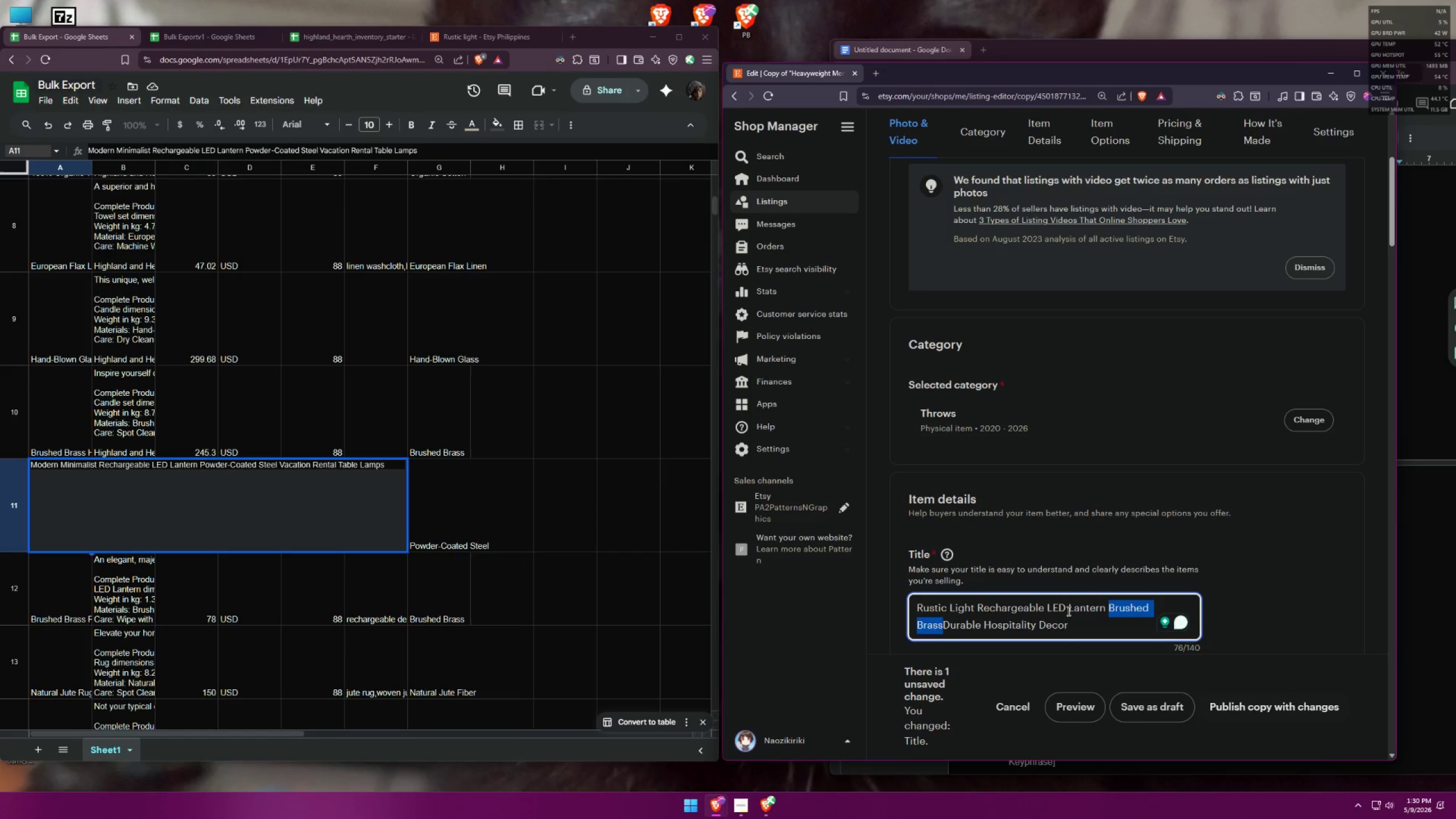 
double_click([943, 622])
 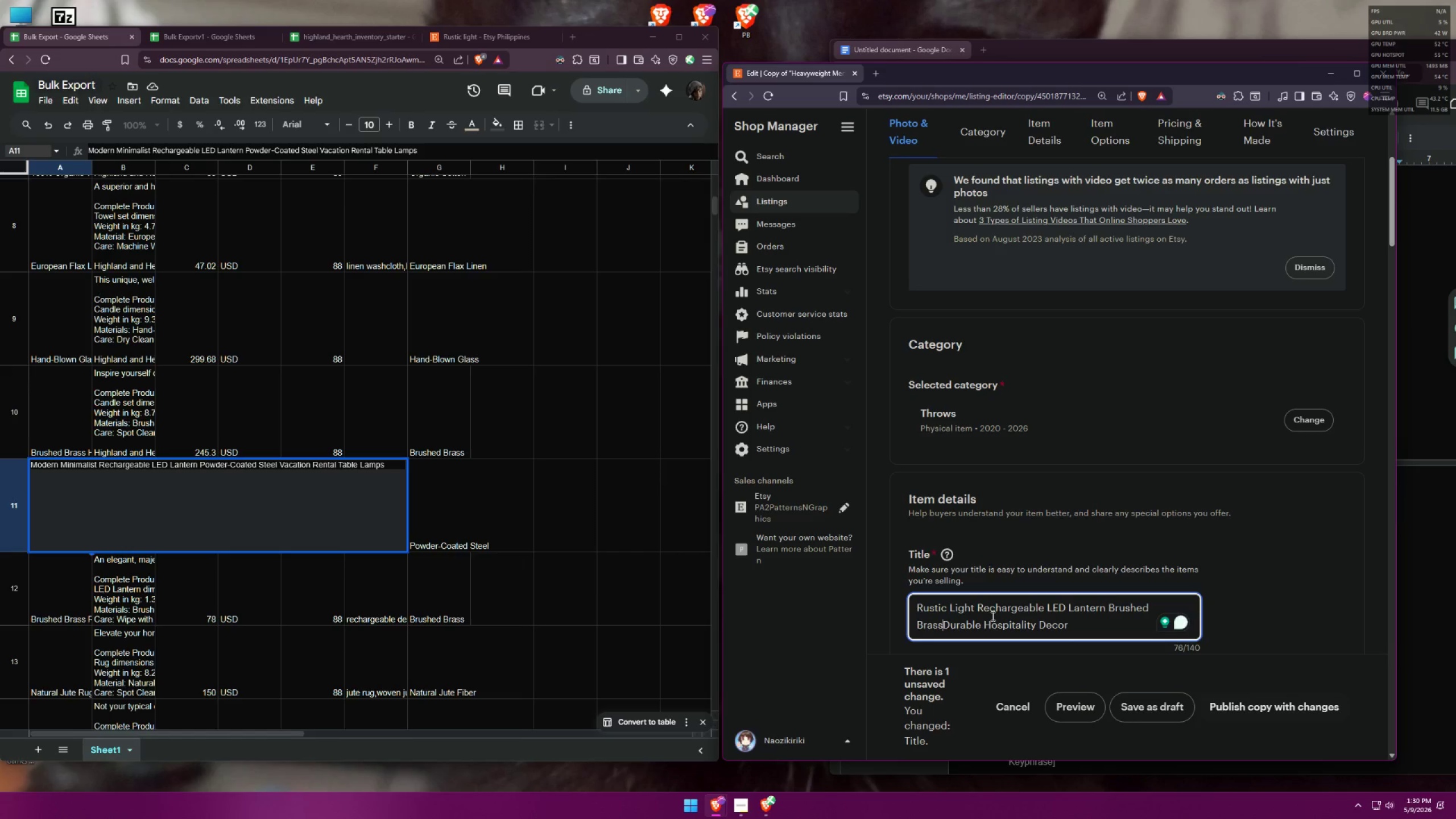 
key(Space)
 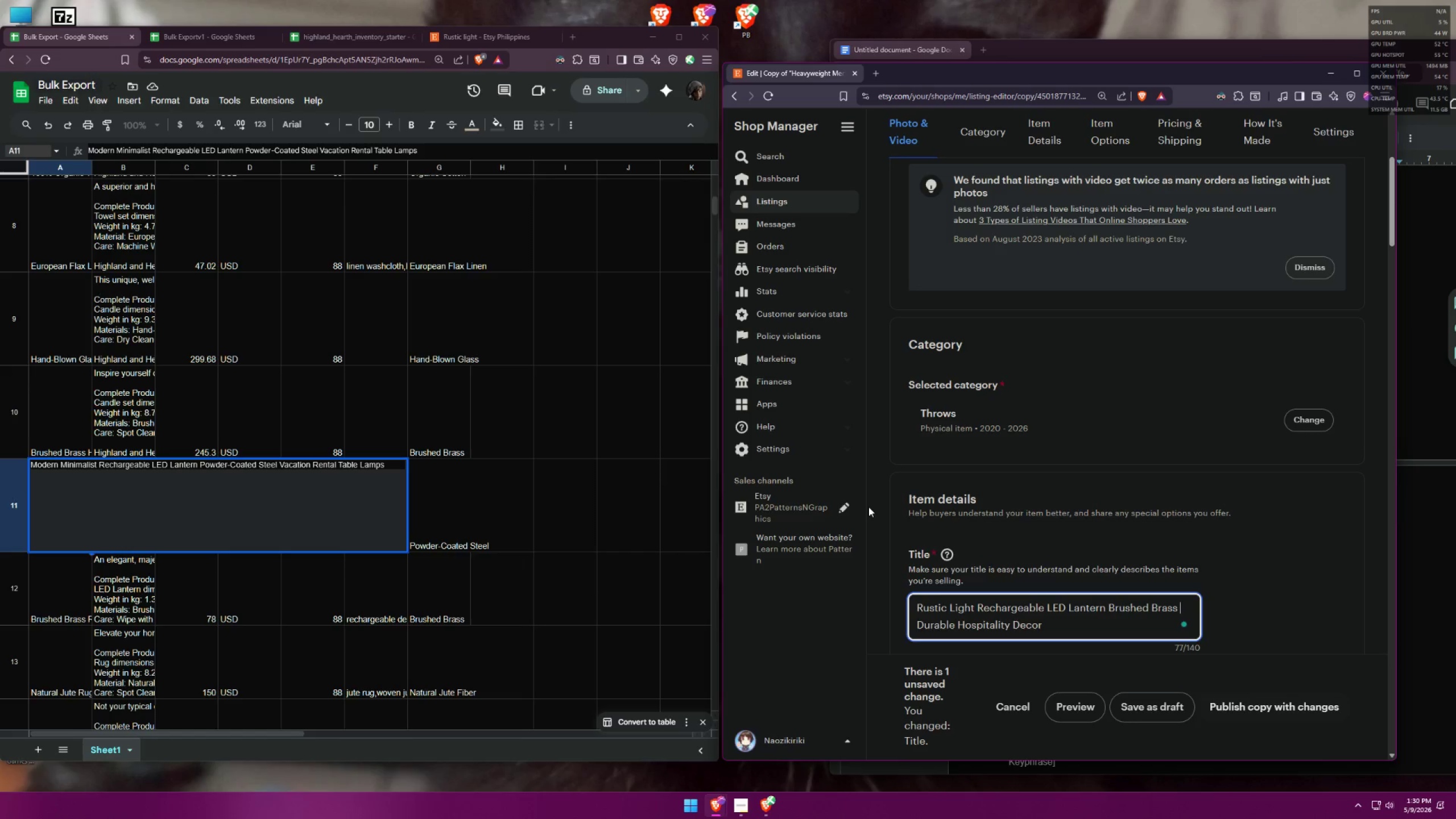 
wait(8.33)
 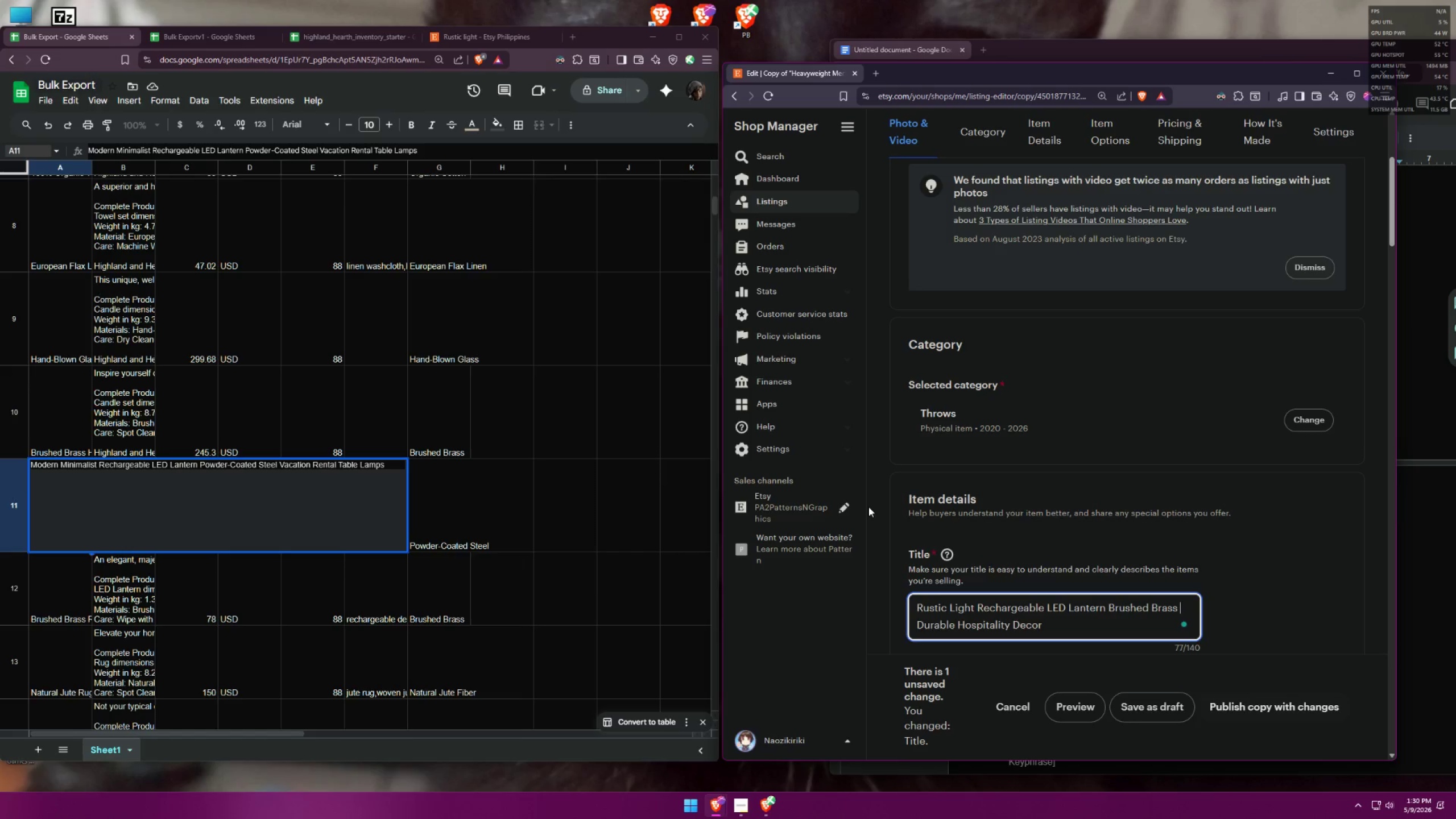 
left_click_drag(start_coordinate=[332, 100], to_coordinate=[0, 76])
 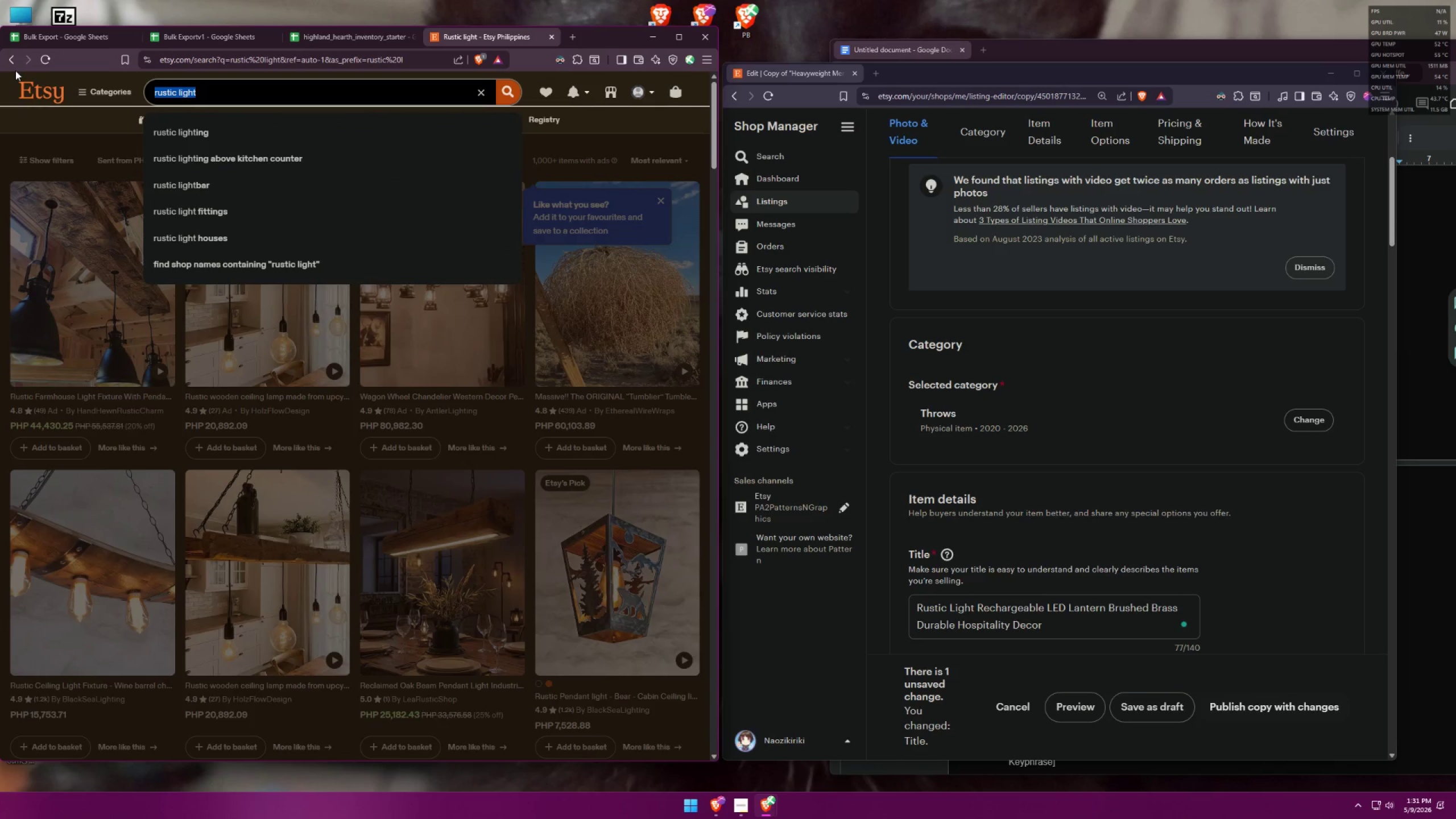 
type(rechargeable)
 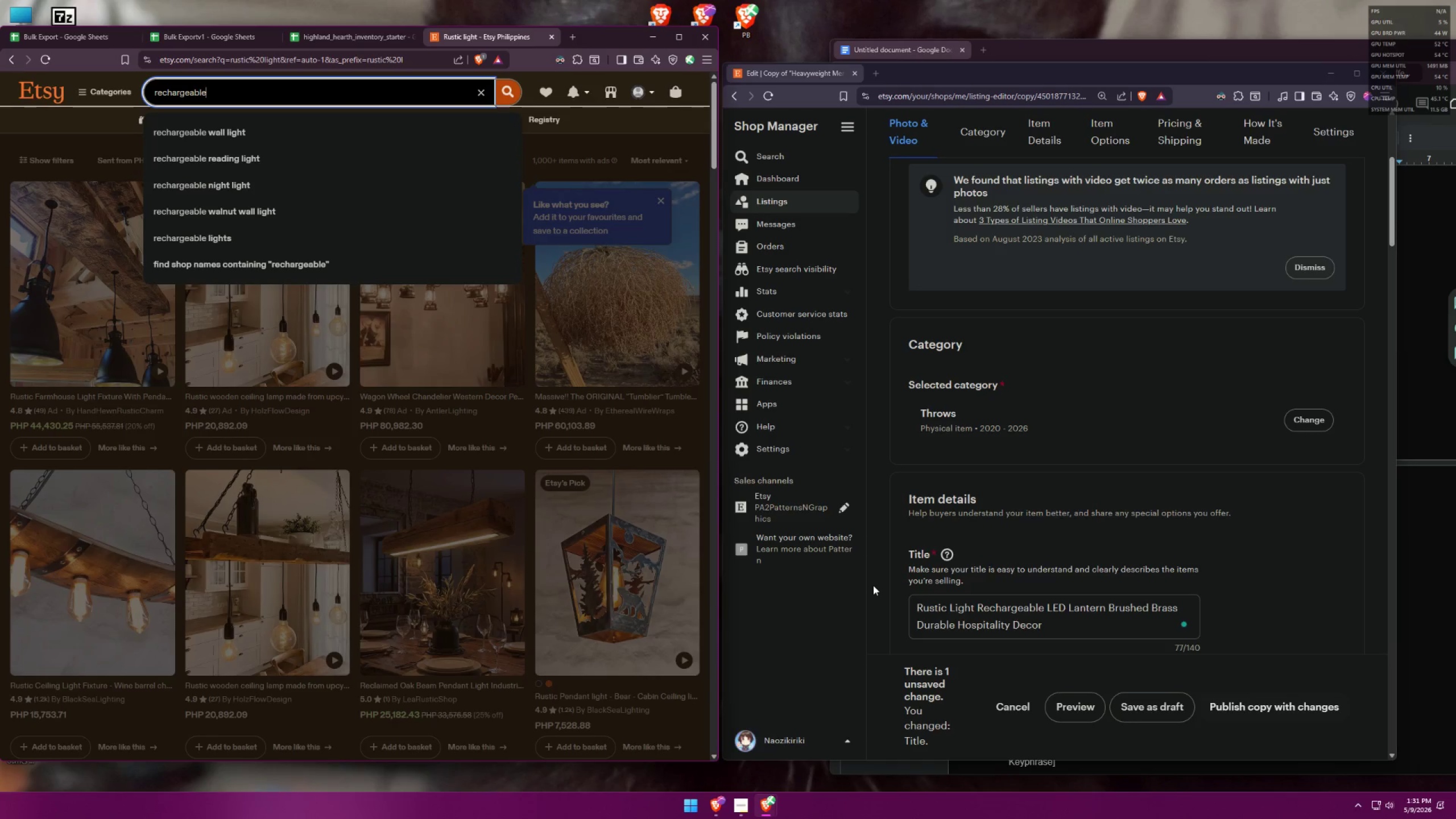 
wait(7.85)
 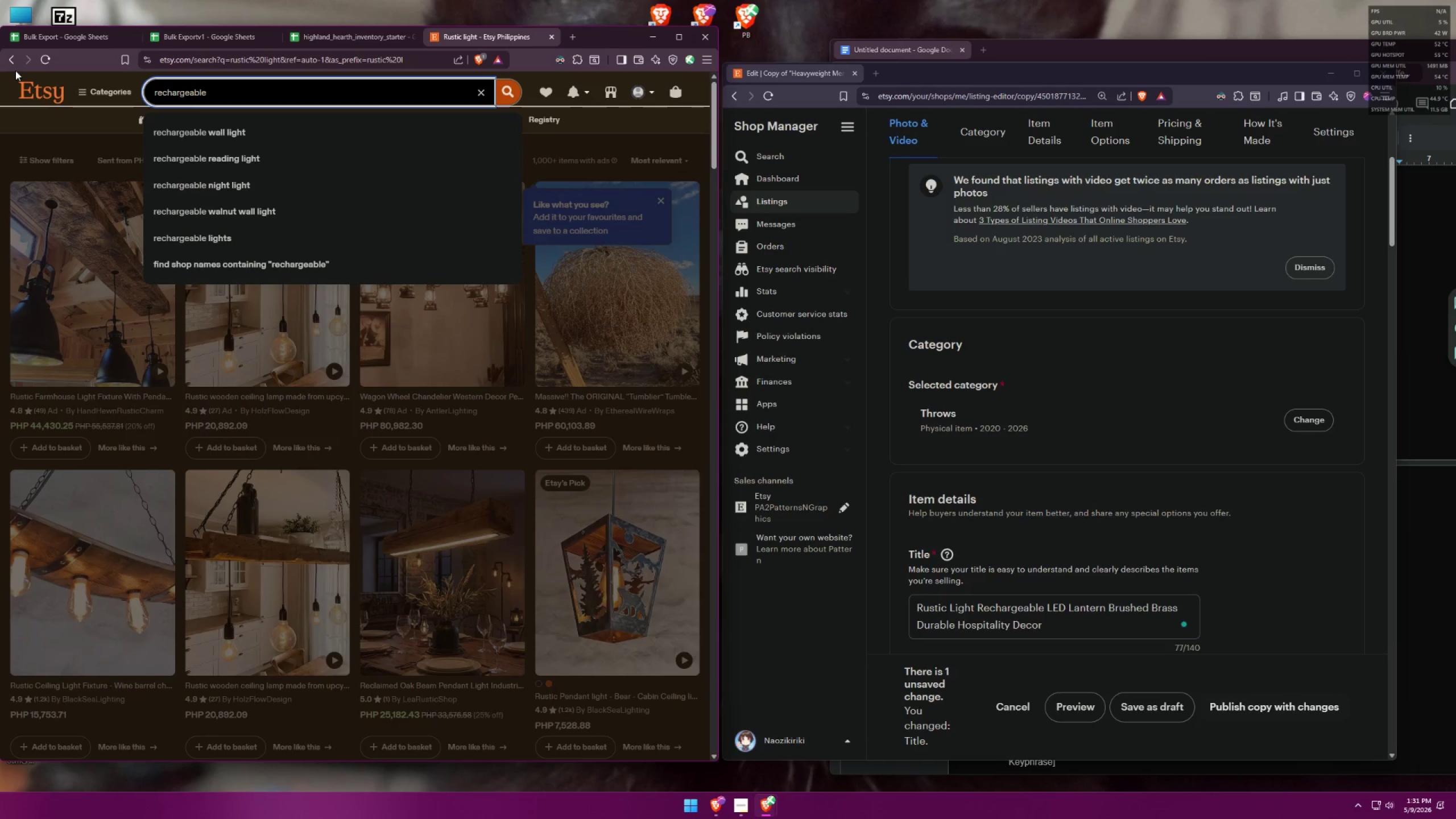 
left_click_drag(start_coordinate=[1047, 606], to_coordinate=[979, 597])
 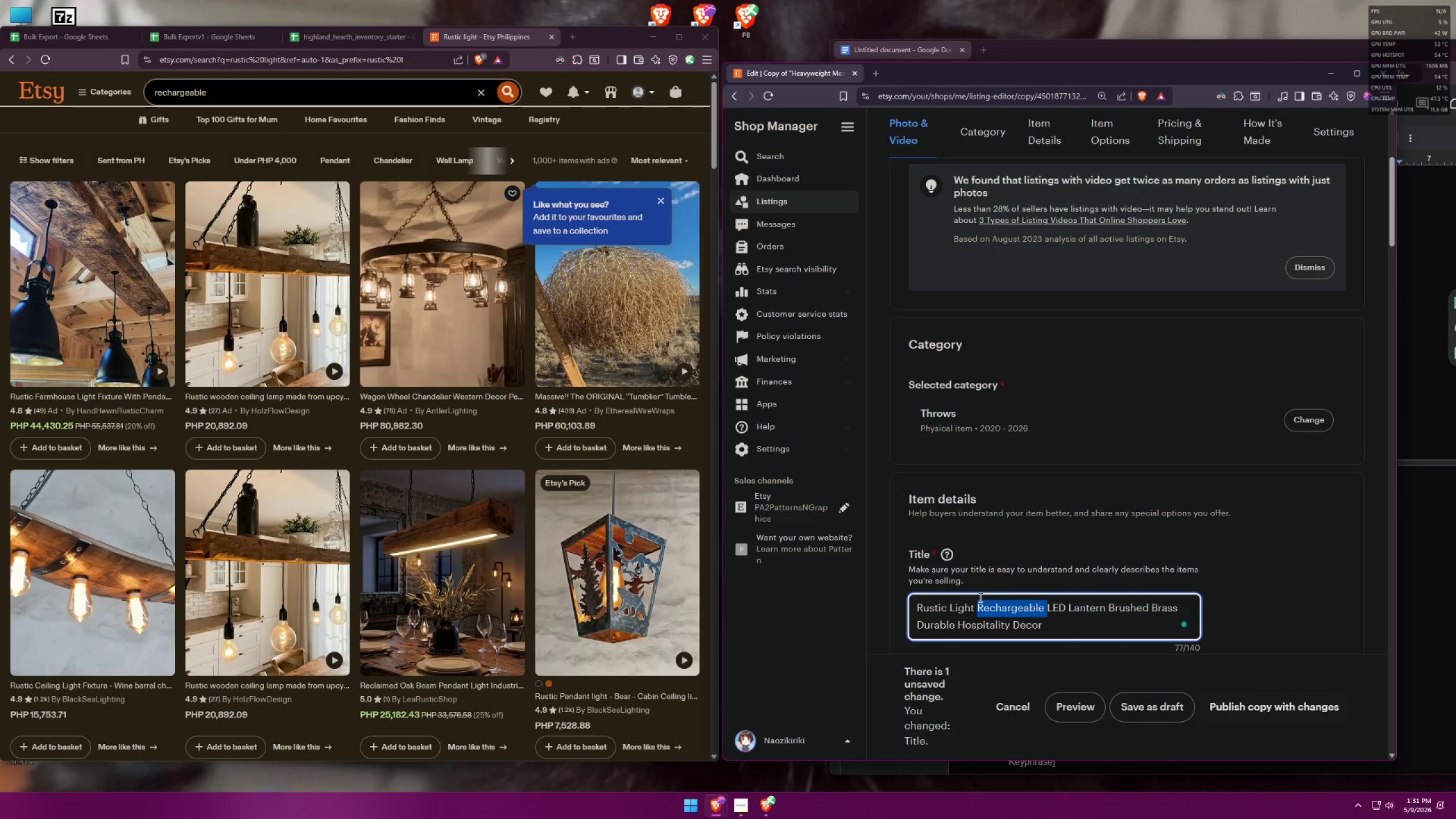 
key(Control+C)
 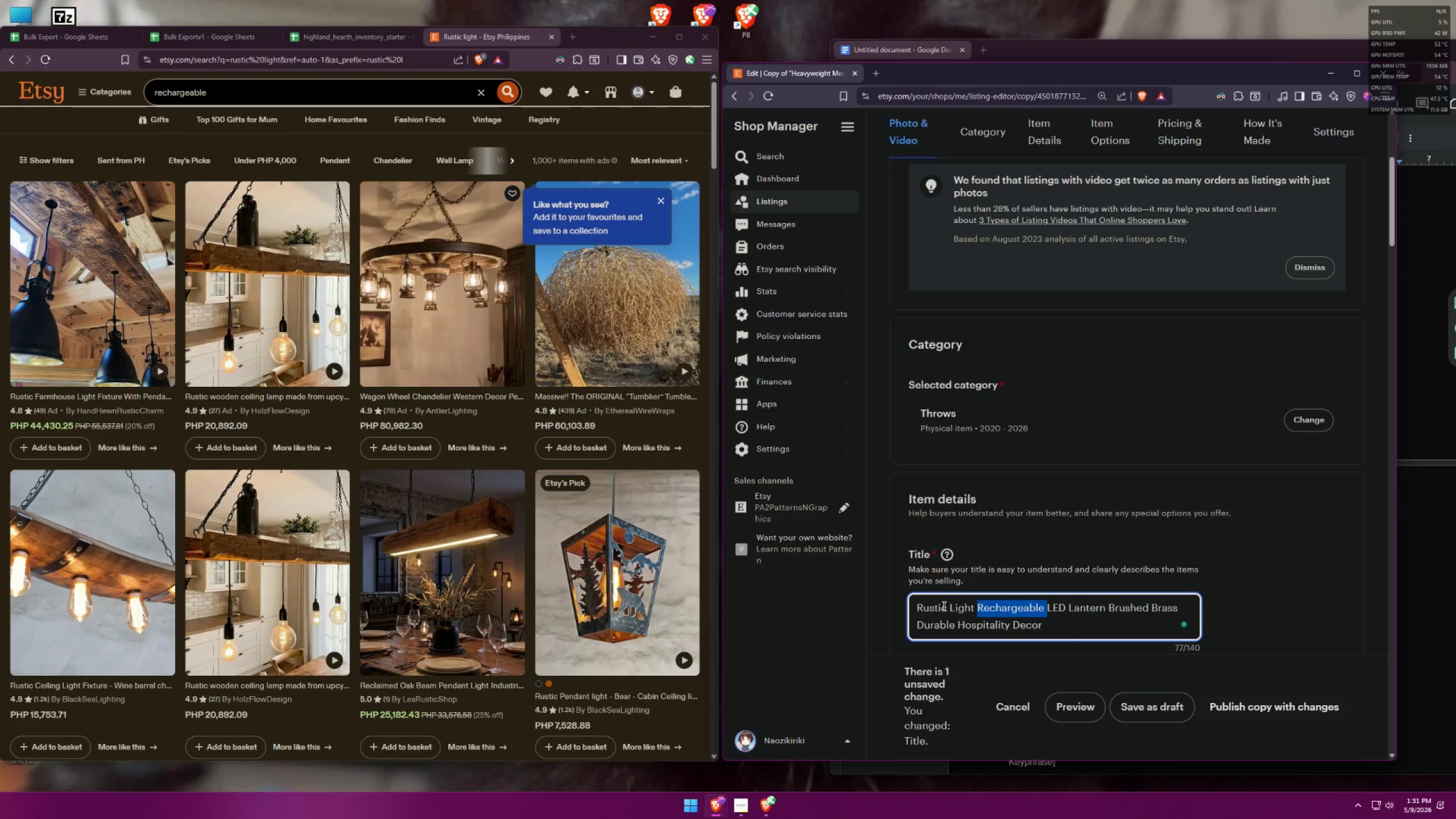 
left_click_drag(start_coordinate=[947, 606], to_coordinate=[886, 596])
 